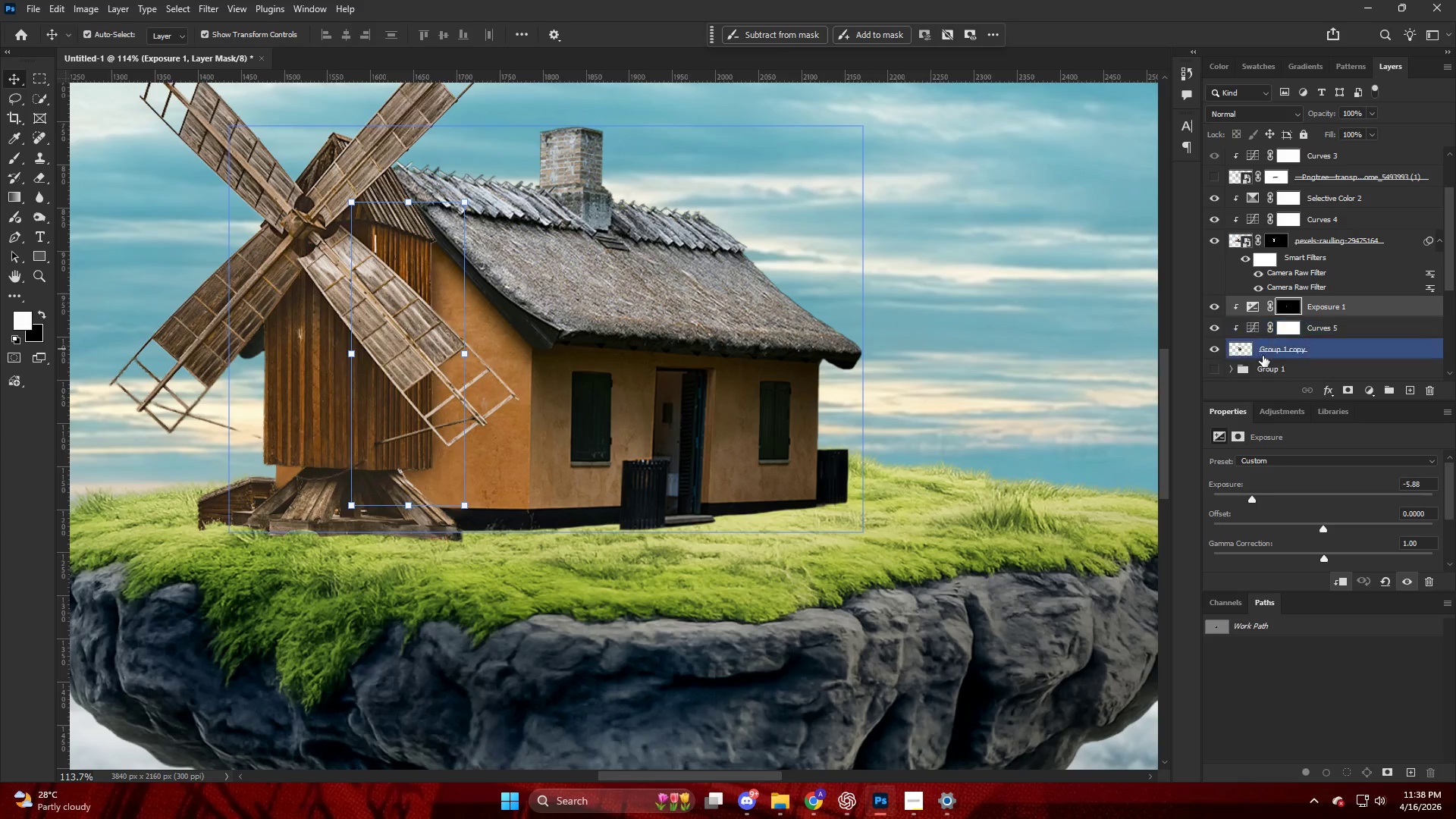 
left_click([1254, 328])
 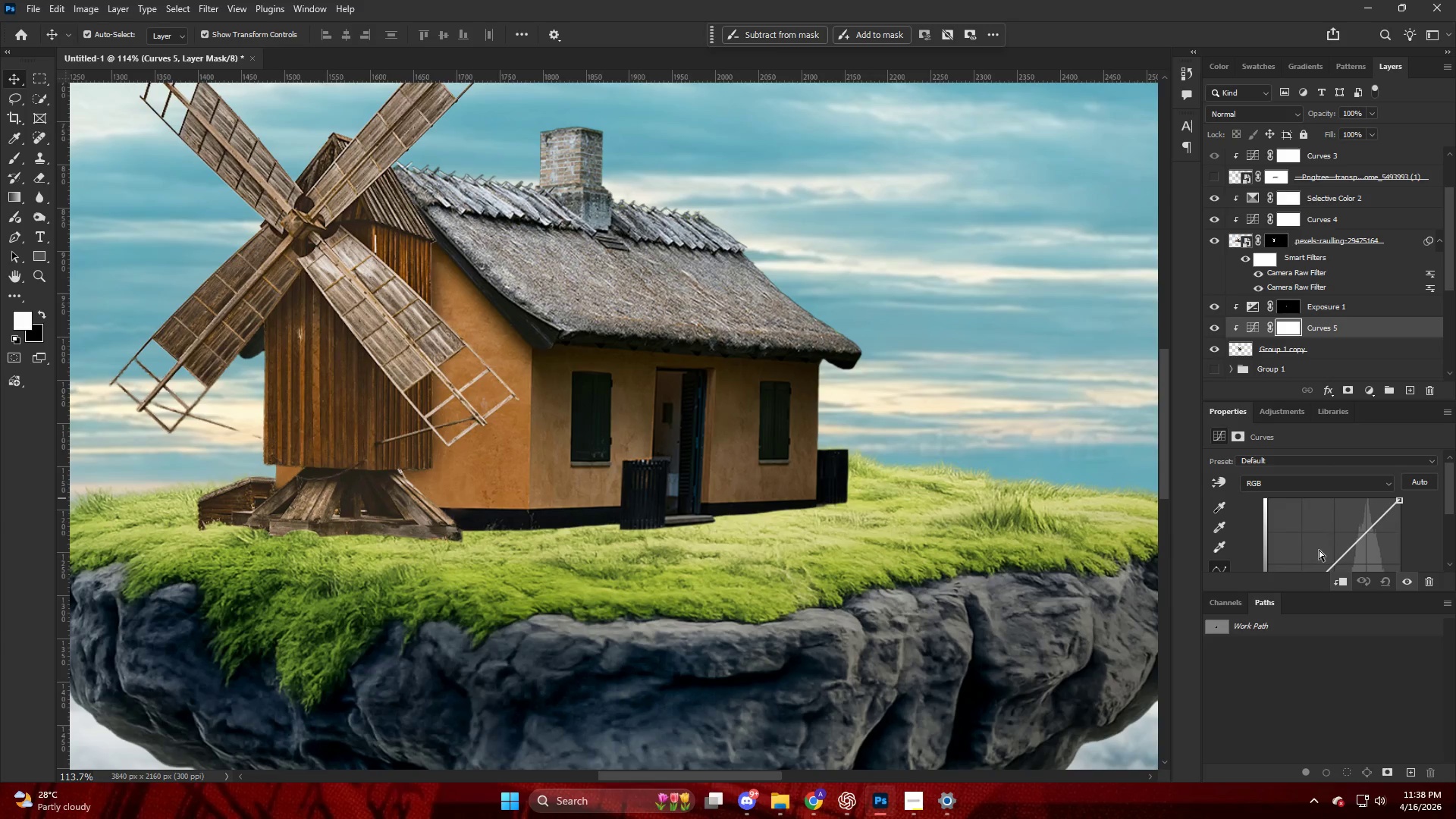 
scroll: coordinate [1323, 544], scroll_direction: down, amount: 1.0
 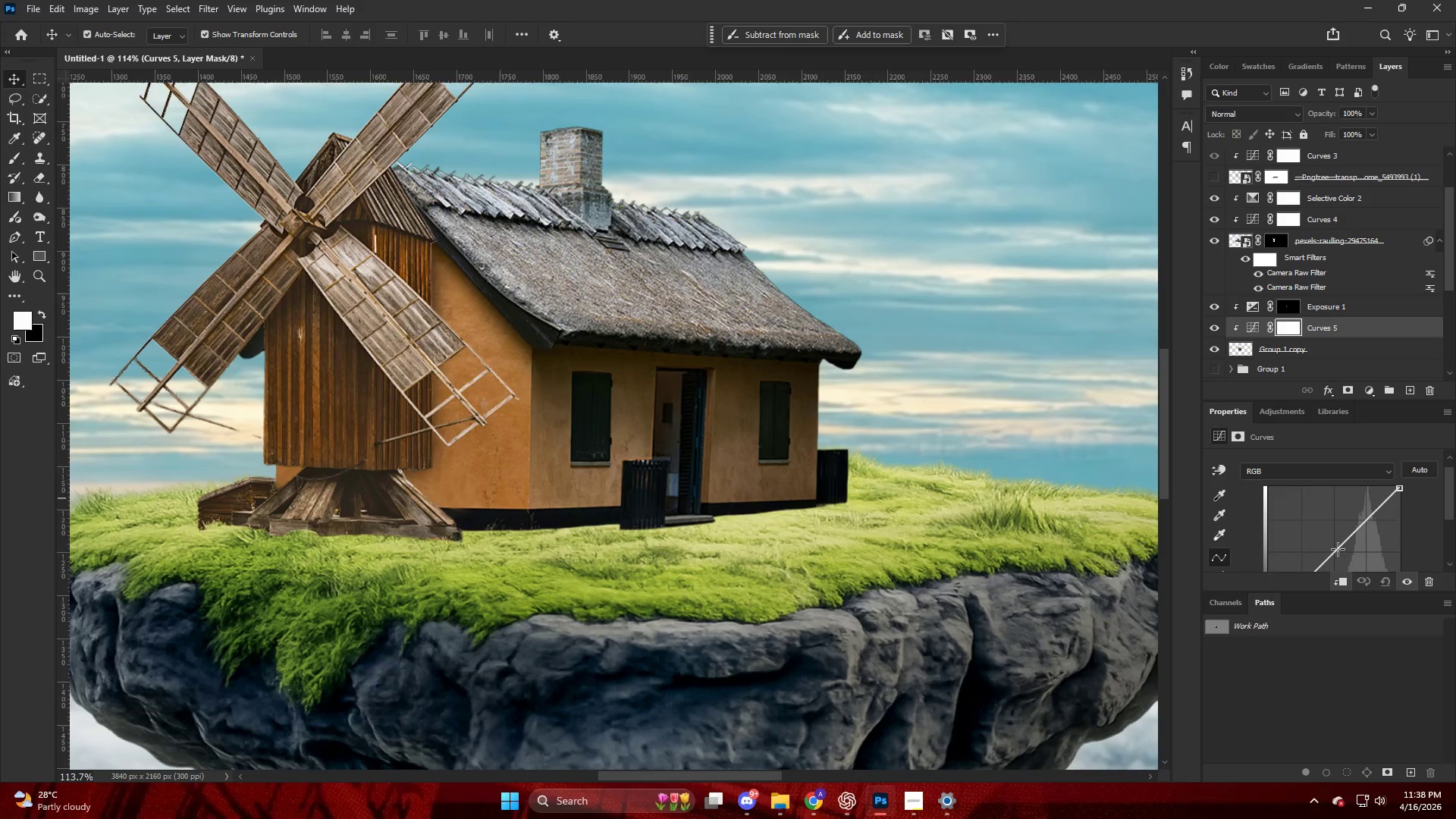 
left_click_drag(start_coordinate=[1338, 549], to_coordinate=[1329, 526])
 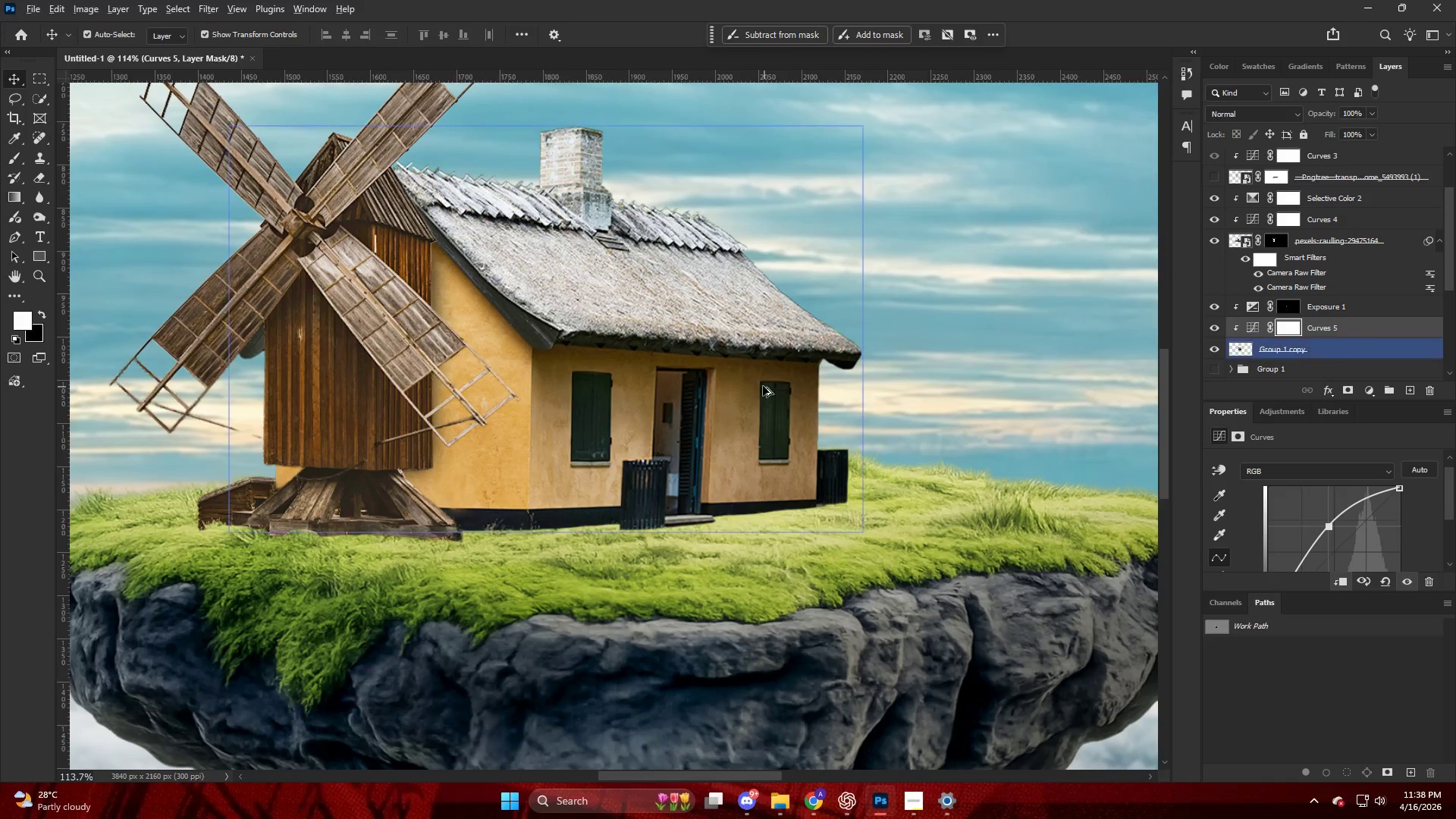 
key(Alt+AltLeft)
 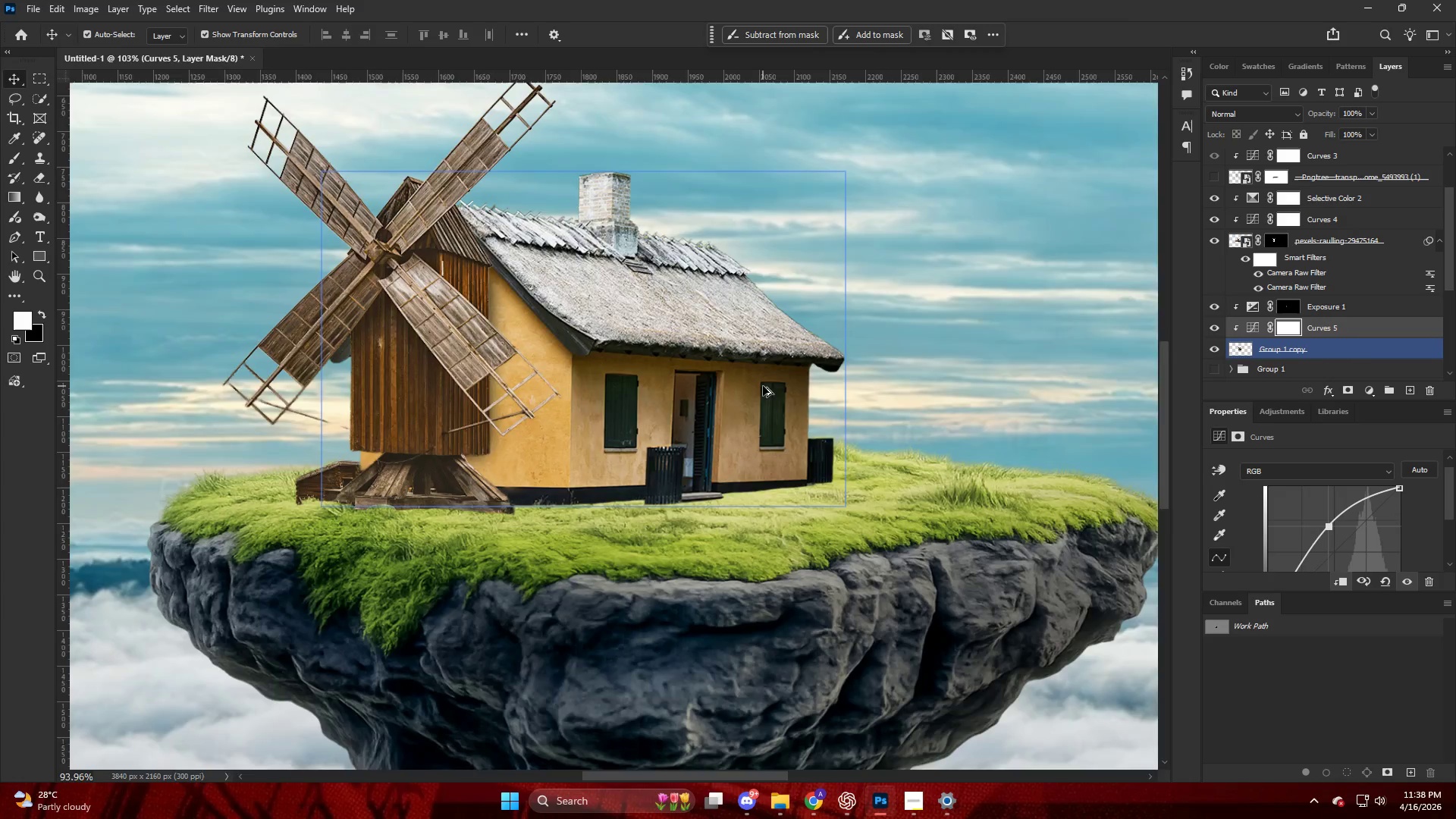 
scroll: coordinate [763, 386], scroll_direction: down, amount: 4.0
 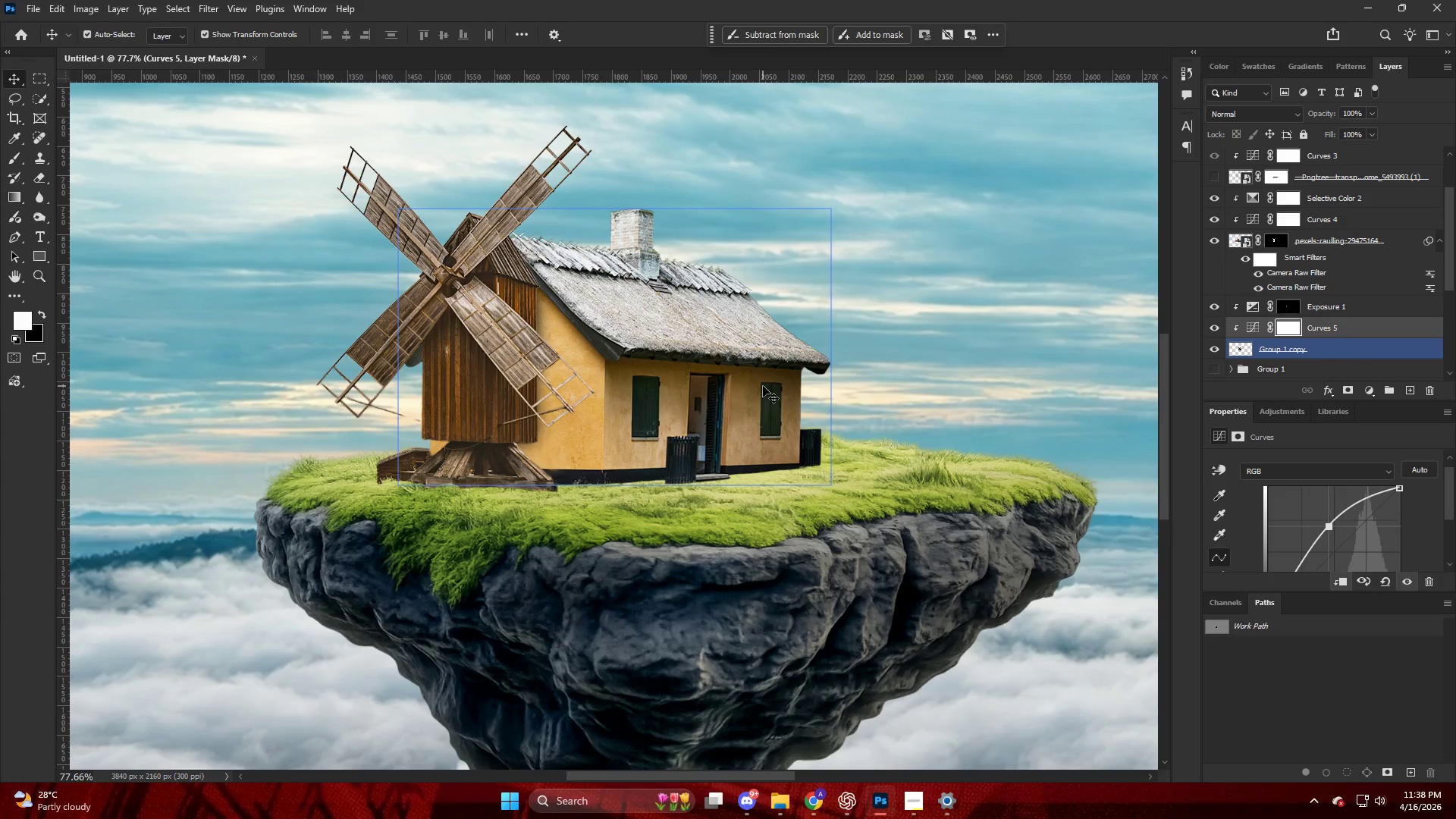 
key(Control+I)
 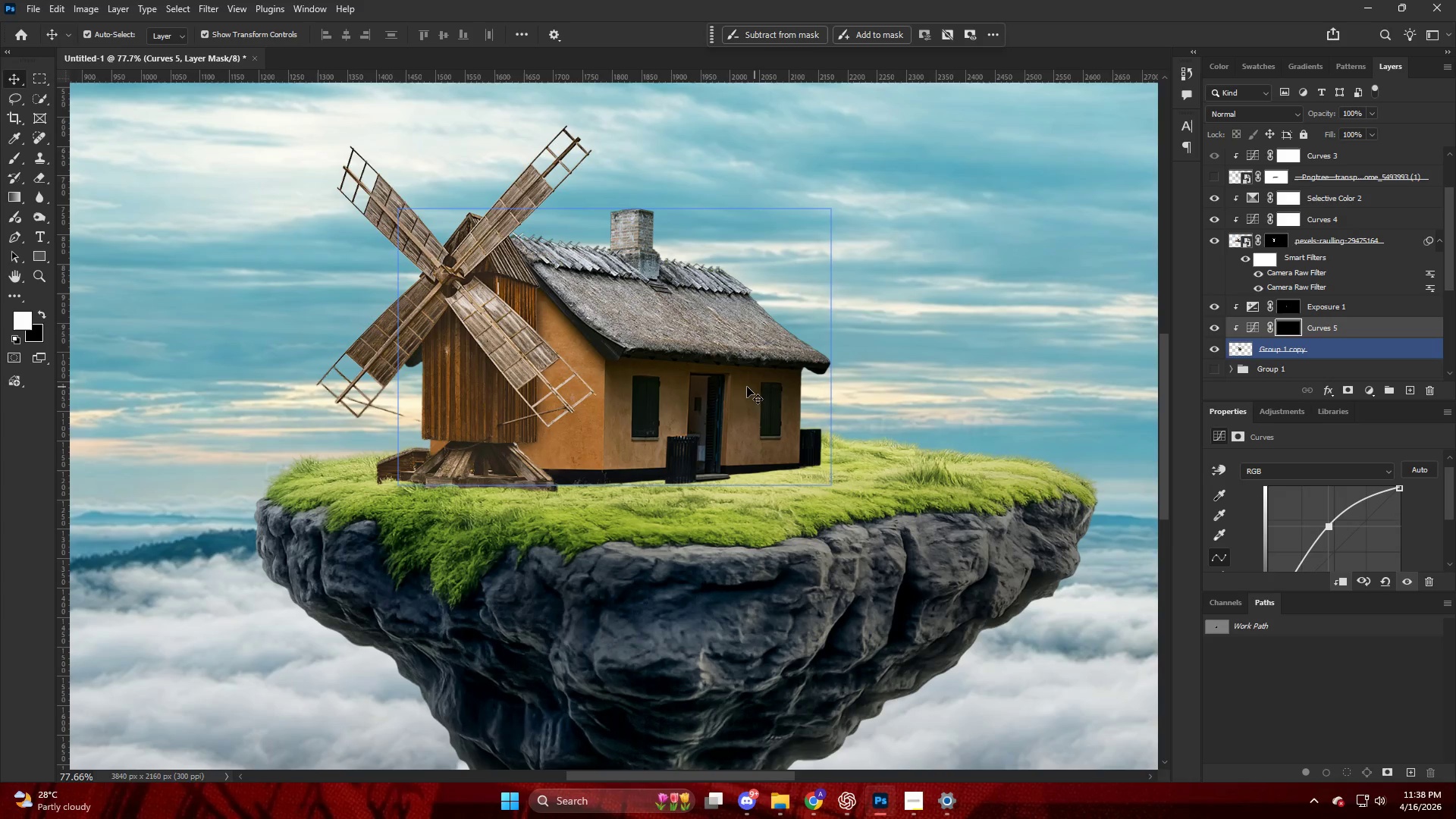 
hold_key(key=AltLeft, duration=0.55)
 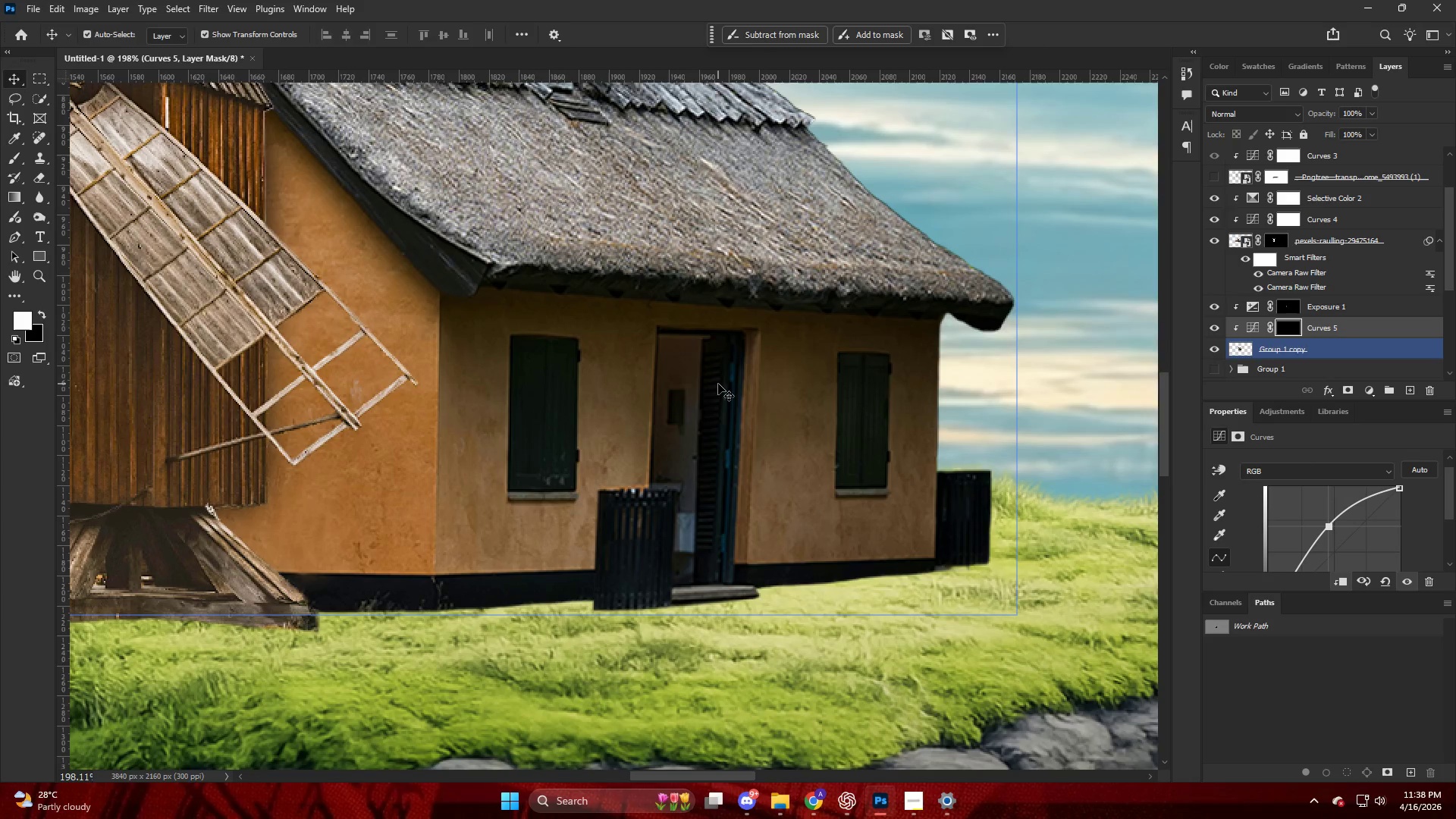 
key(B)
 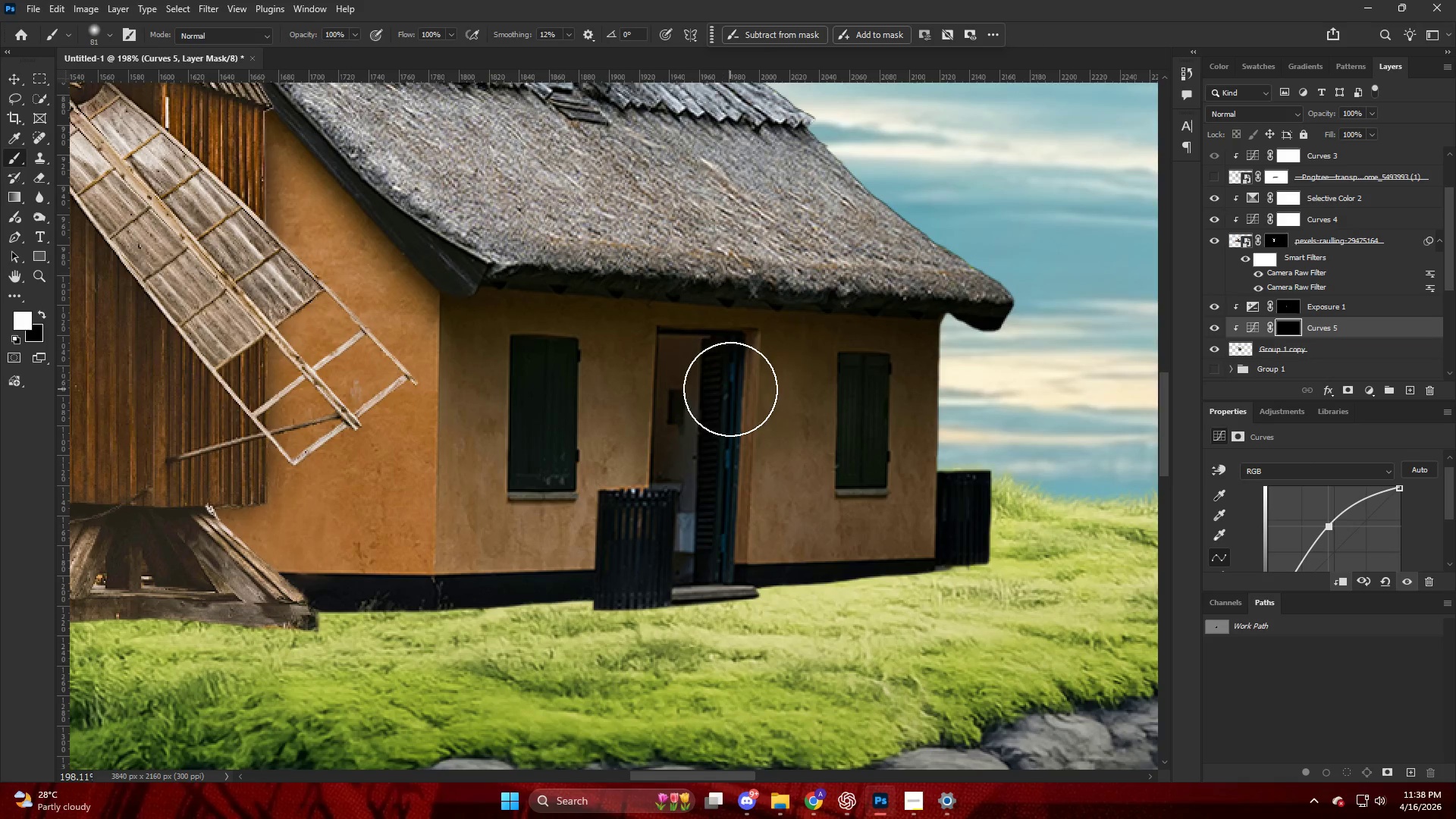 
scroll: coordinate [716, 385], scroll_direction: up, amount: 8.0
 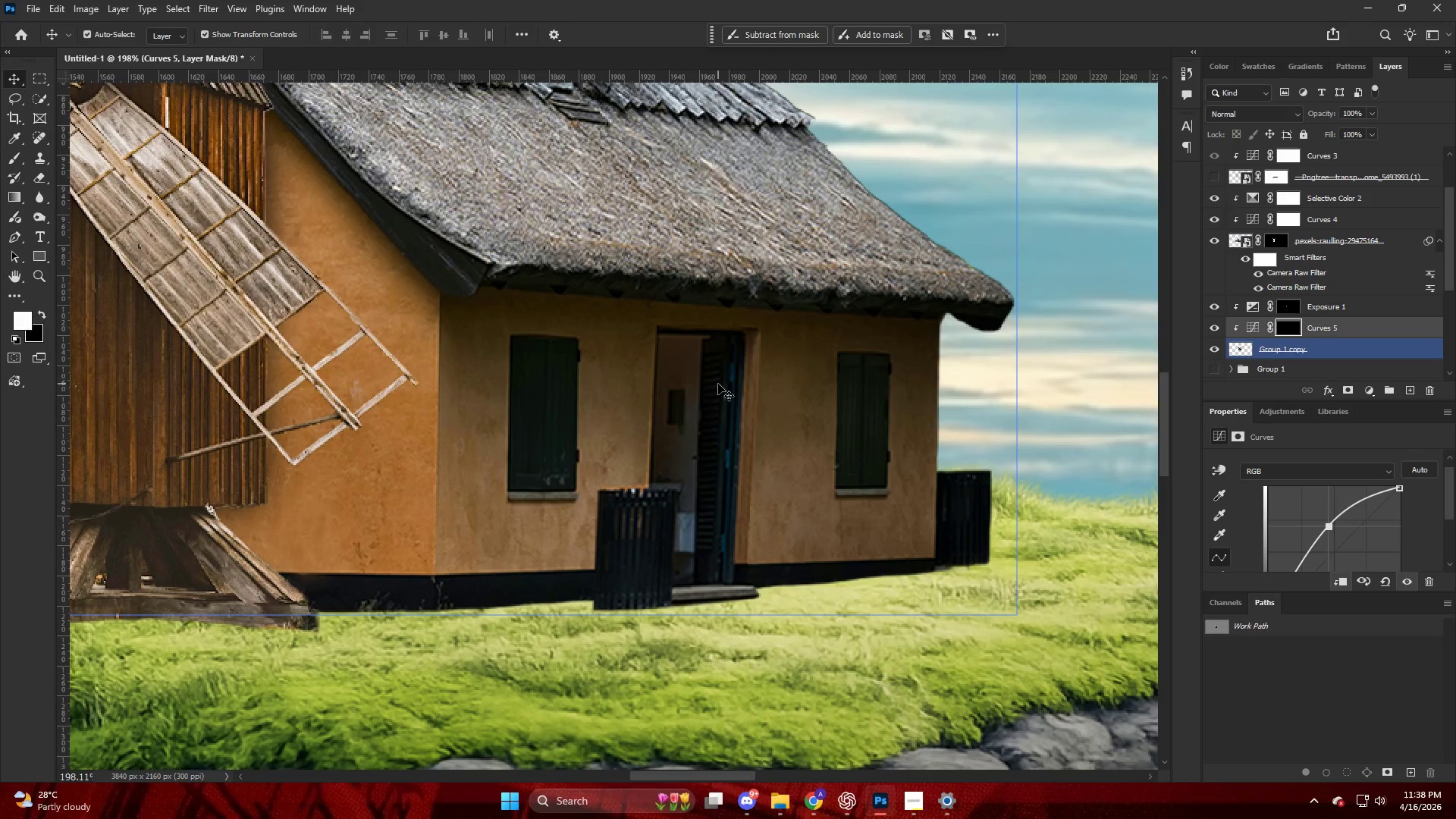 
key(Alt+AltLeft)
 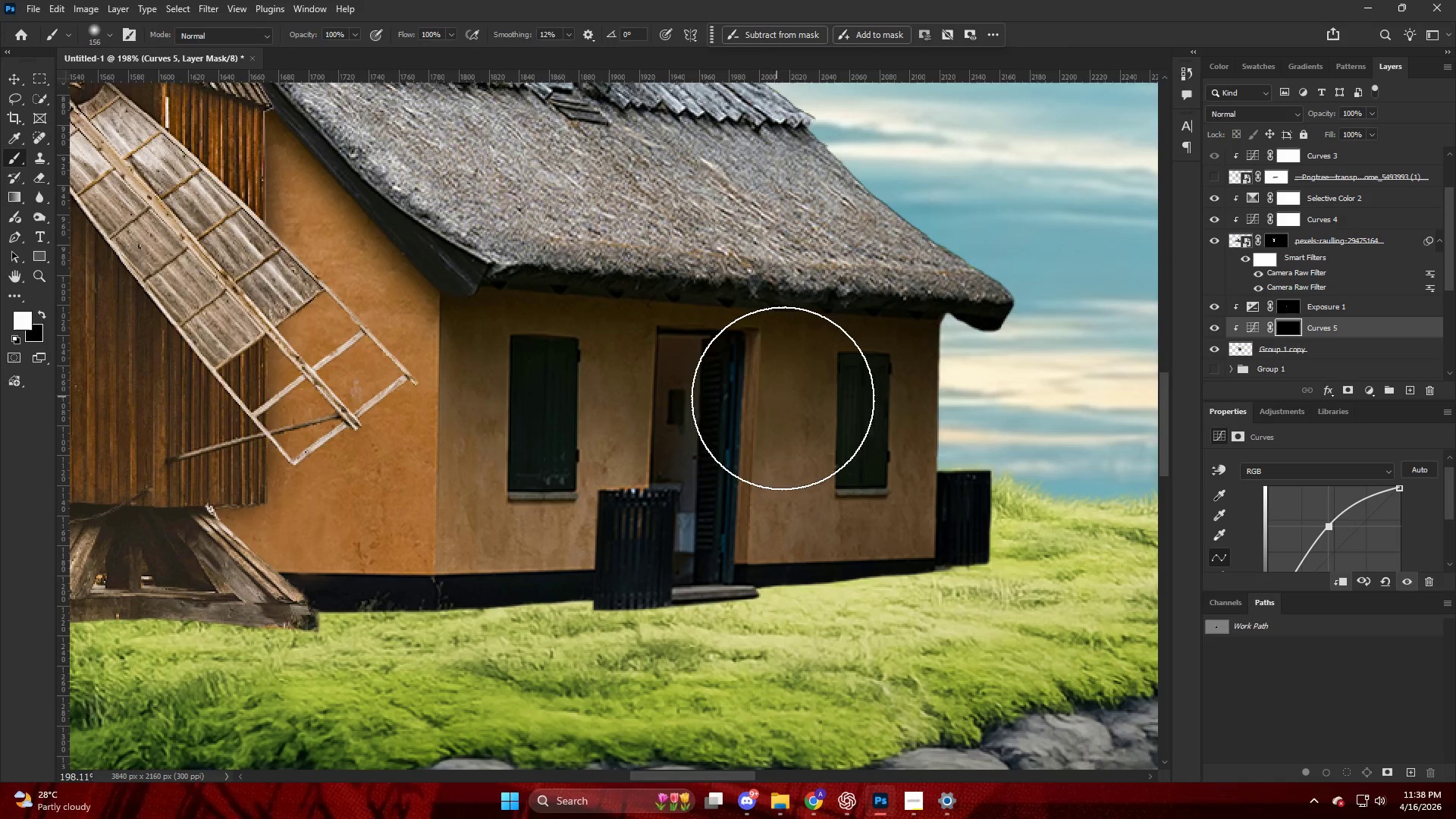 
left_click_drag(start_coordinate=[826, 376], to_coordinate=[865, 513])
 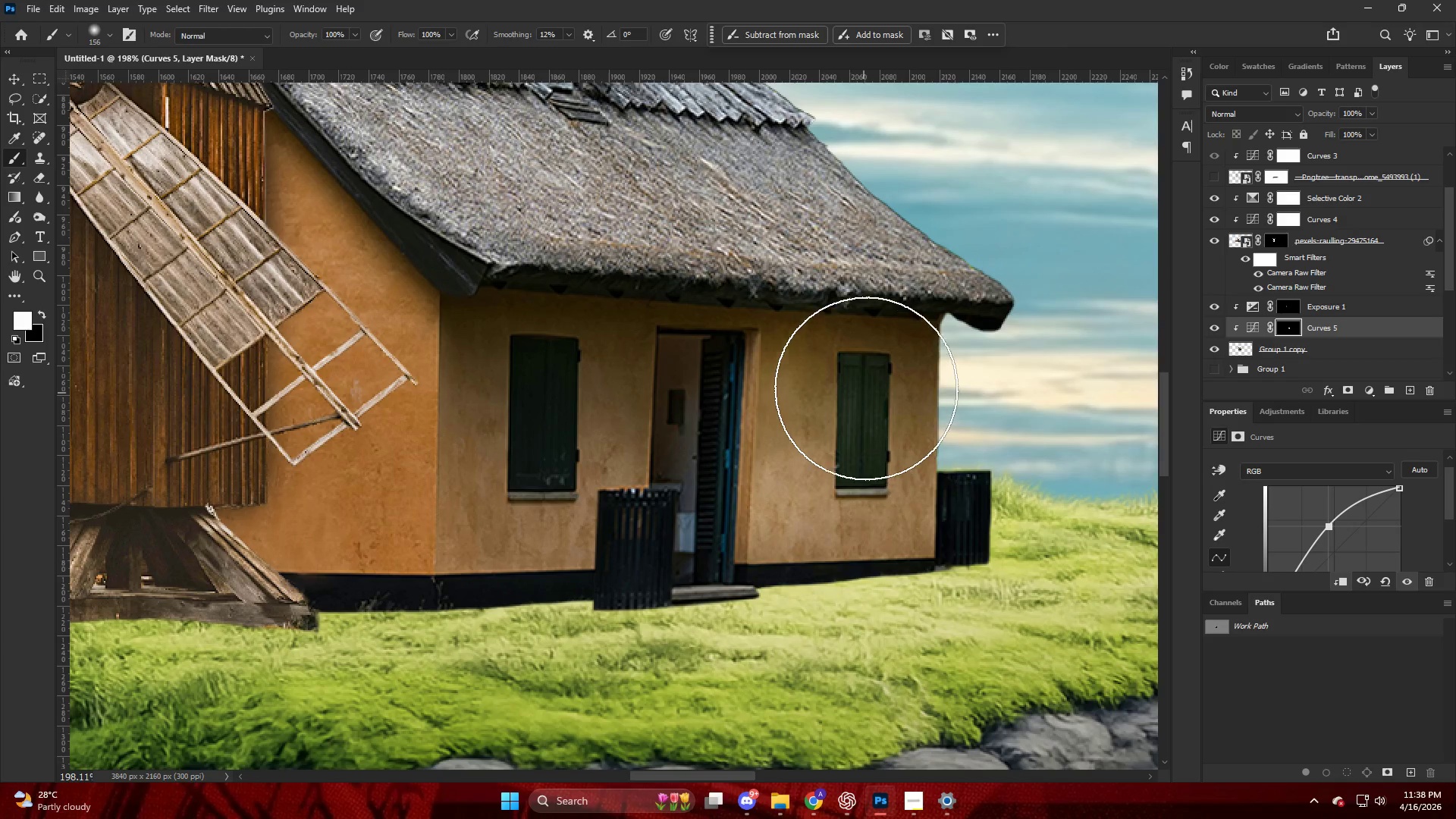 
left_click_drag(start_coordinate=[873, 374], to_coordinate=[754, 406])
 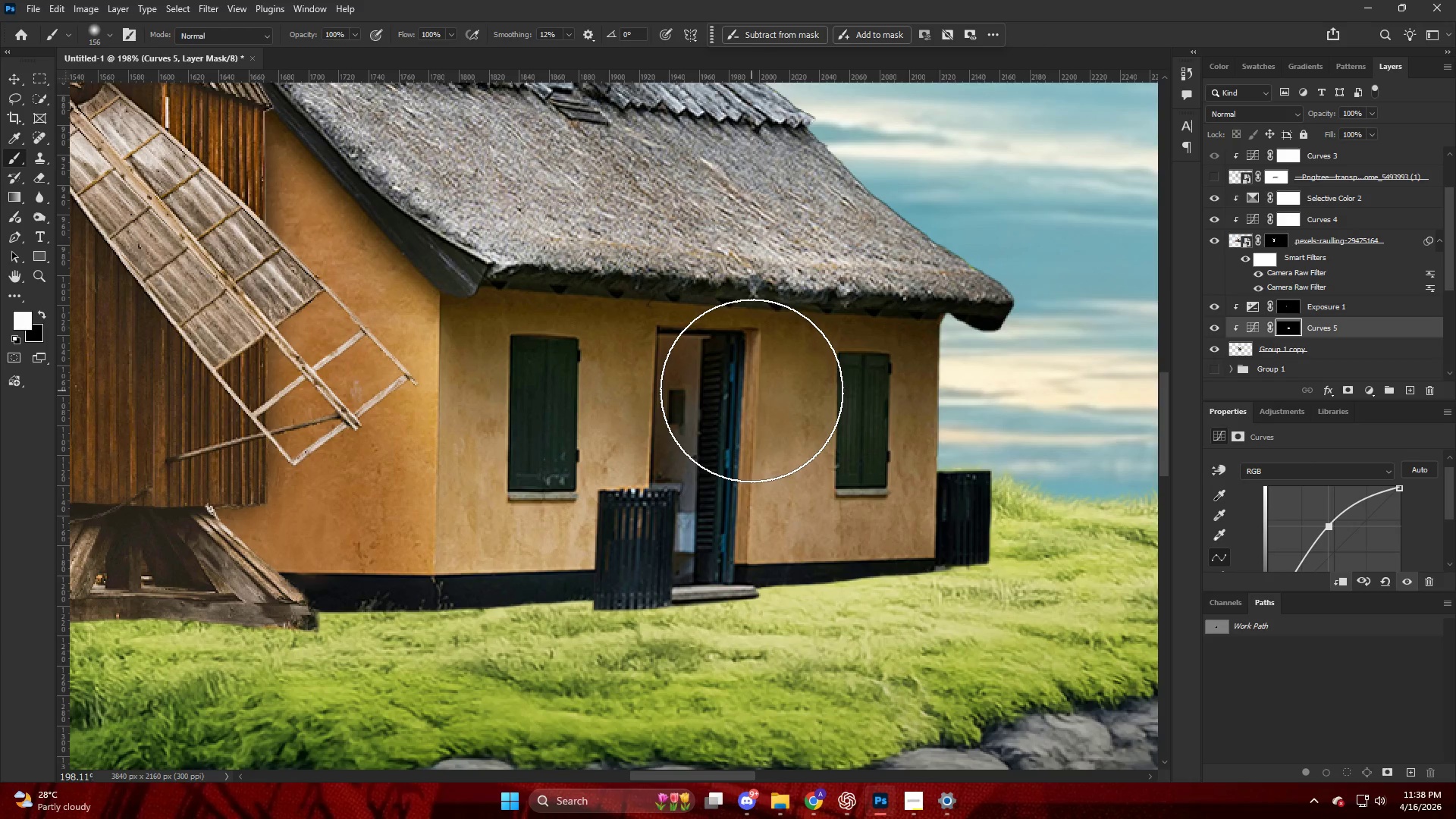 
key(Alt+AltLeft)
 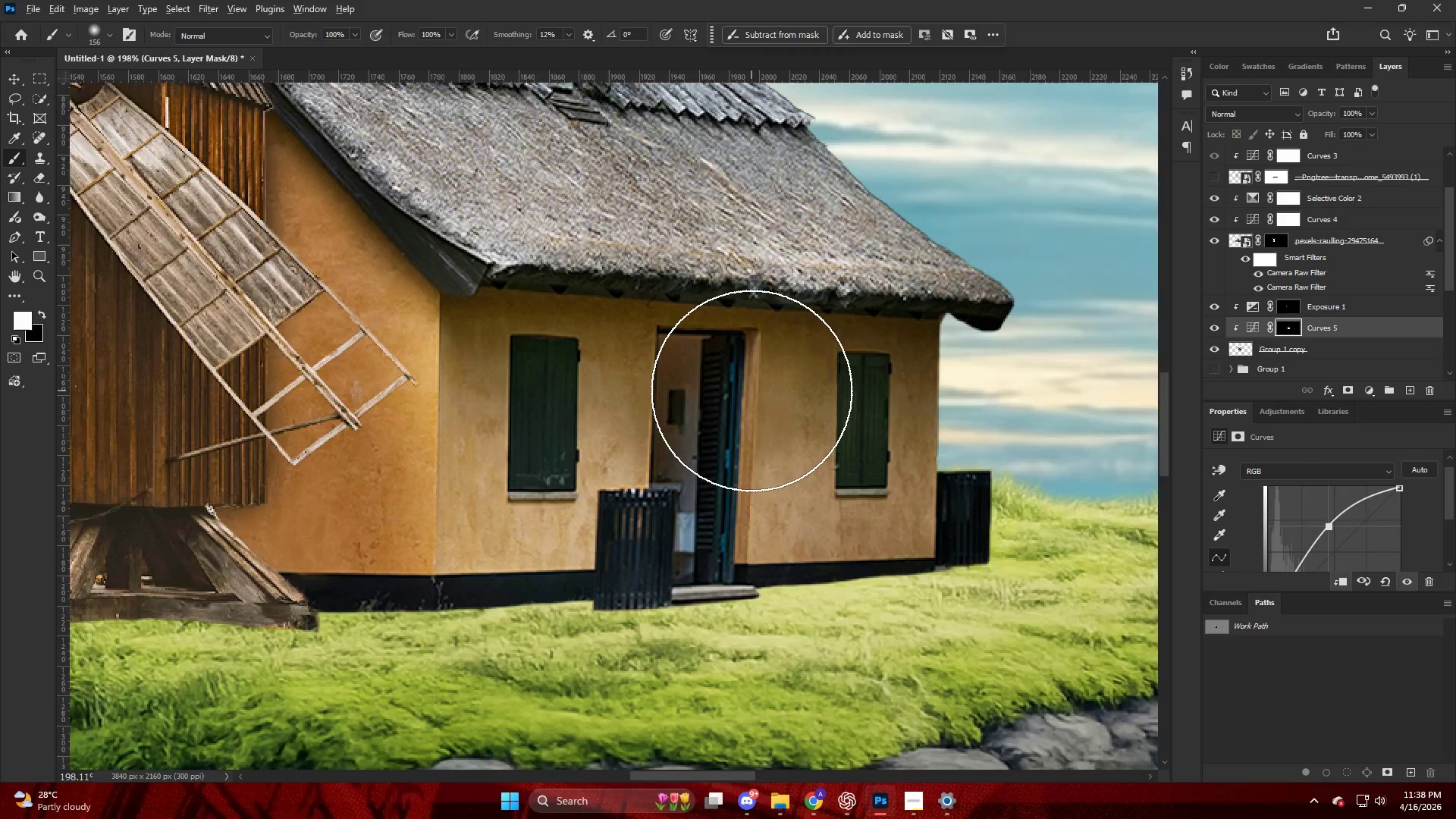 
key(Control+ControlLeft)
 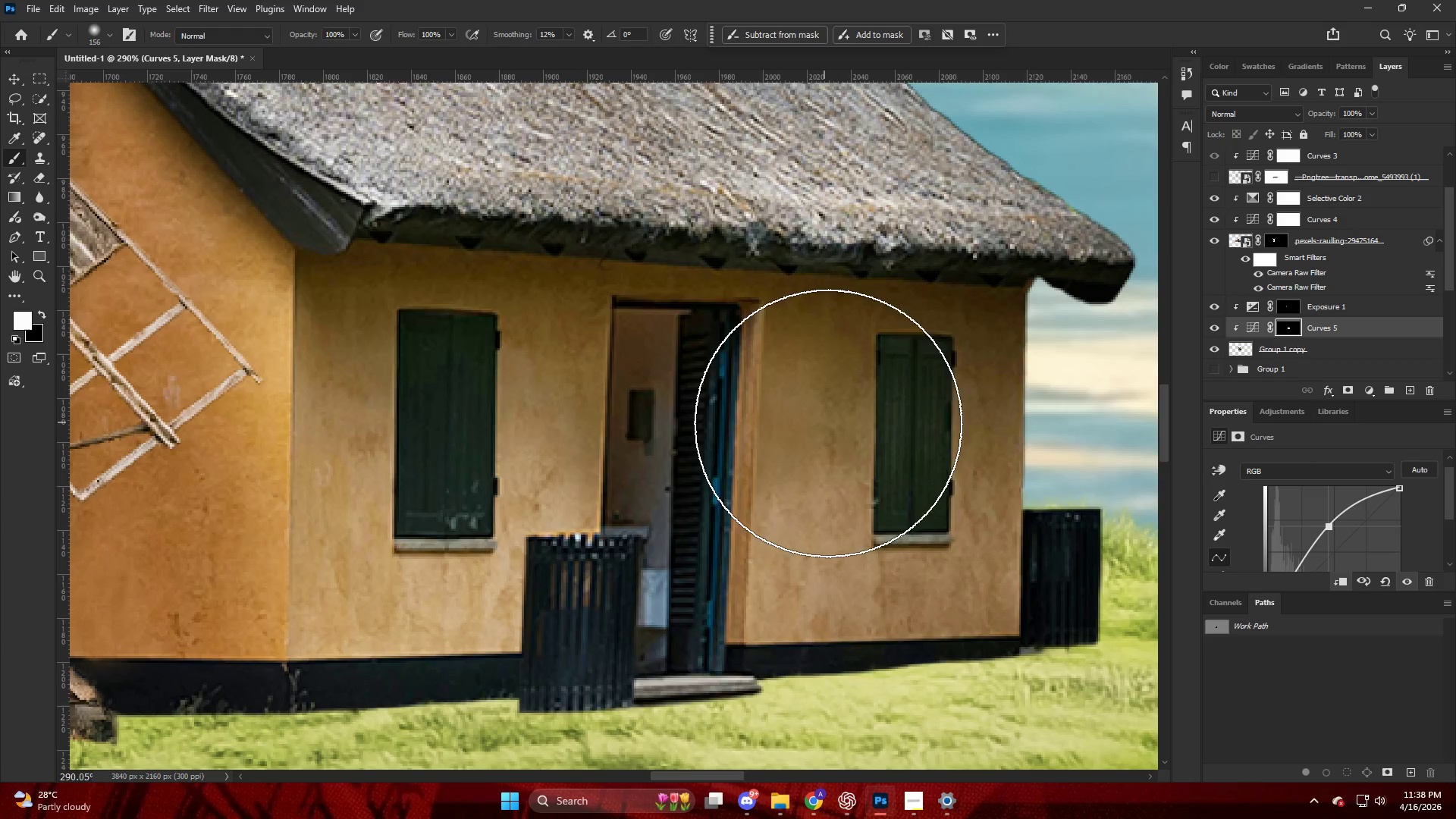 
key(Control+Z)
 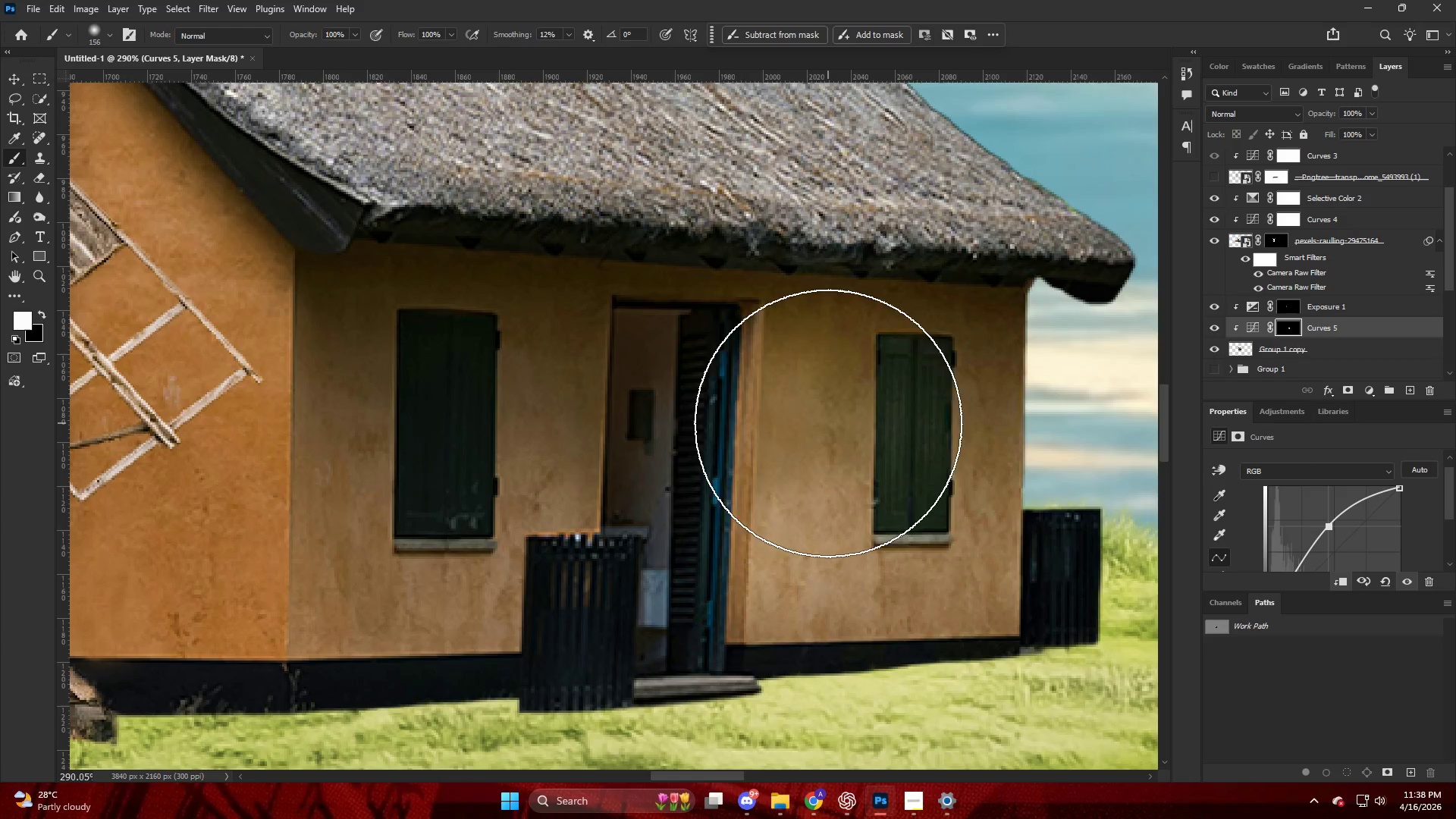 
scroll: coordinate [752, 391], scroll_direction: up, amount: 4.0
 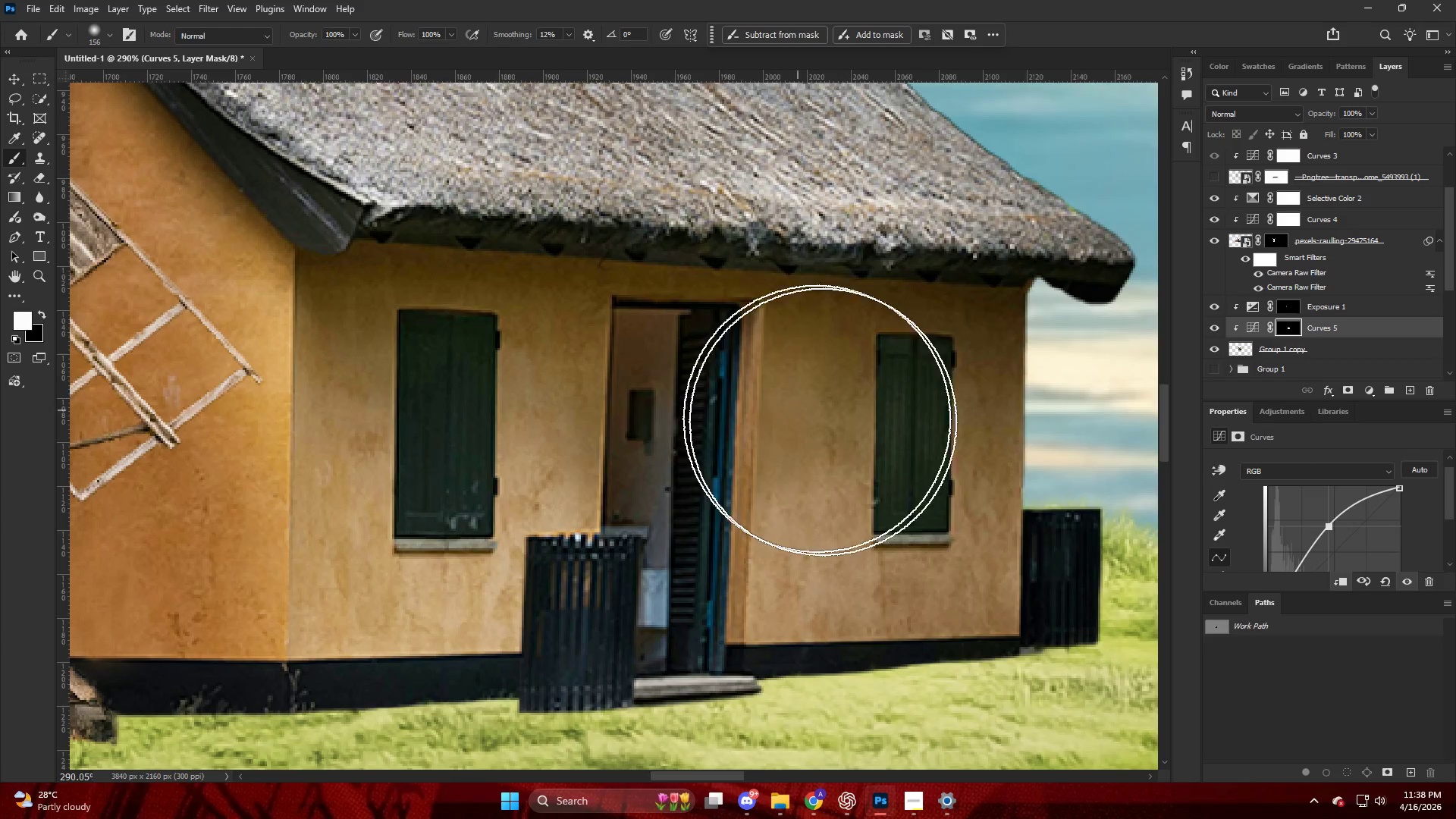 
key(Alt+AltLeft)
 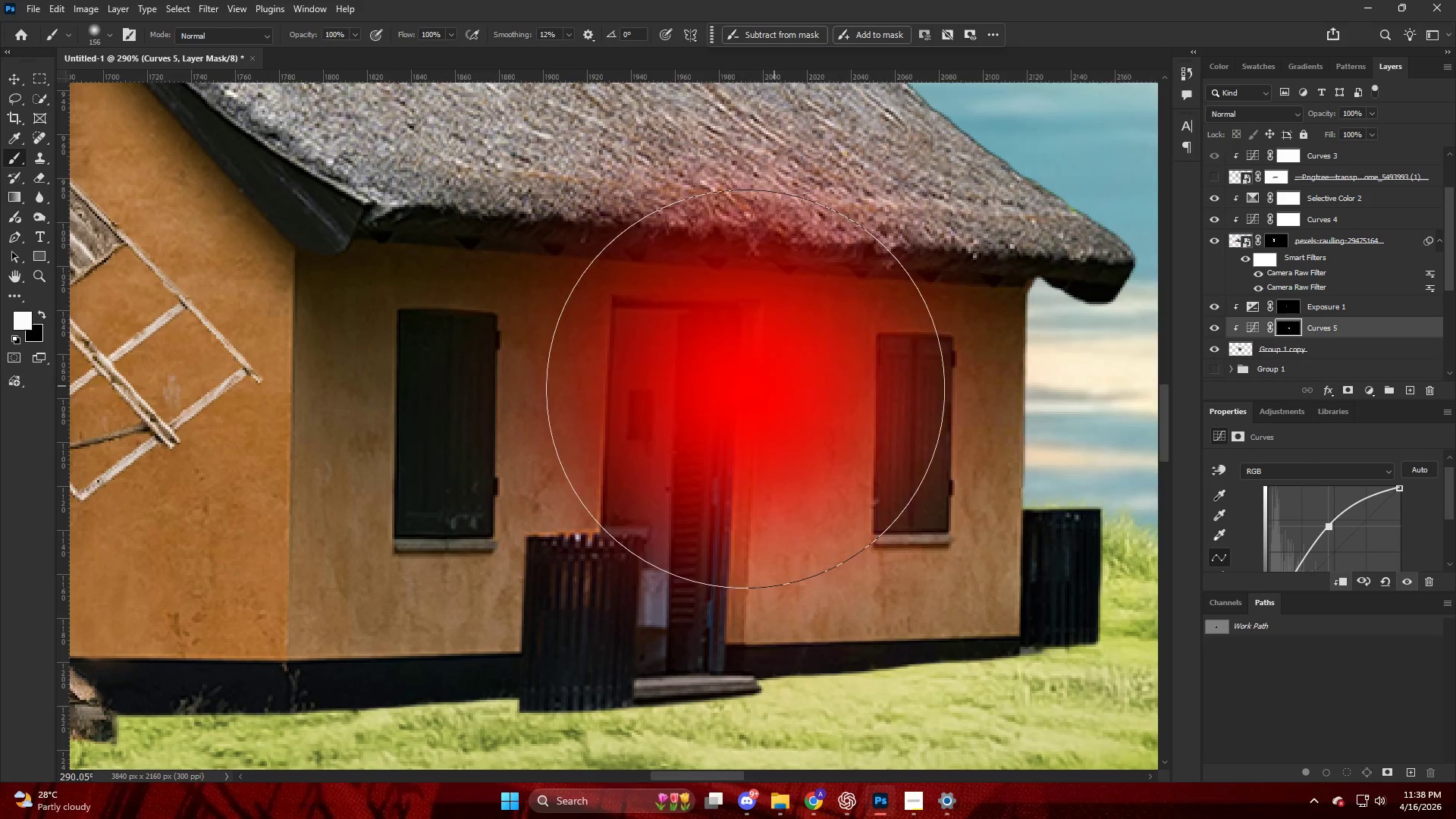 
left_click_drag(start_coordinate=[833, 349], to_coordinate=[441, 322])
 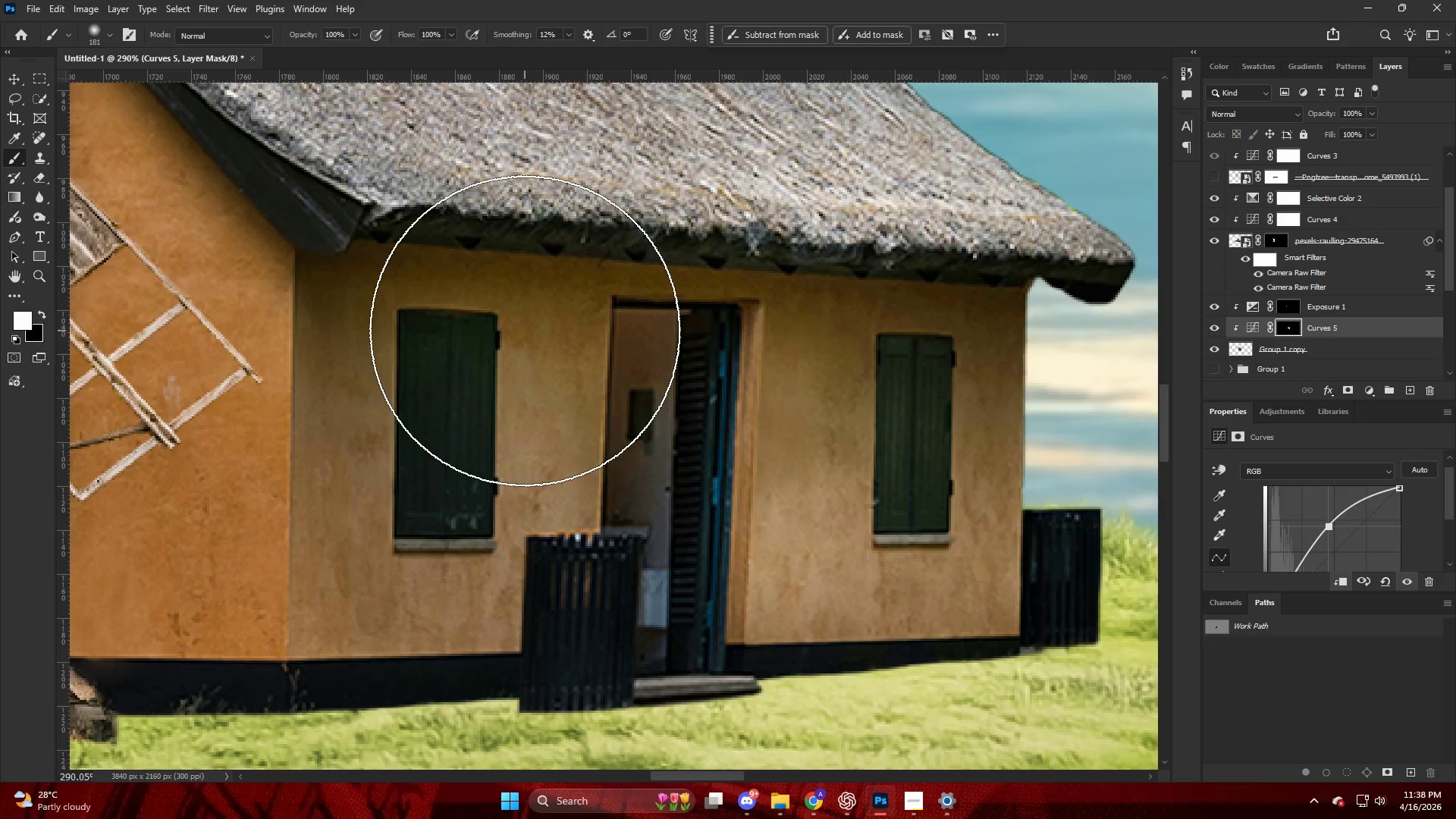 
key(Alt+AltLeft)
 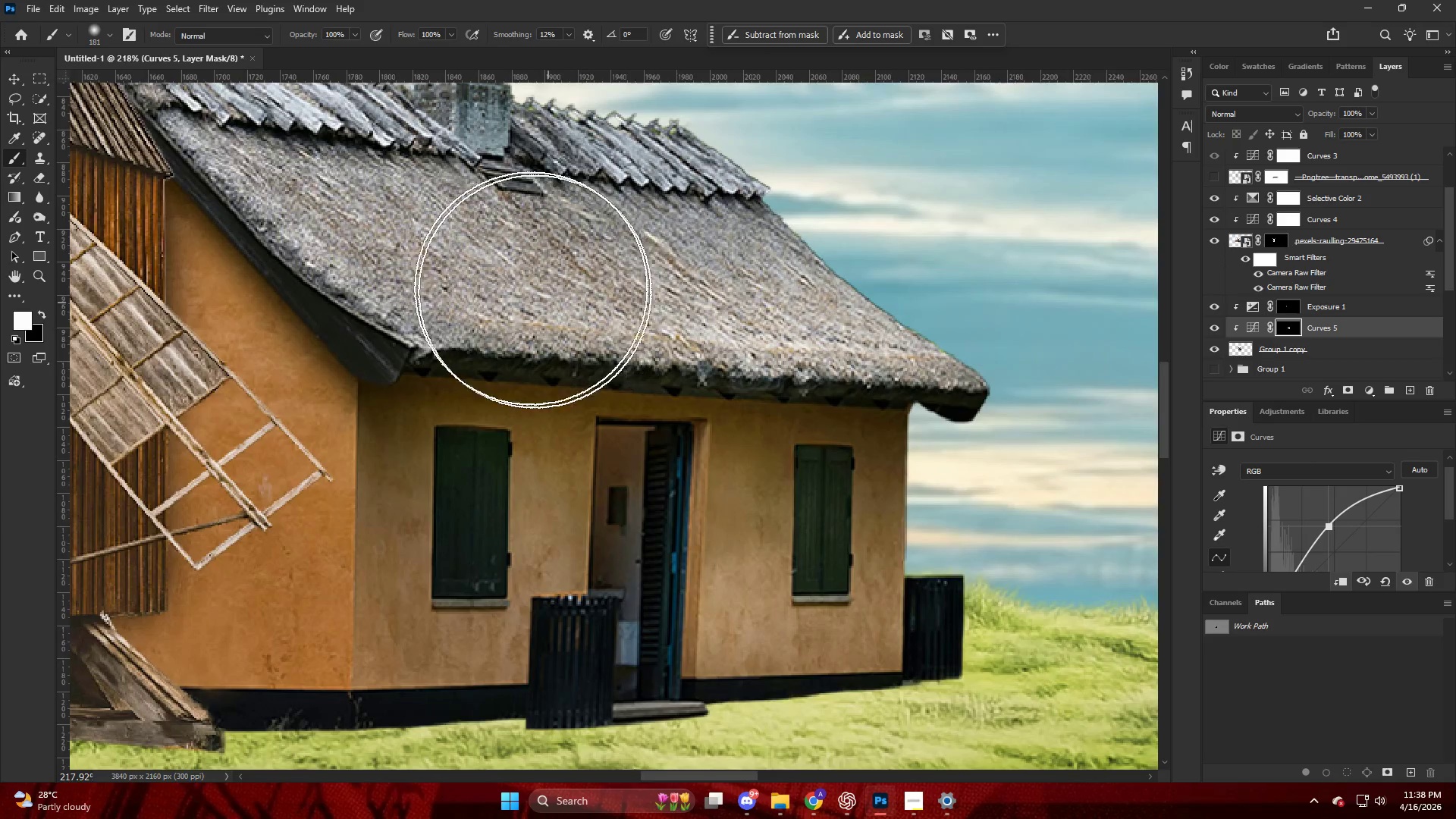 
key(X)
 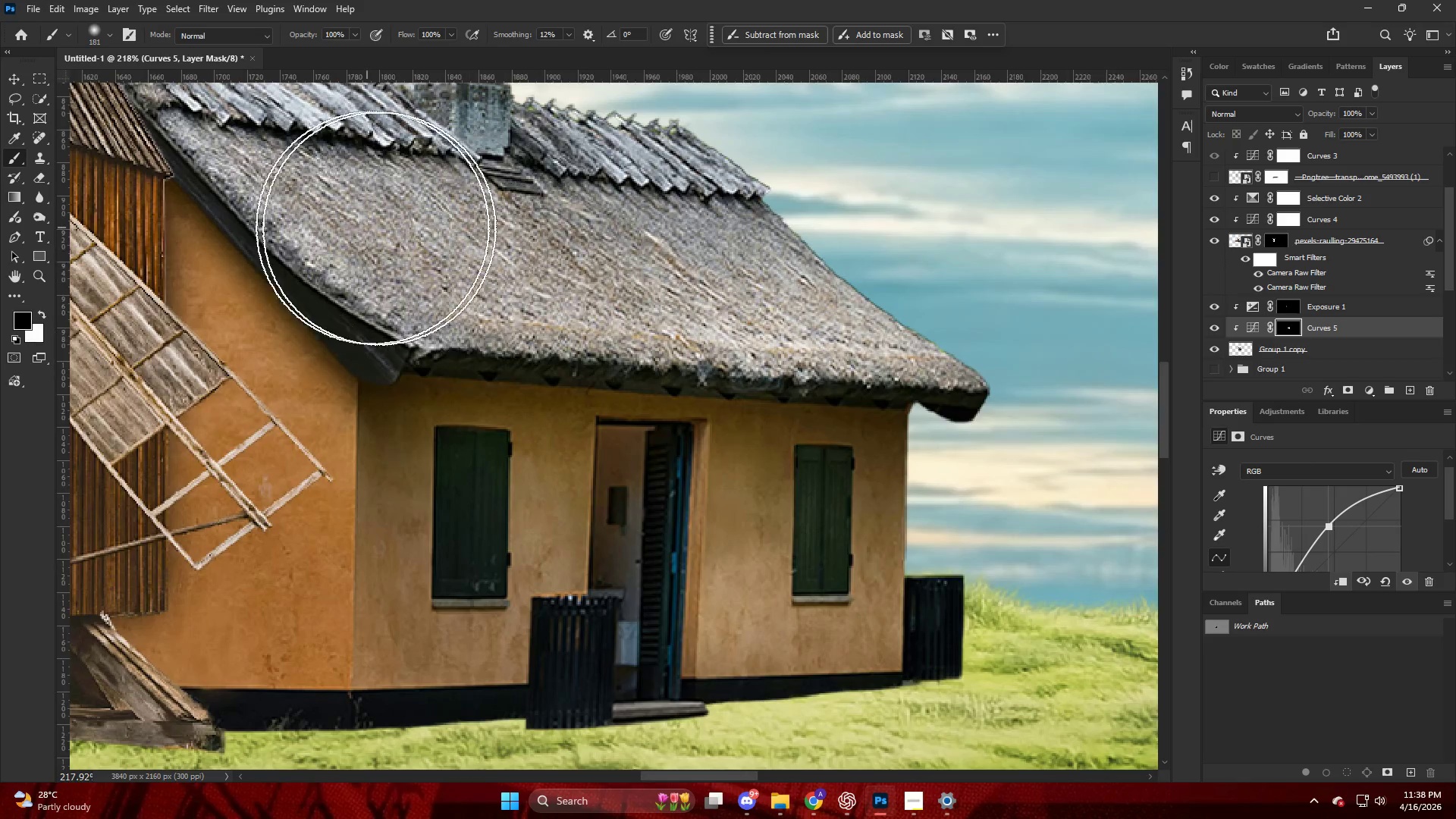 
left_click_drag(start_coordinate=[372, 228], to_coordinate=[1072, 275])
 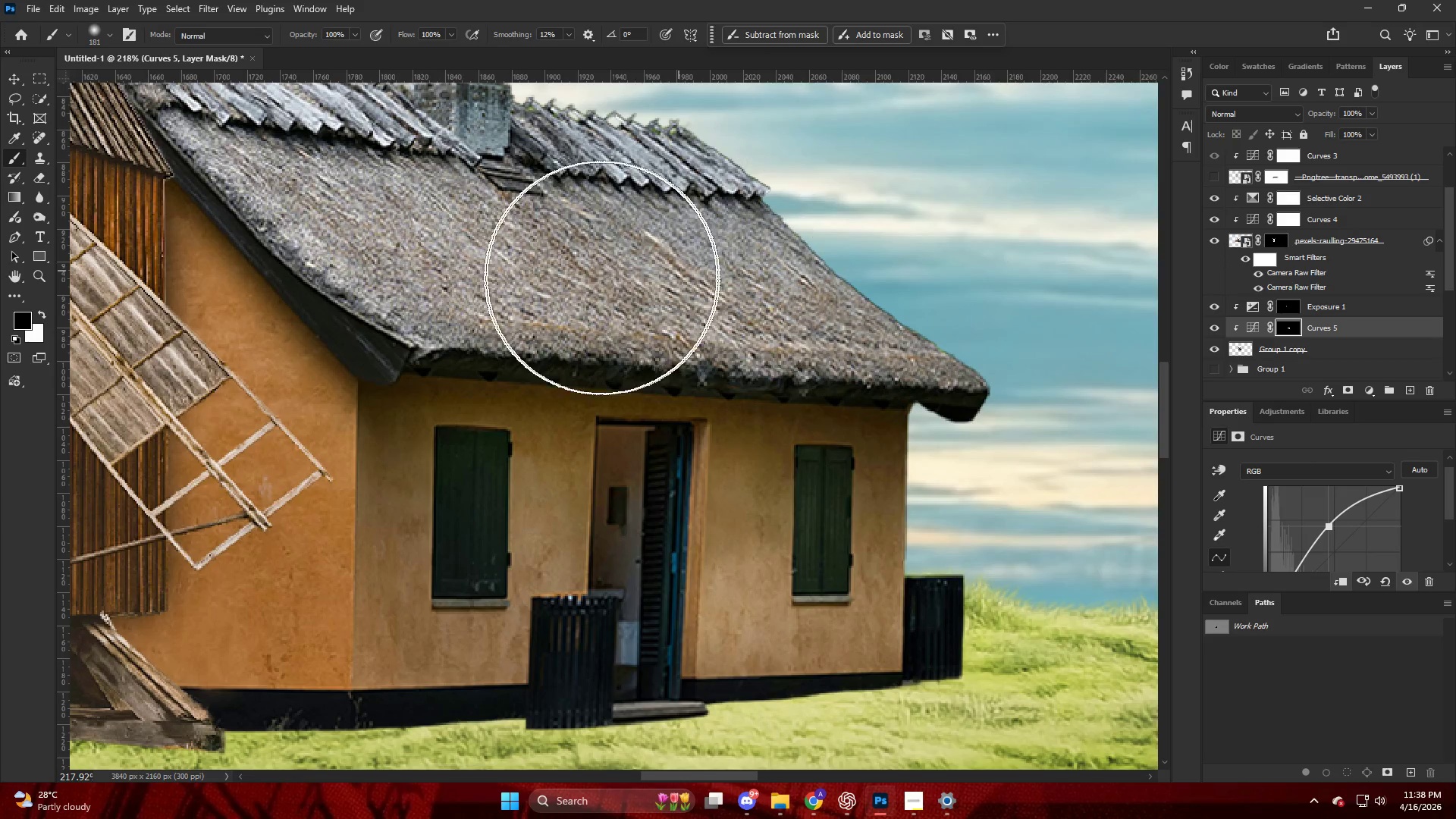 
scroll: coordinate [549, 304], scroll_direction: up, amount: 10.0
 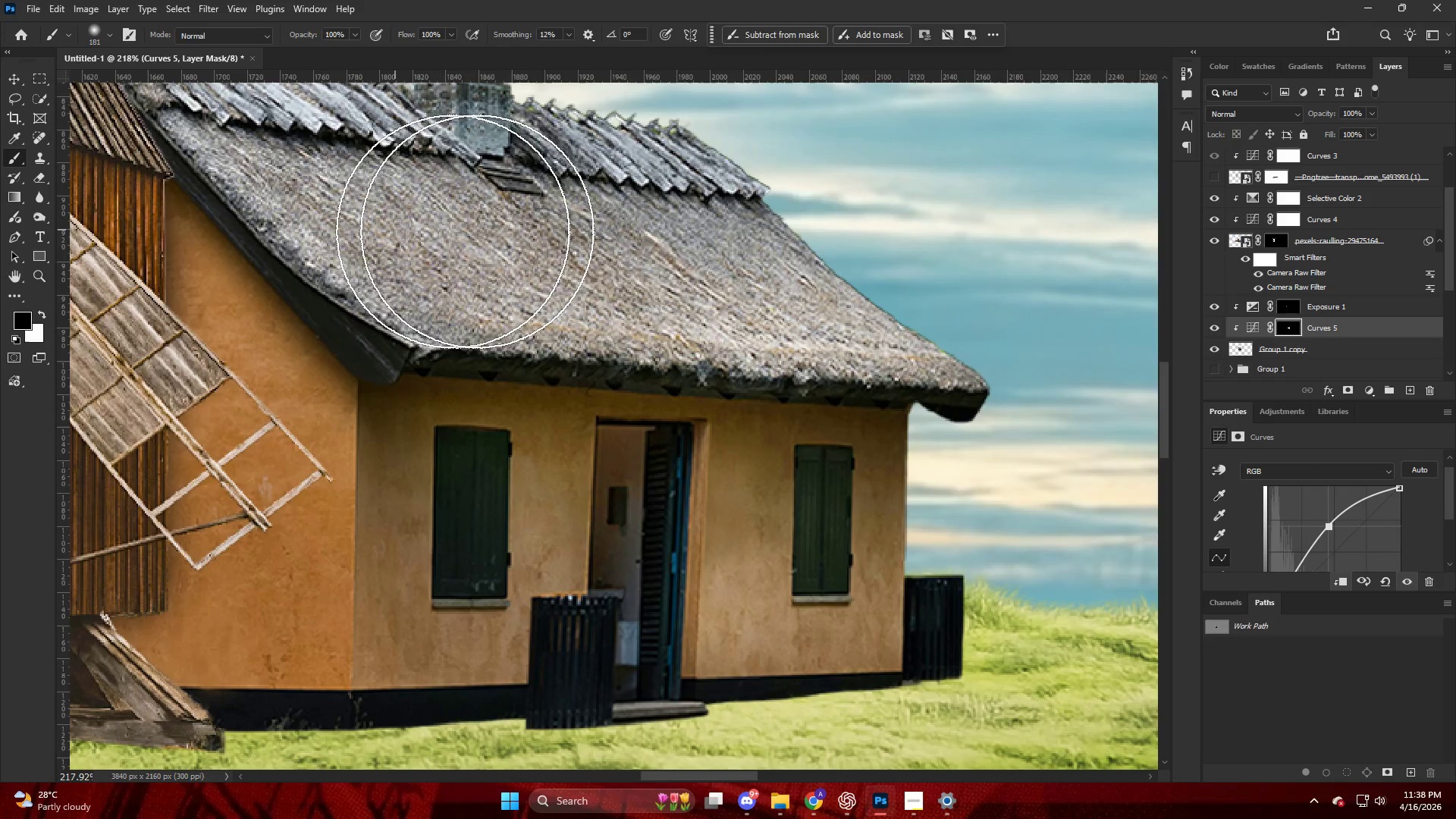 
key(Alt+AltLeft)
 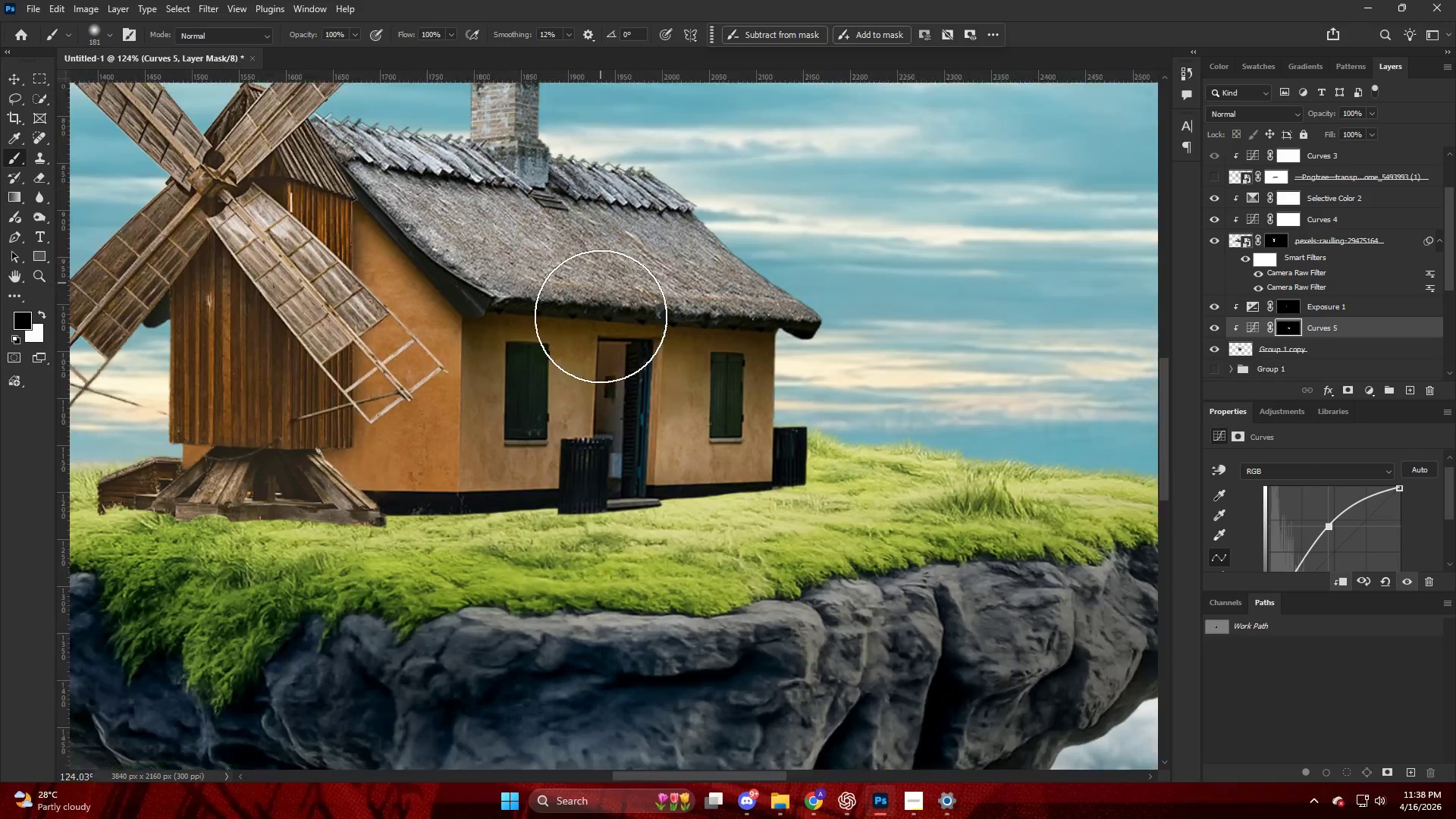 
hold_key(key=AltLeft, duration=0.77)
scroll: coordinate [639, 360], scroll_direction: down, amount: 5.0
 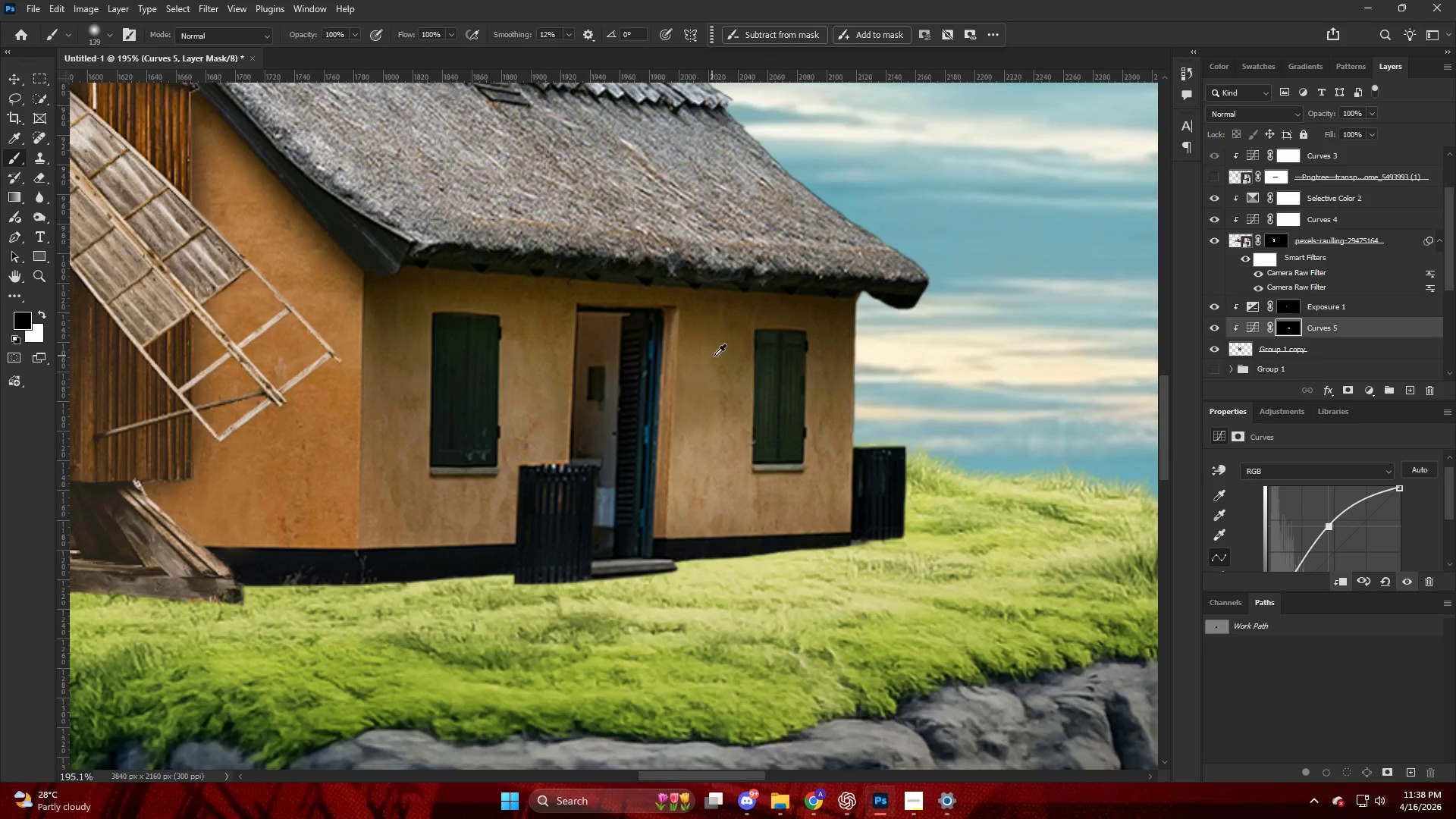 
key(X)
 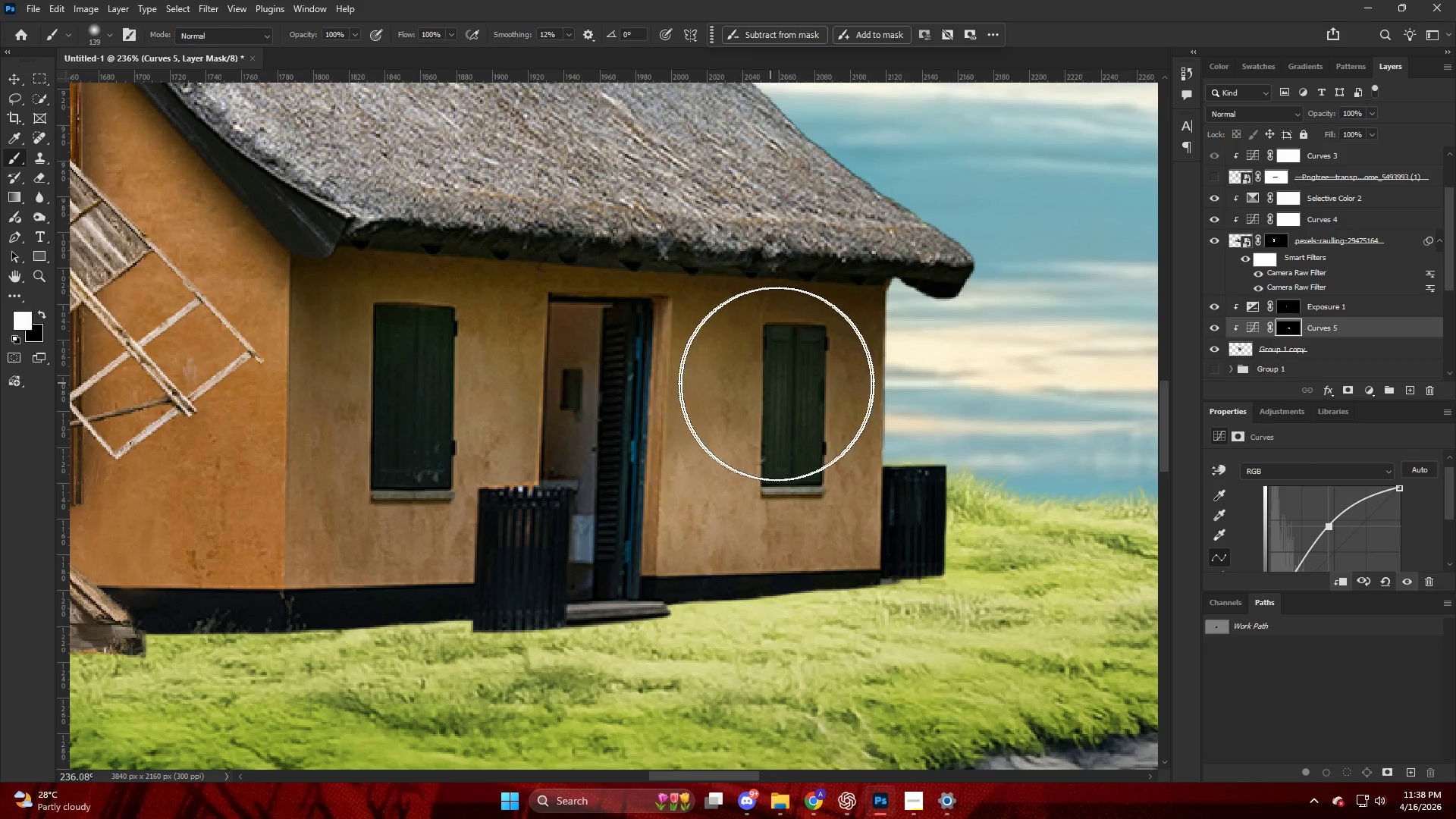 
scroll: coordinate [714, 356], scroll_direction: up, amount: 2.0
 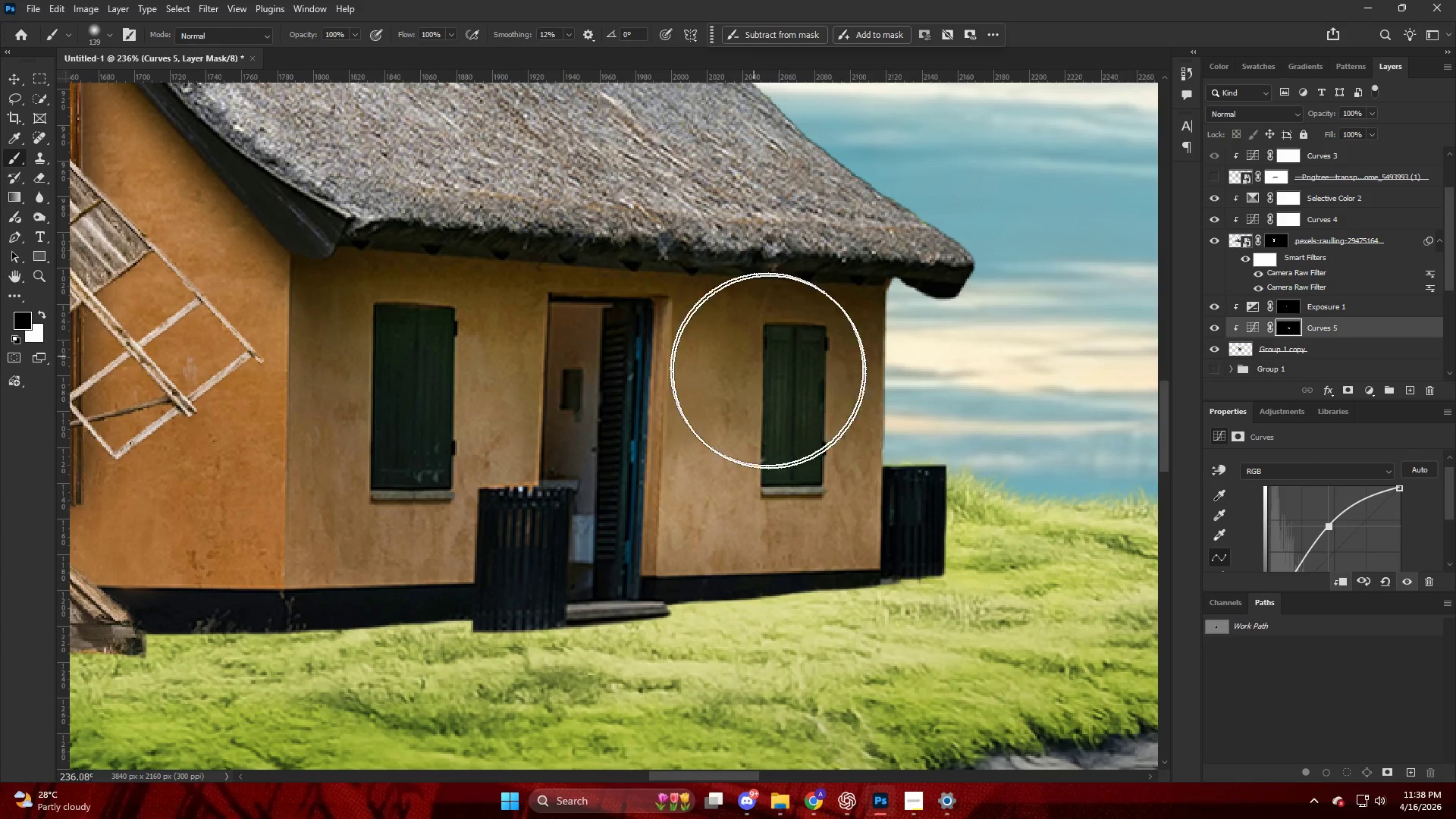 
key(Alt+AltLeft)
 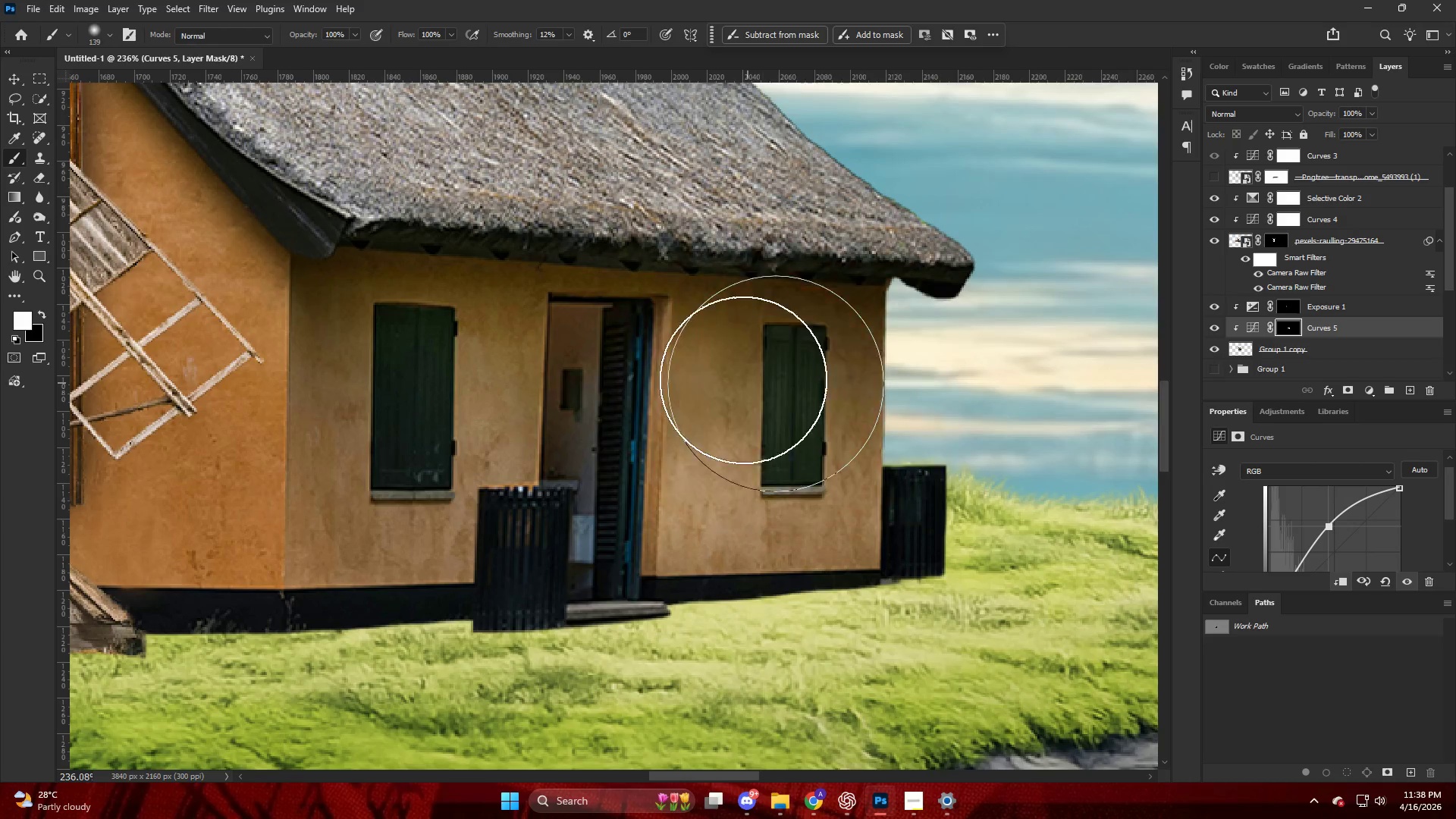 
left_click_drag(start_coordinate=[744, 380], to_coordinate=[802, 376])
 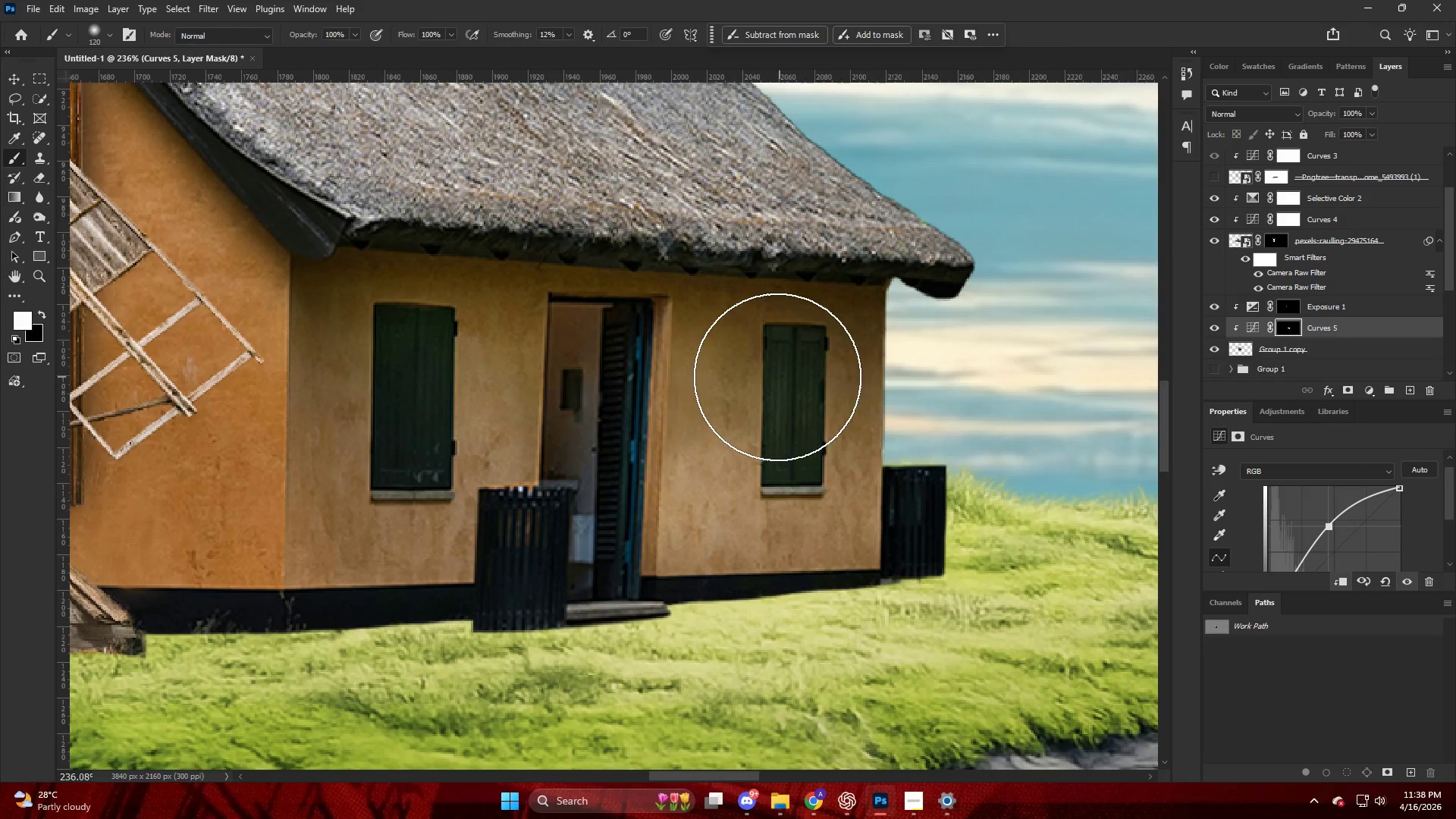 
key(Alt+AltLeft)
 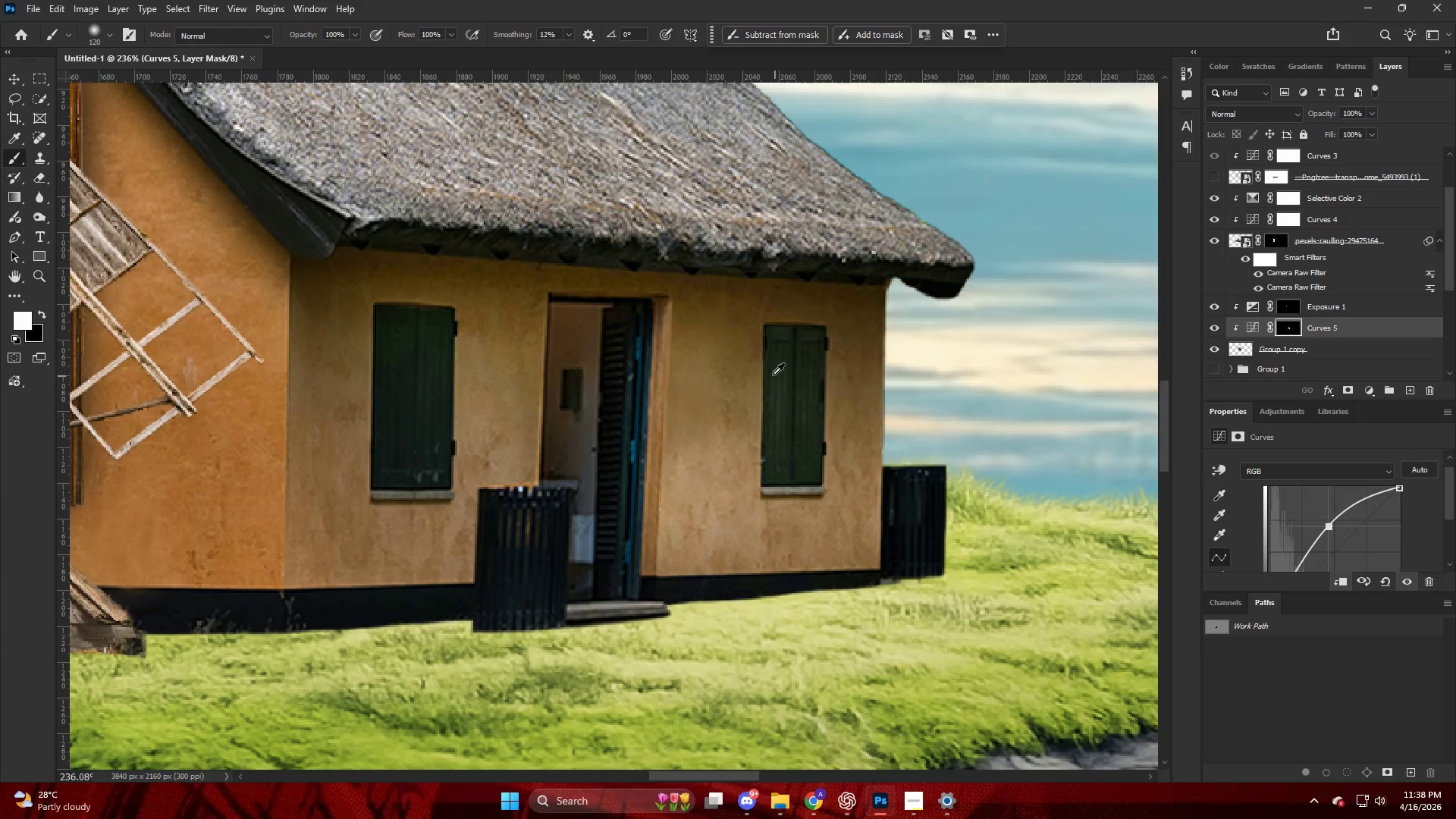 
key(X)
 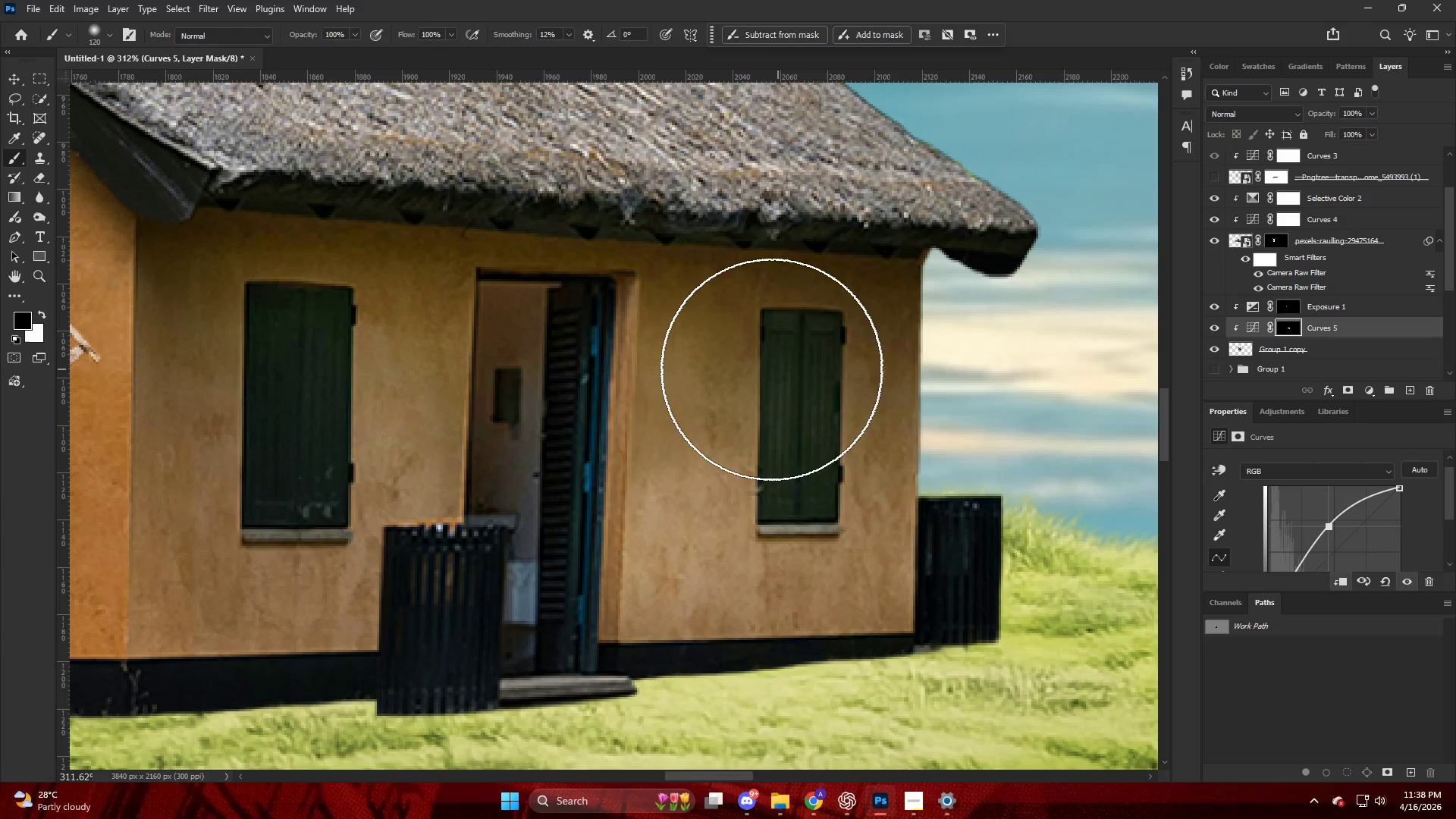 
left_click_drag(start_coordinate=[781, 369], to_coordinate=[945, 372])
 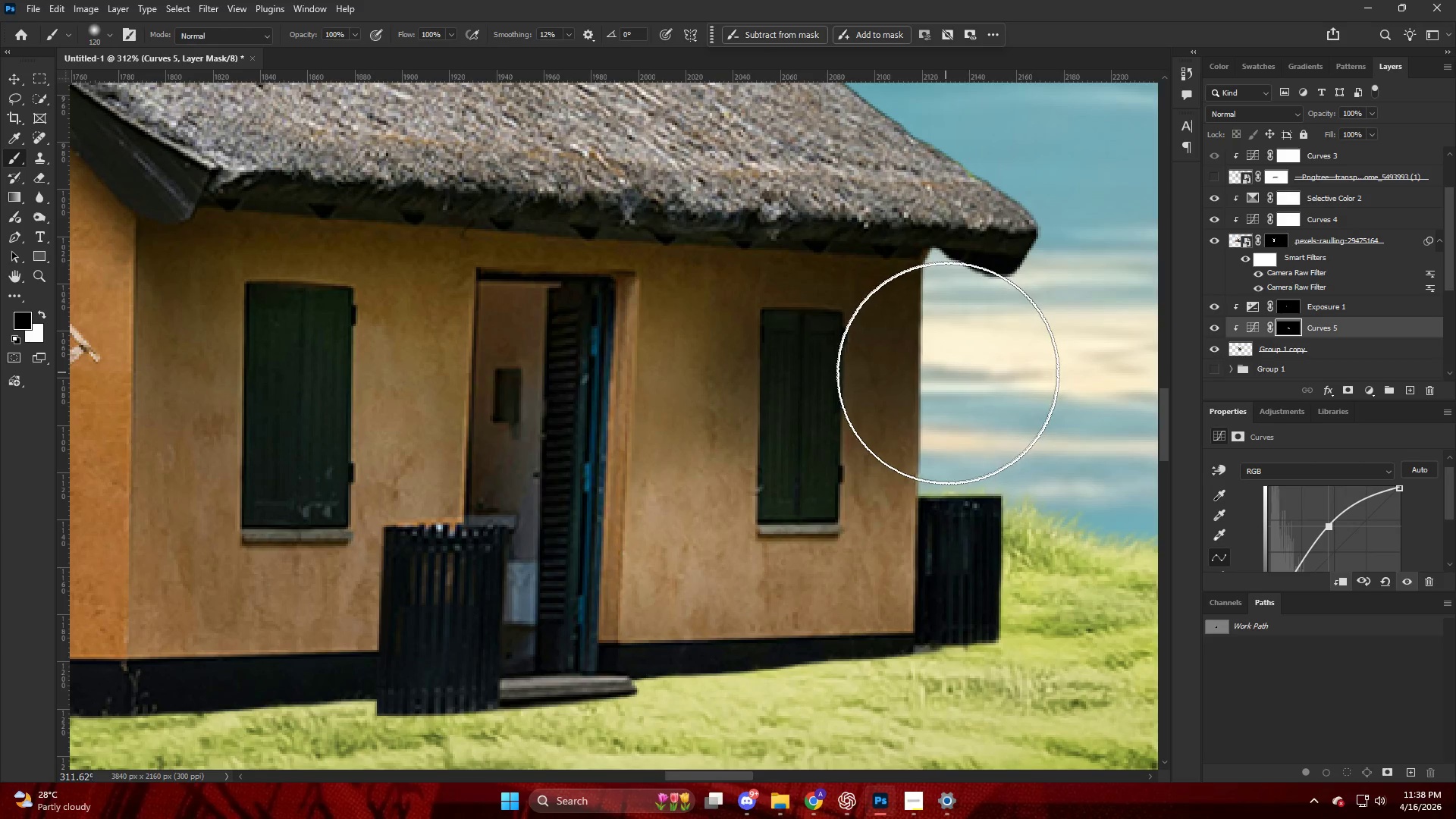 
scroll: coordinate [777, 368], scroll_direction: up, amount: 3.0
 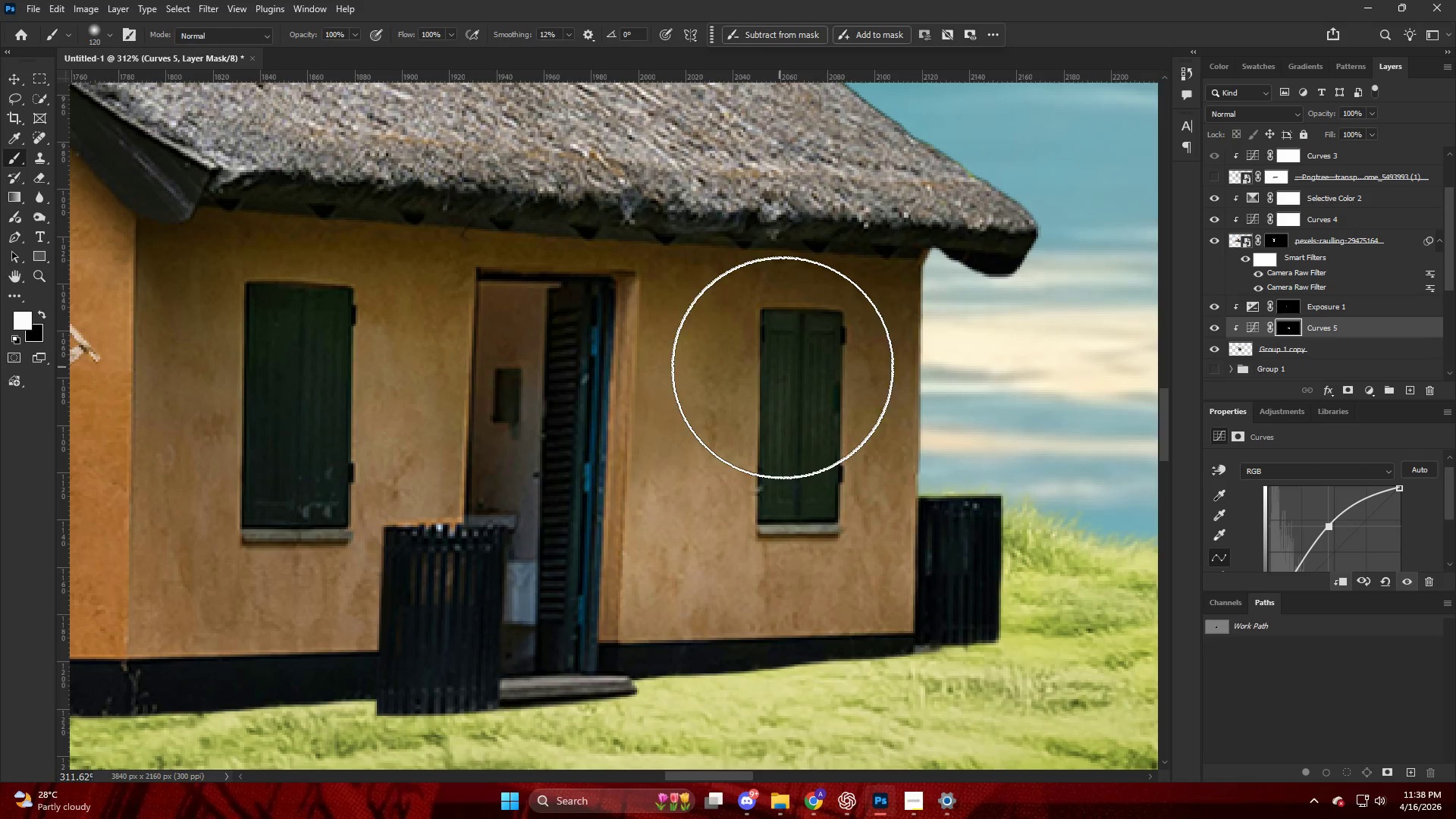 
key(Control+ControlLeft)
 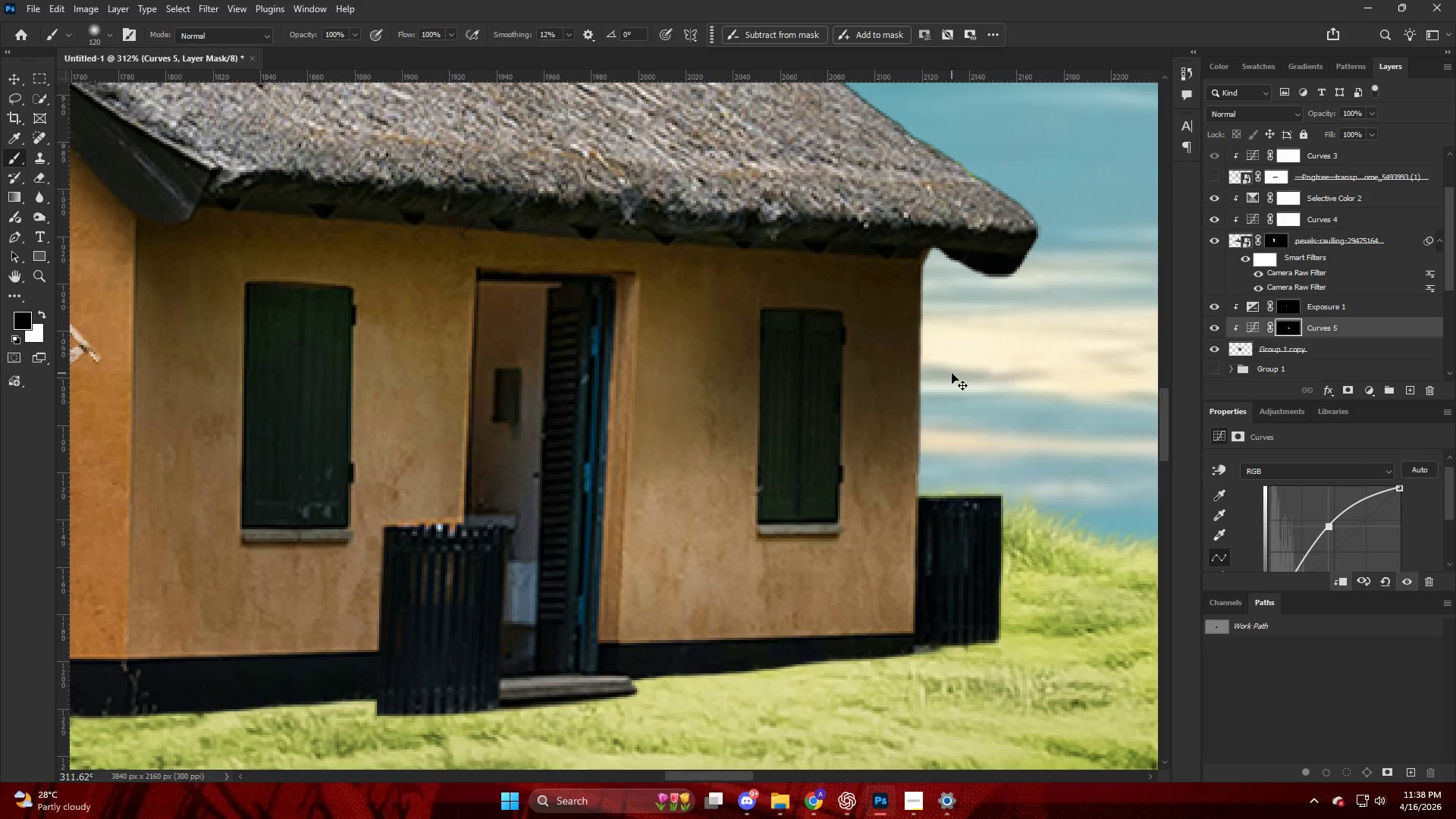 
key(Control+Z)
 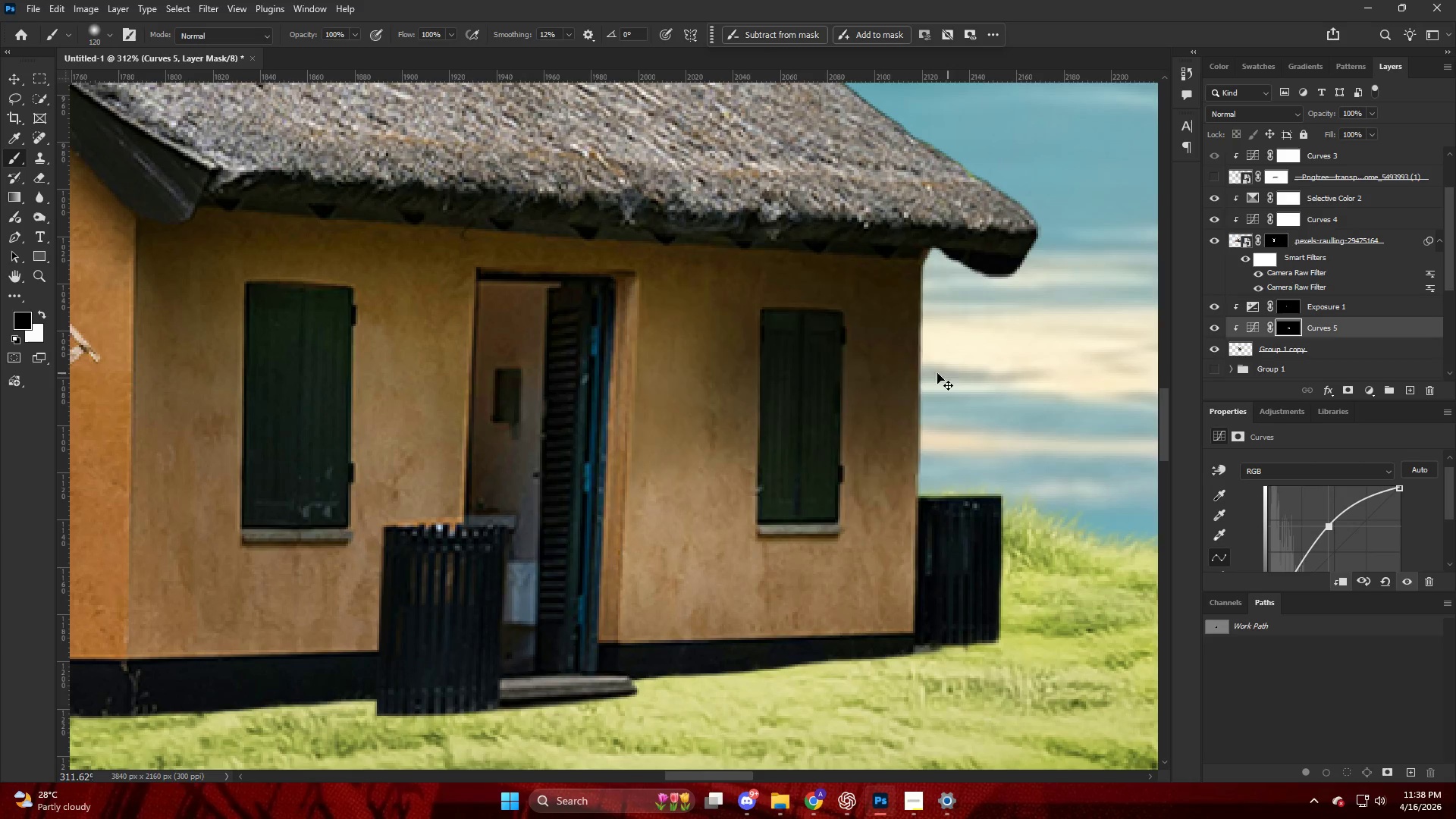 
key(X)
 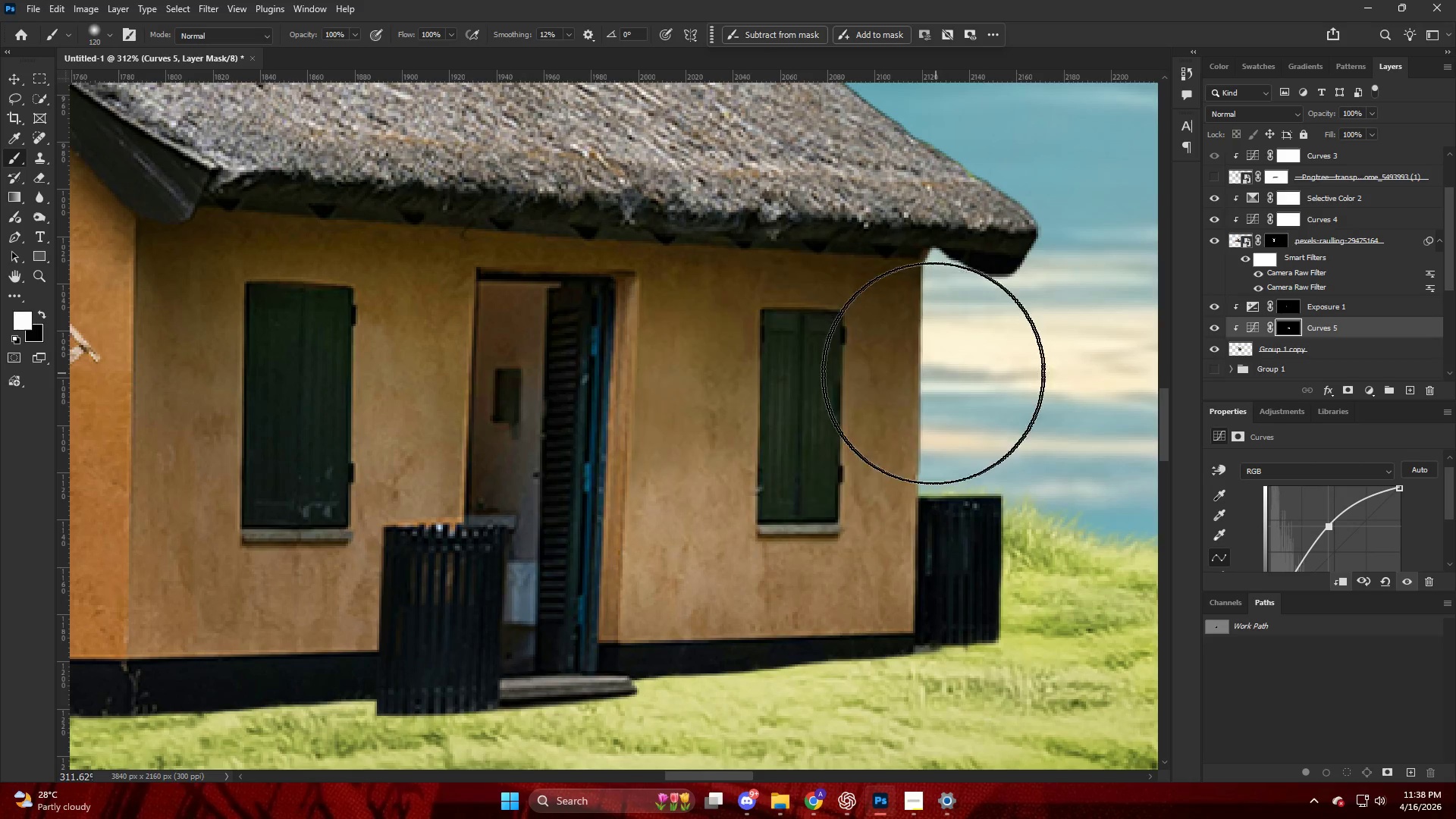 
left_click_drag(start_coordinate=[924, 373], to_coordinate=[723, 353])
 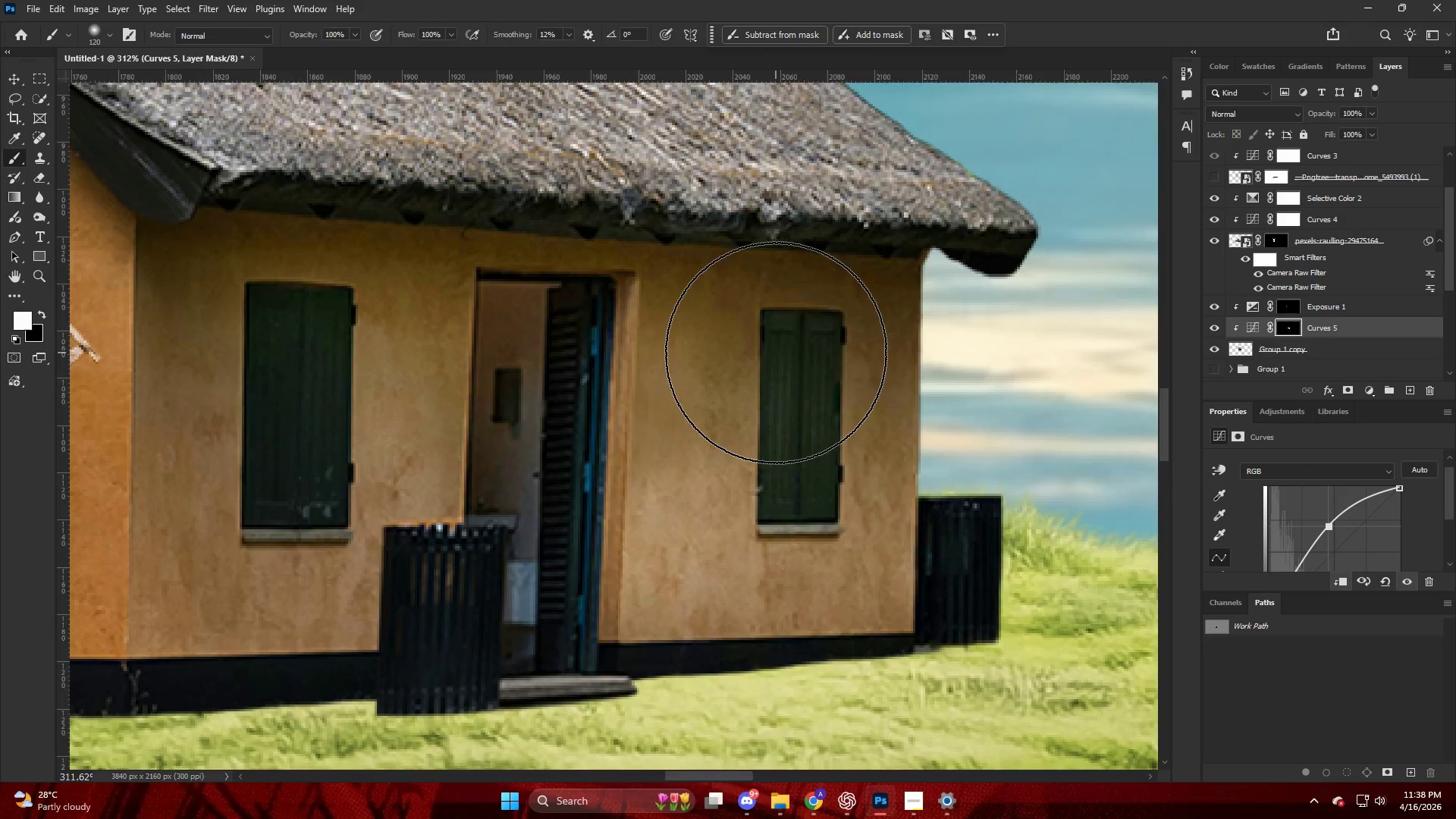 
hold_key(key=AltLeft, duration=0.7)
scroll: coordinate [782, 348], scroll_direction: down, amount: 15.0
 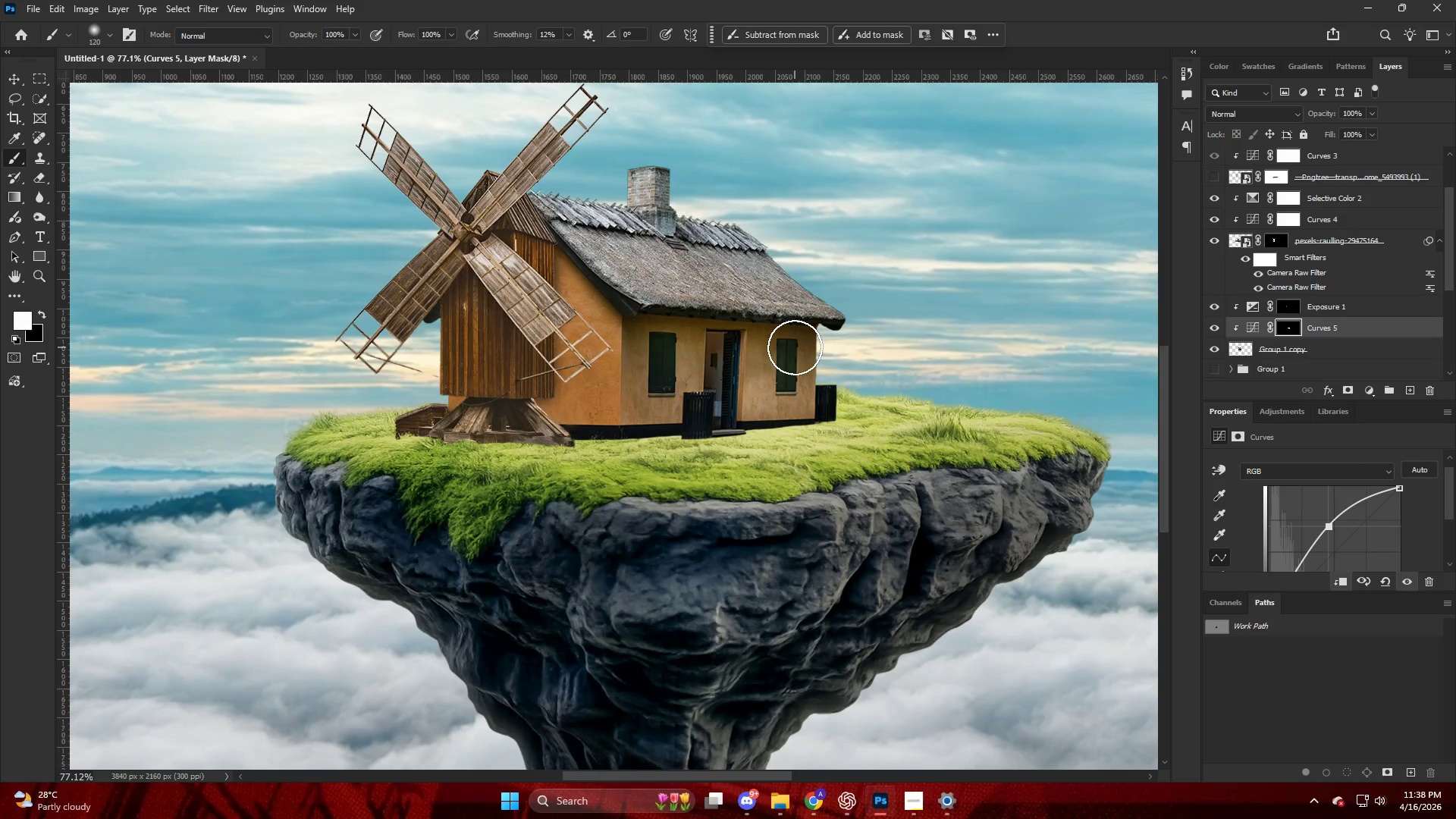 
key(Alt+AltLeft)
 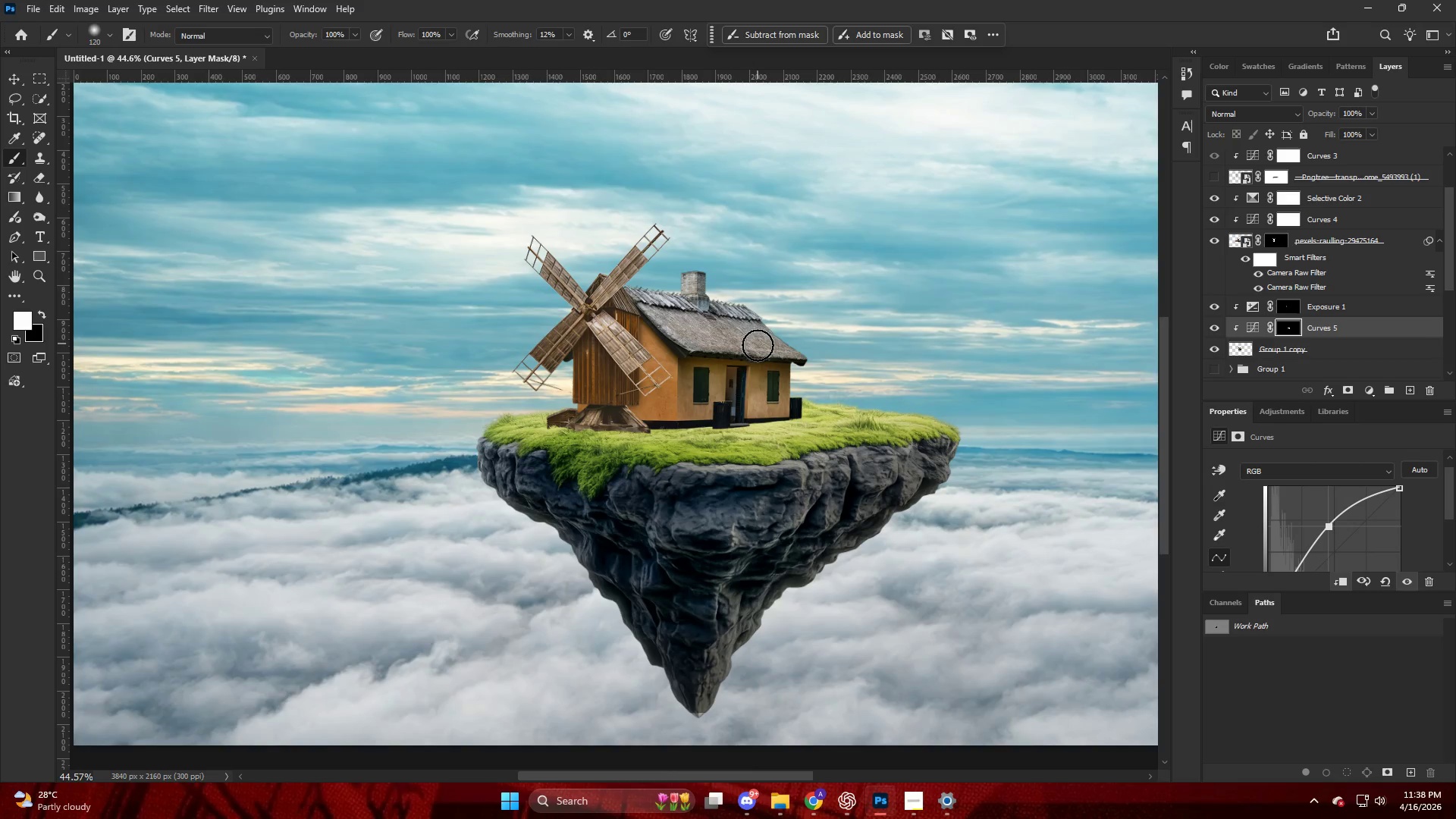 
scroll: coordinate [753, 331], scroll_direction: down, amount: 1.0
 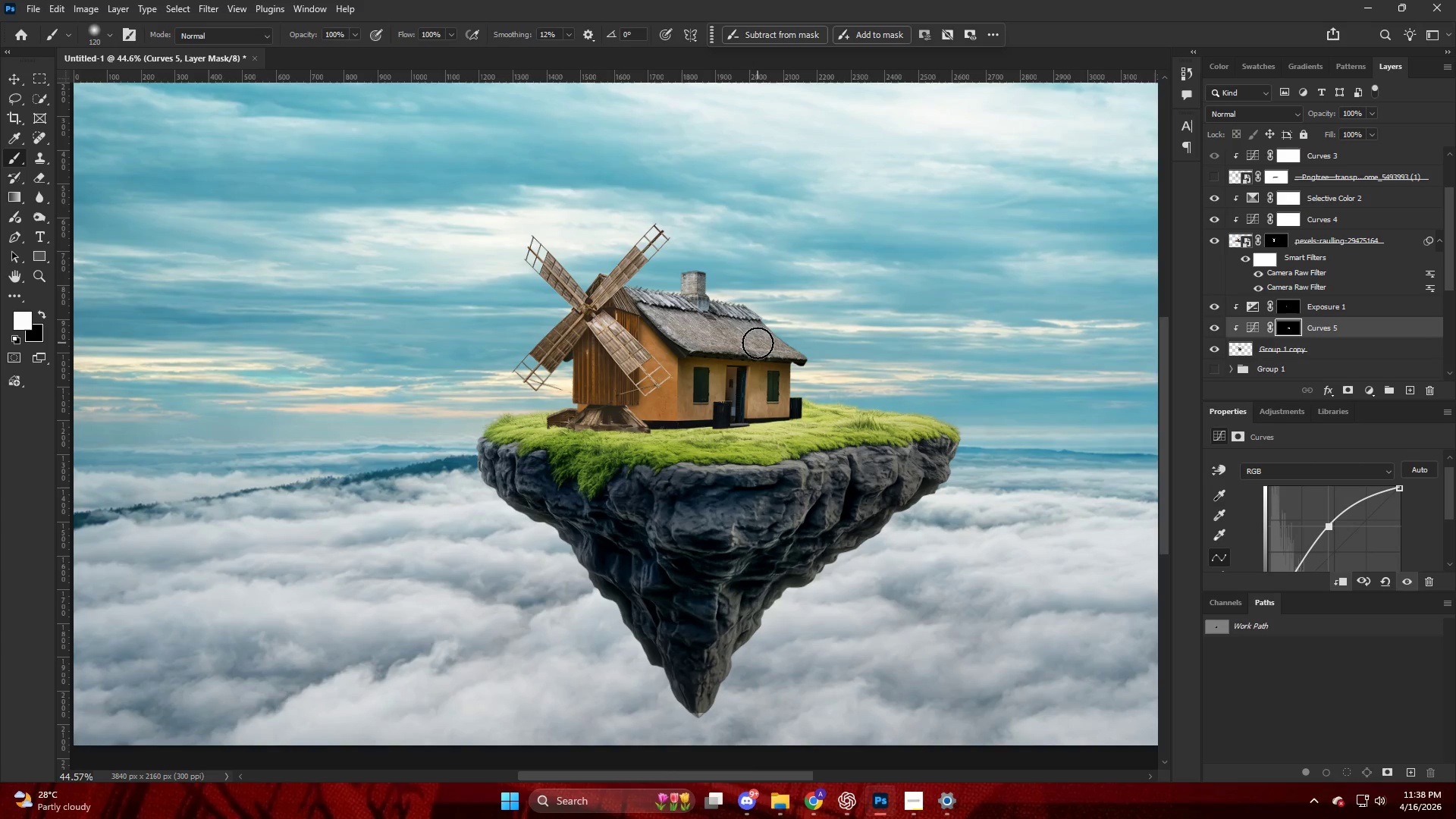 
hold_key(key=AltLeft, duration=1.22)
 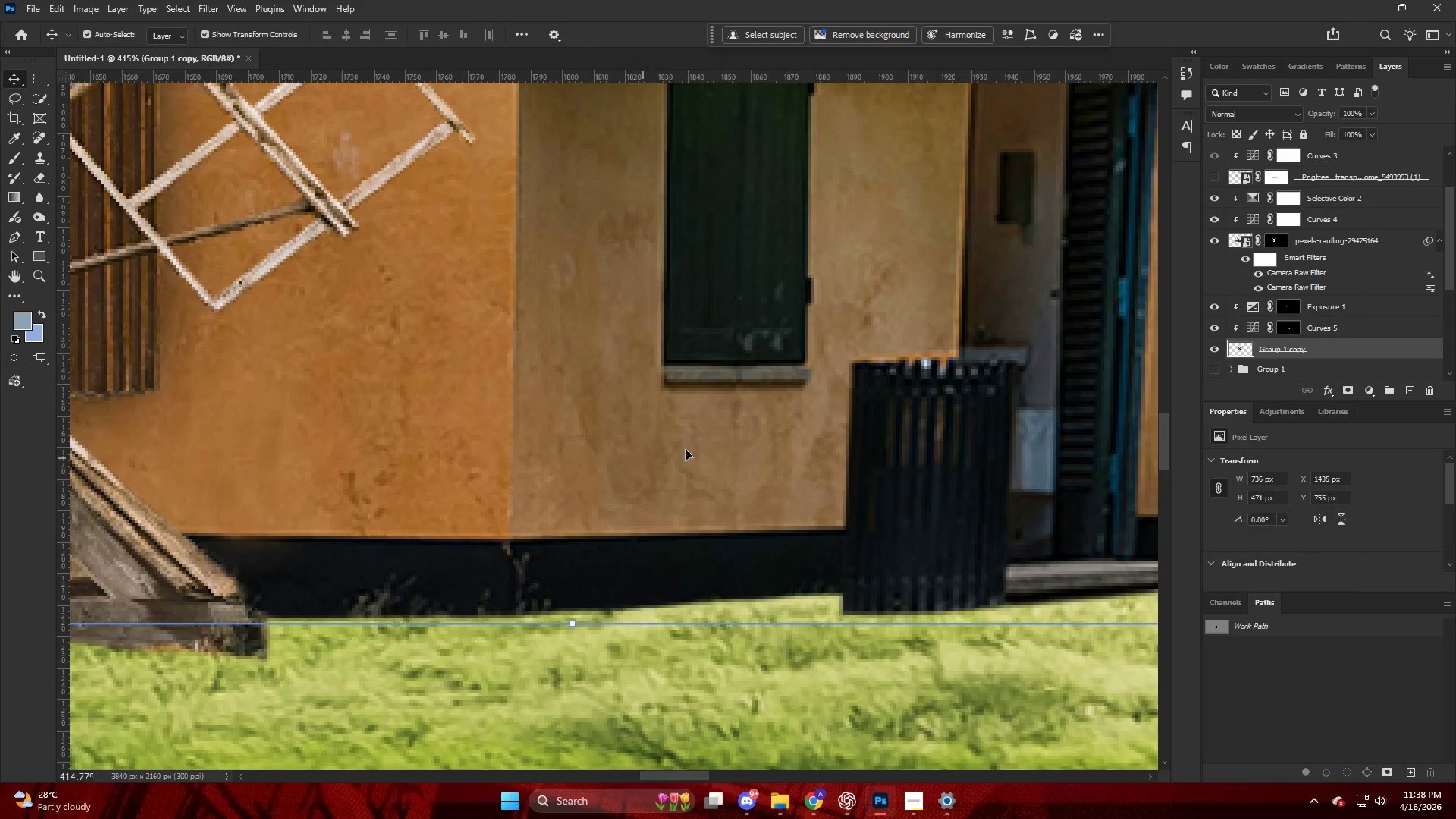 
key(V)
 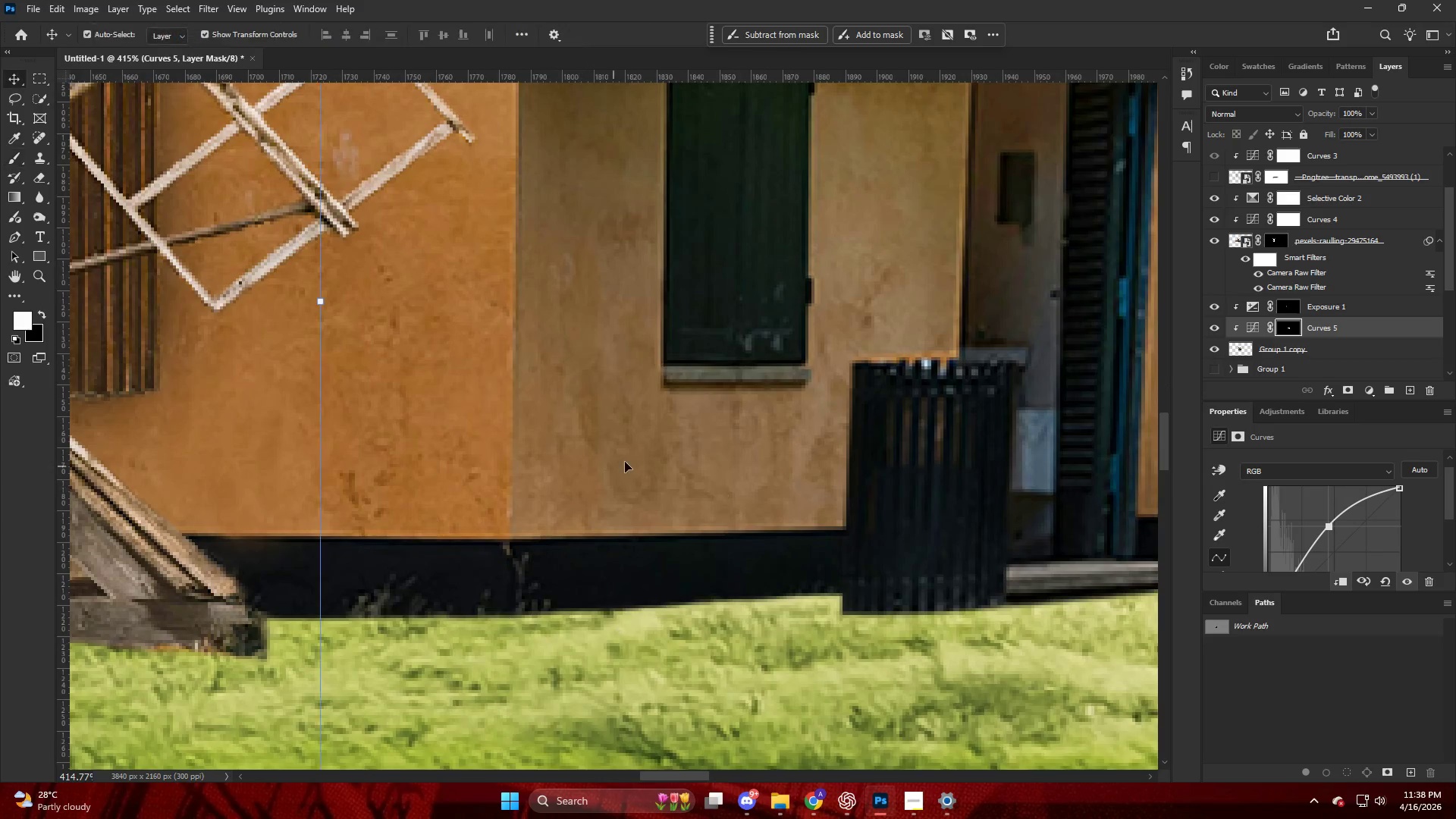 
left_click([626, 461])
 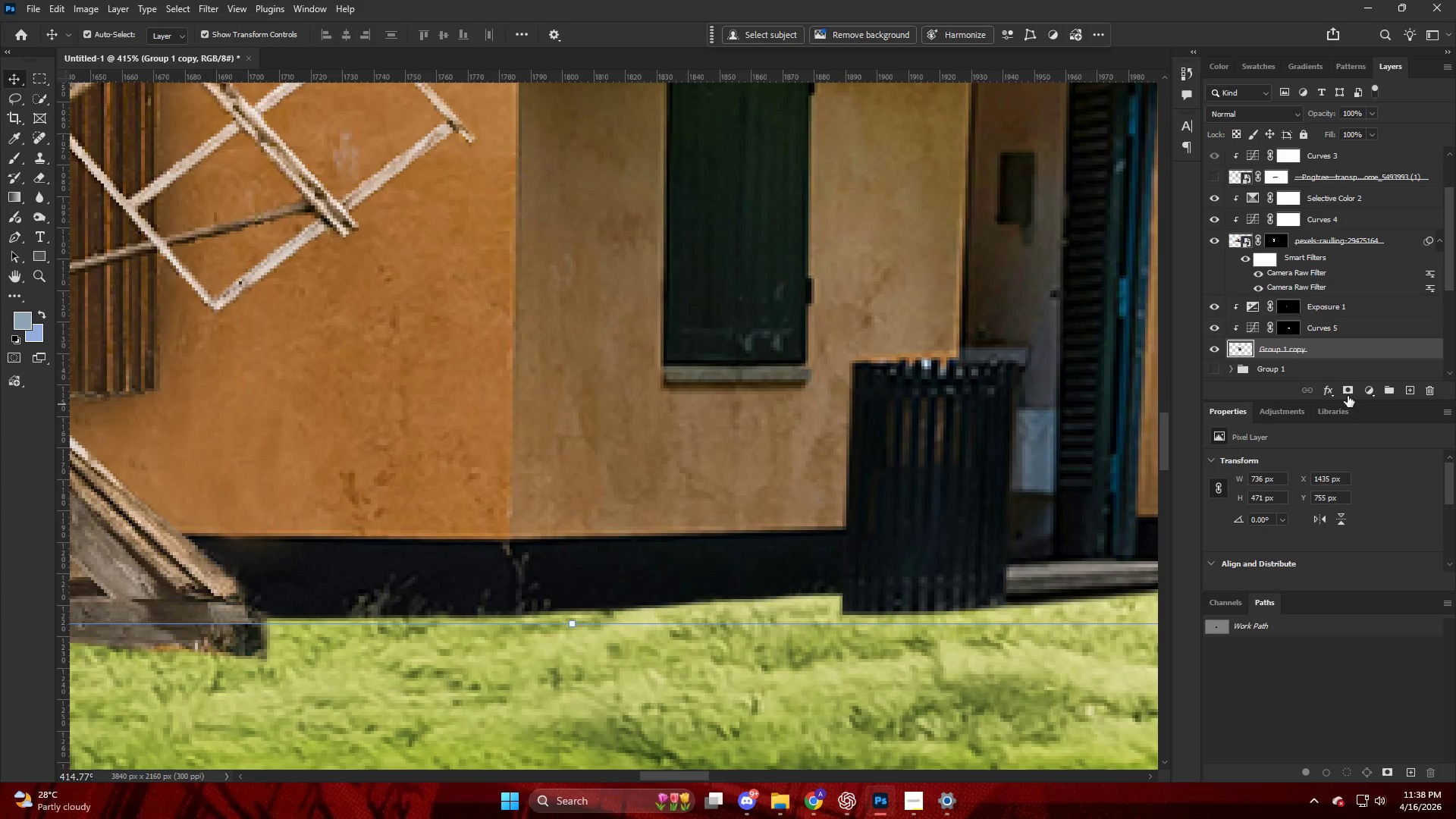 
scroll: coordinate [578, 495], scroll_direction: up, amount: 25.0
 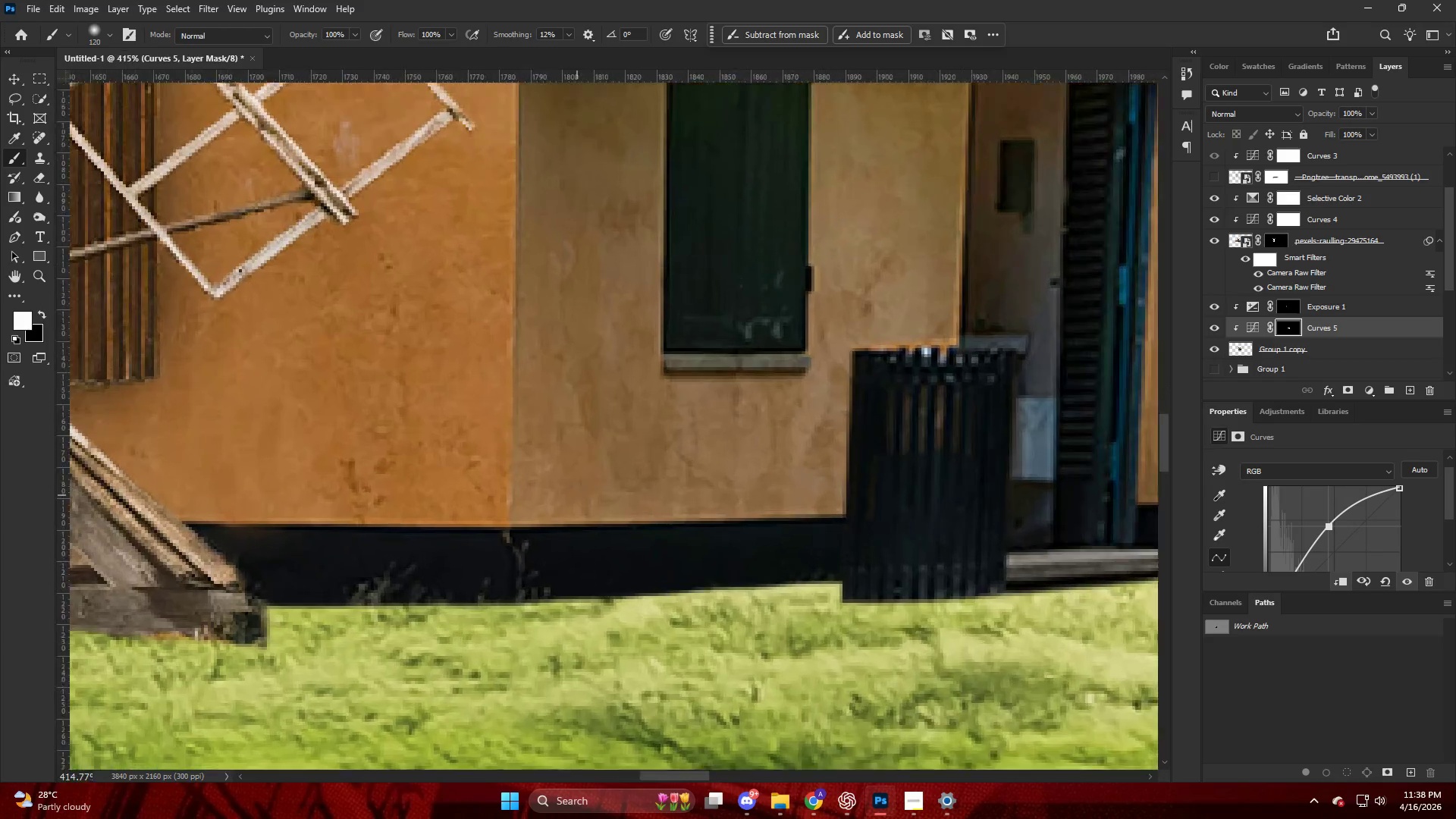 
key(Alt+AltLeft)
 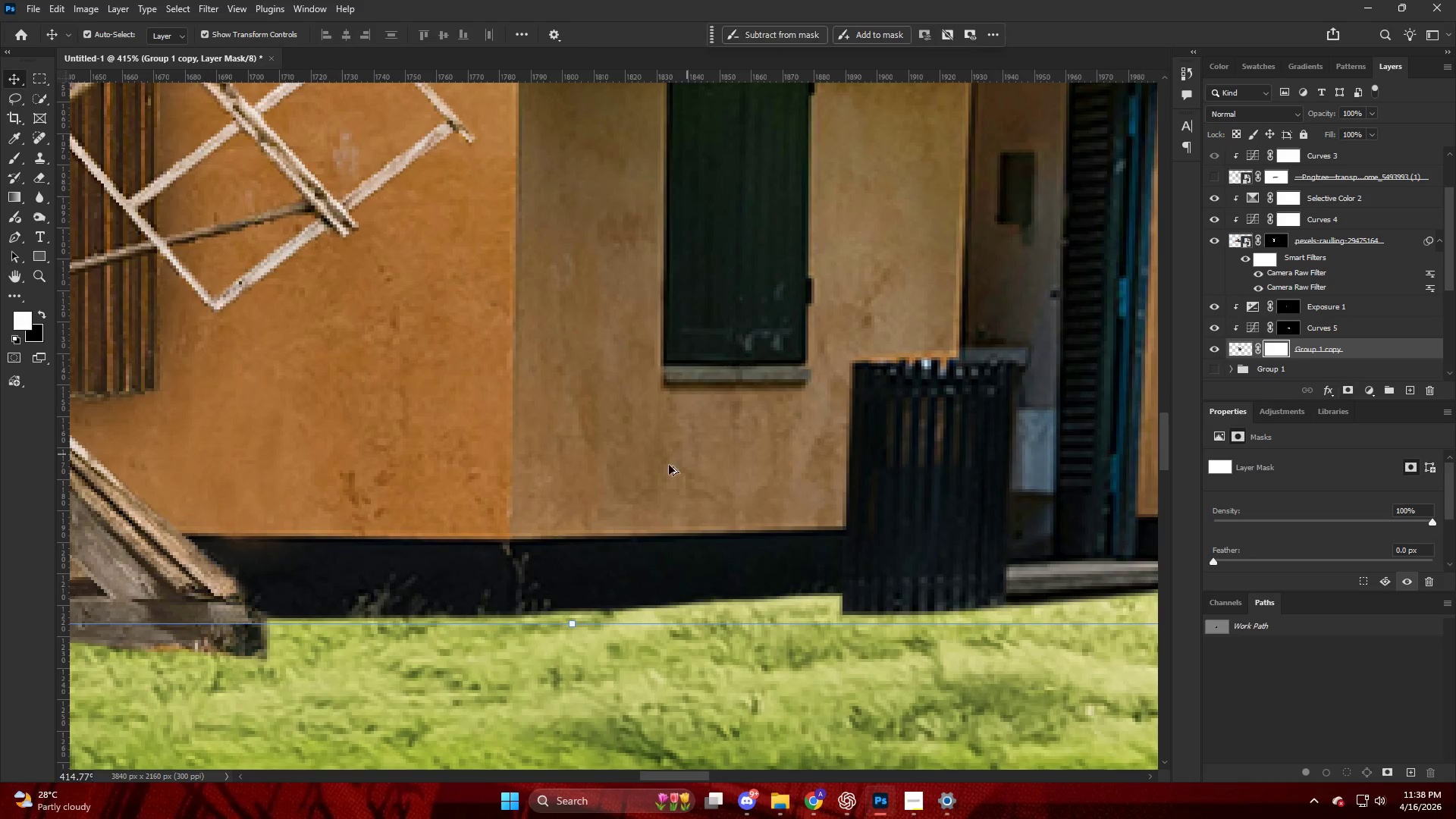 
key(B)
 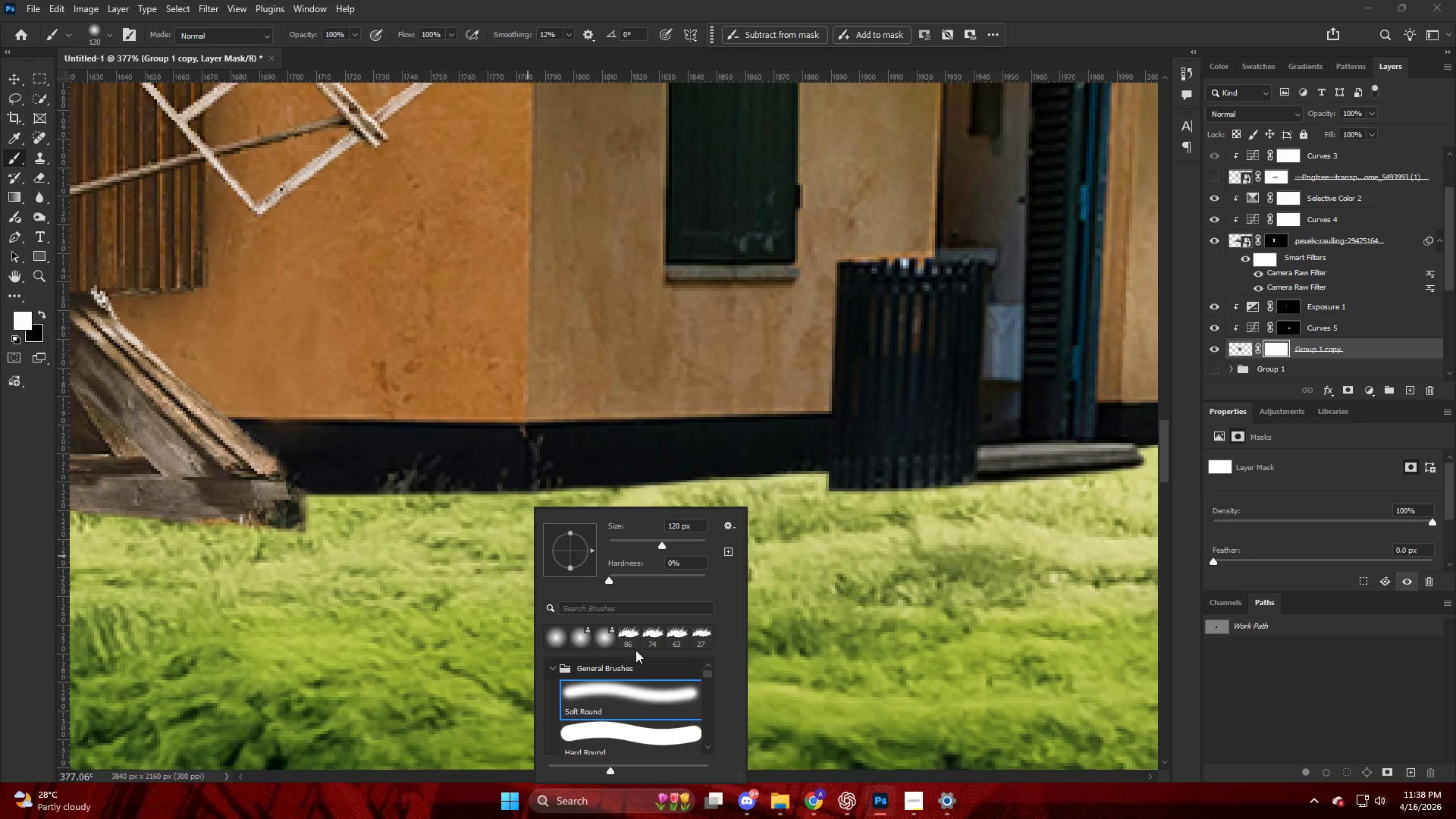 
scroll: coordinate [585, 490], scroll_direction: down, amount: 10.0
 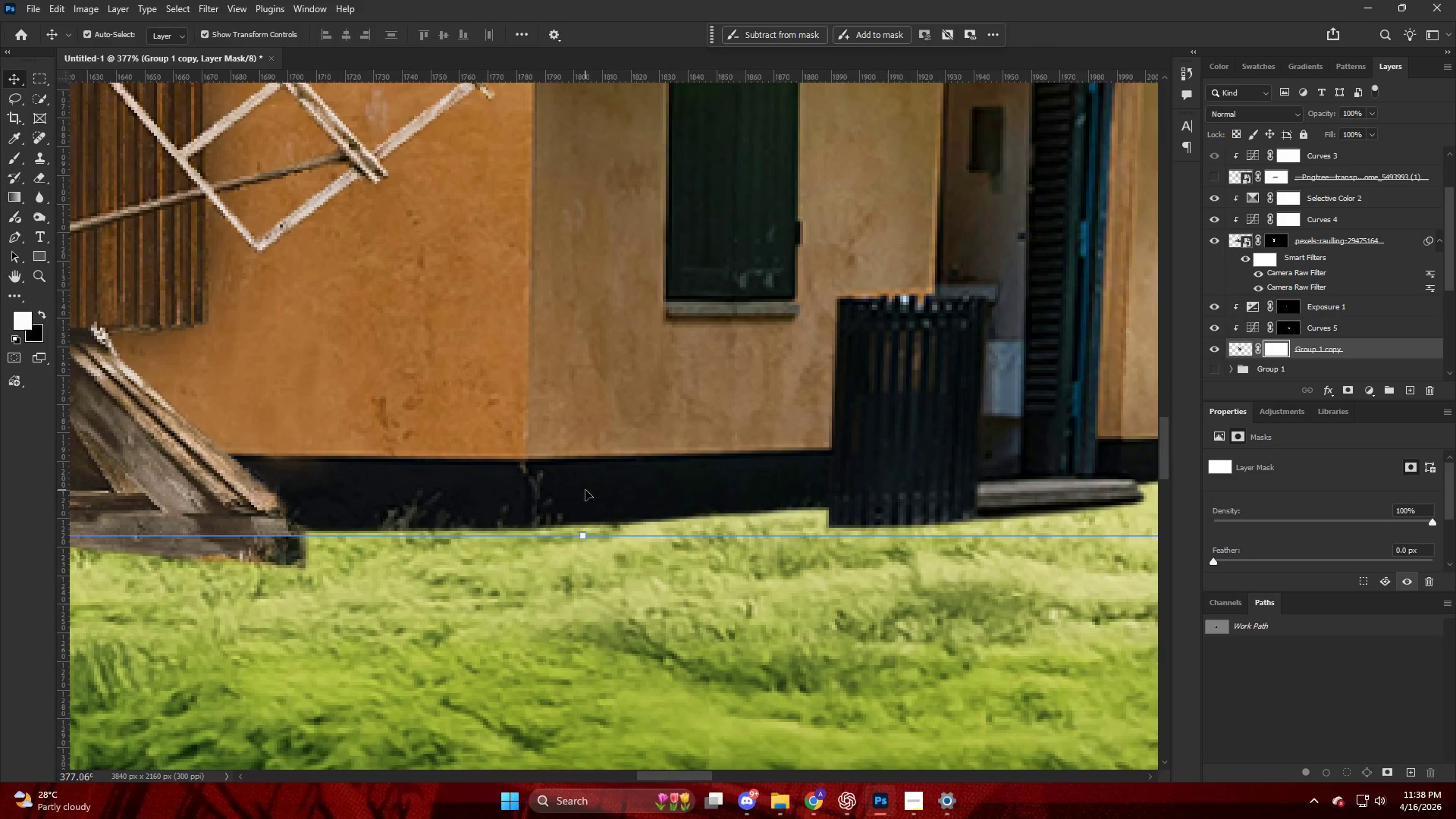 
left_click([635, 635])
 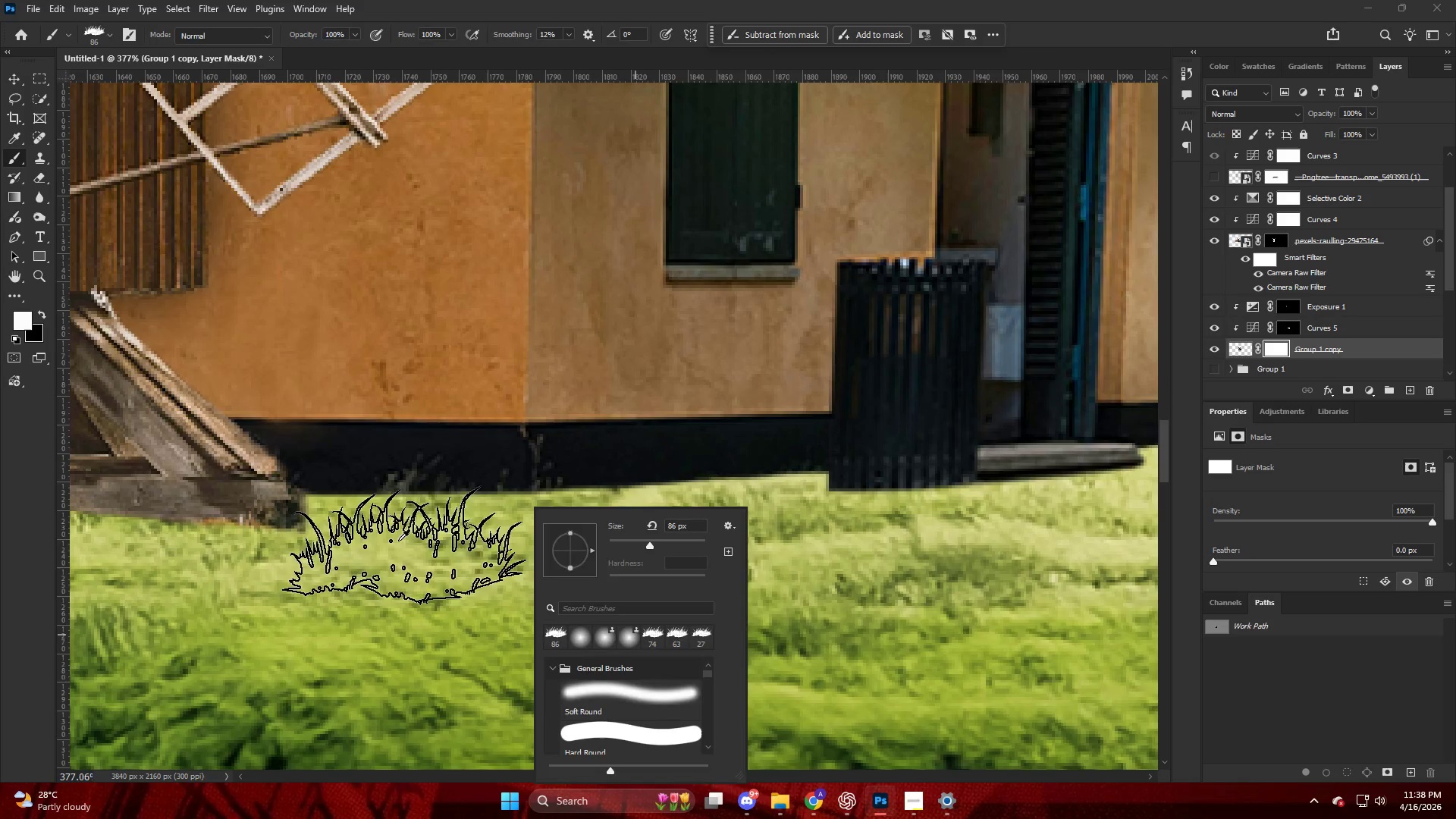 
hold_key(key=AltLeft, duration=1.02)
 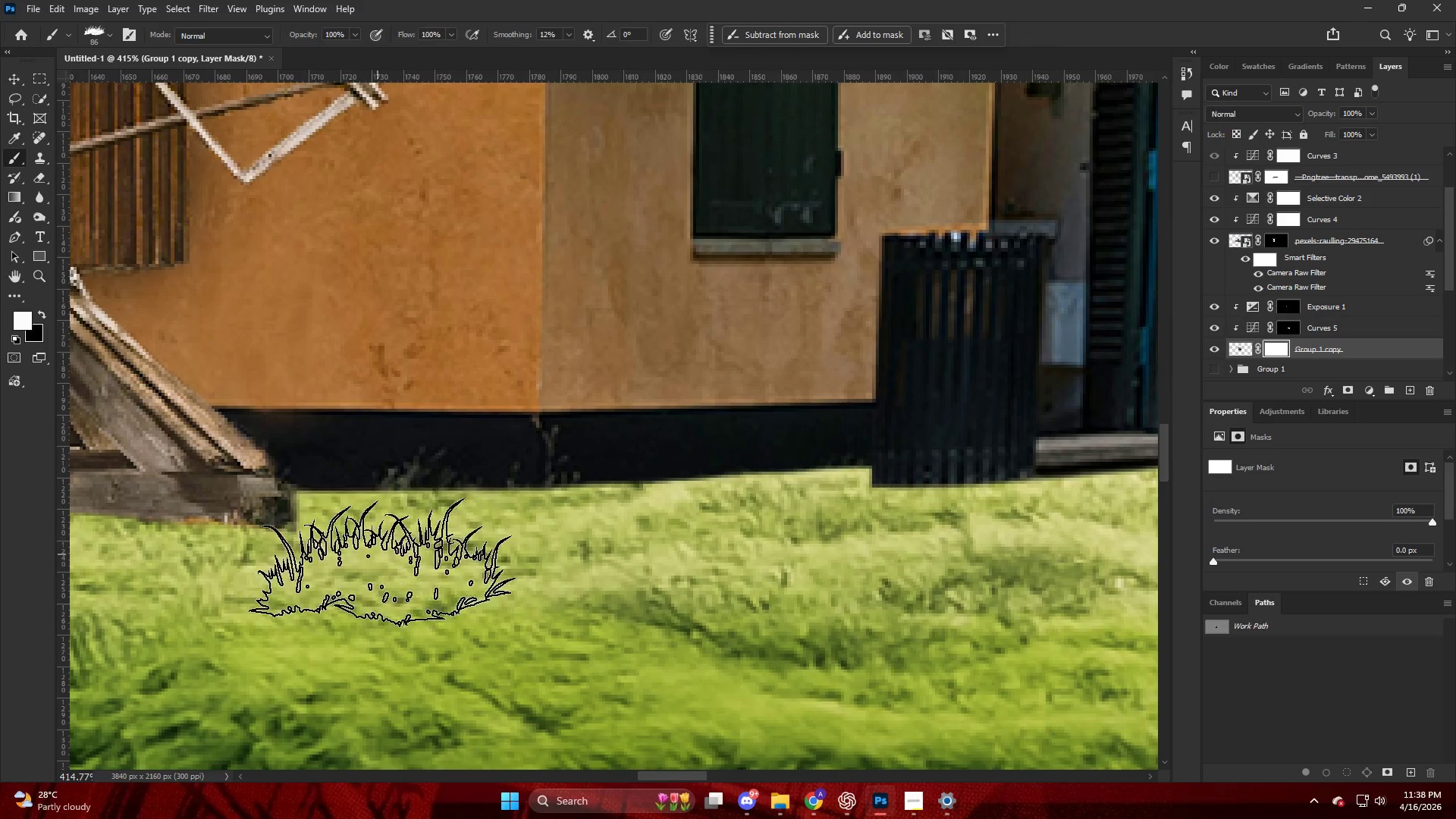 
left_click([372, 507])
 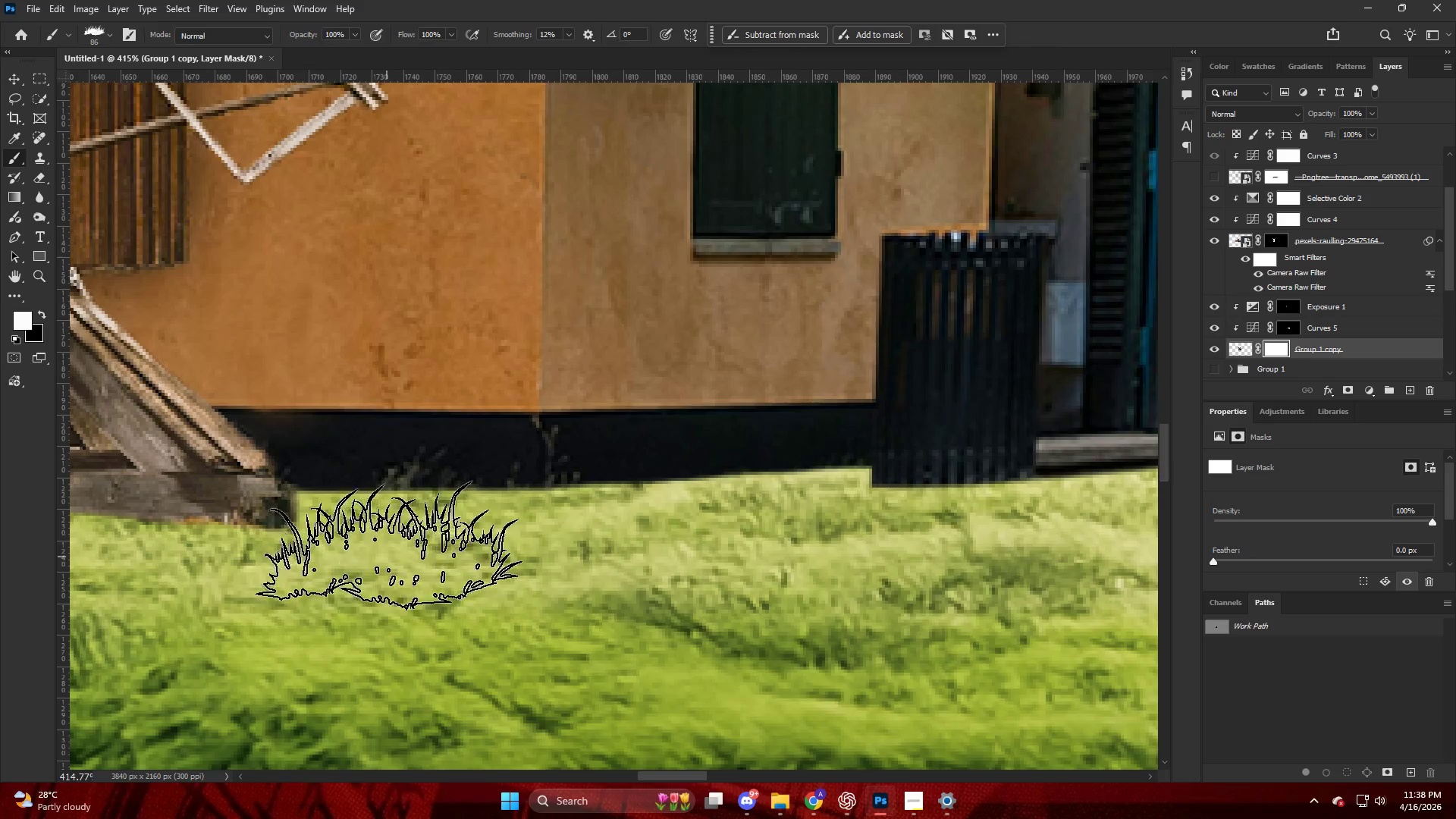 
scroll: coordinate [388, 527], scroll_direction: up, amount: 1.0
 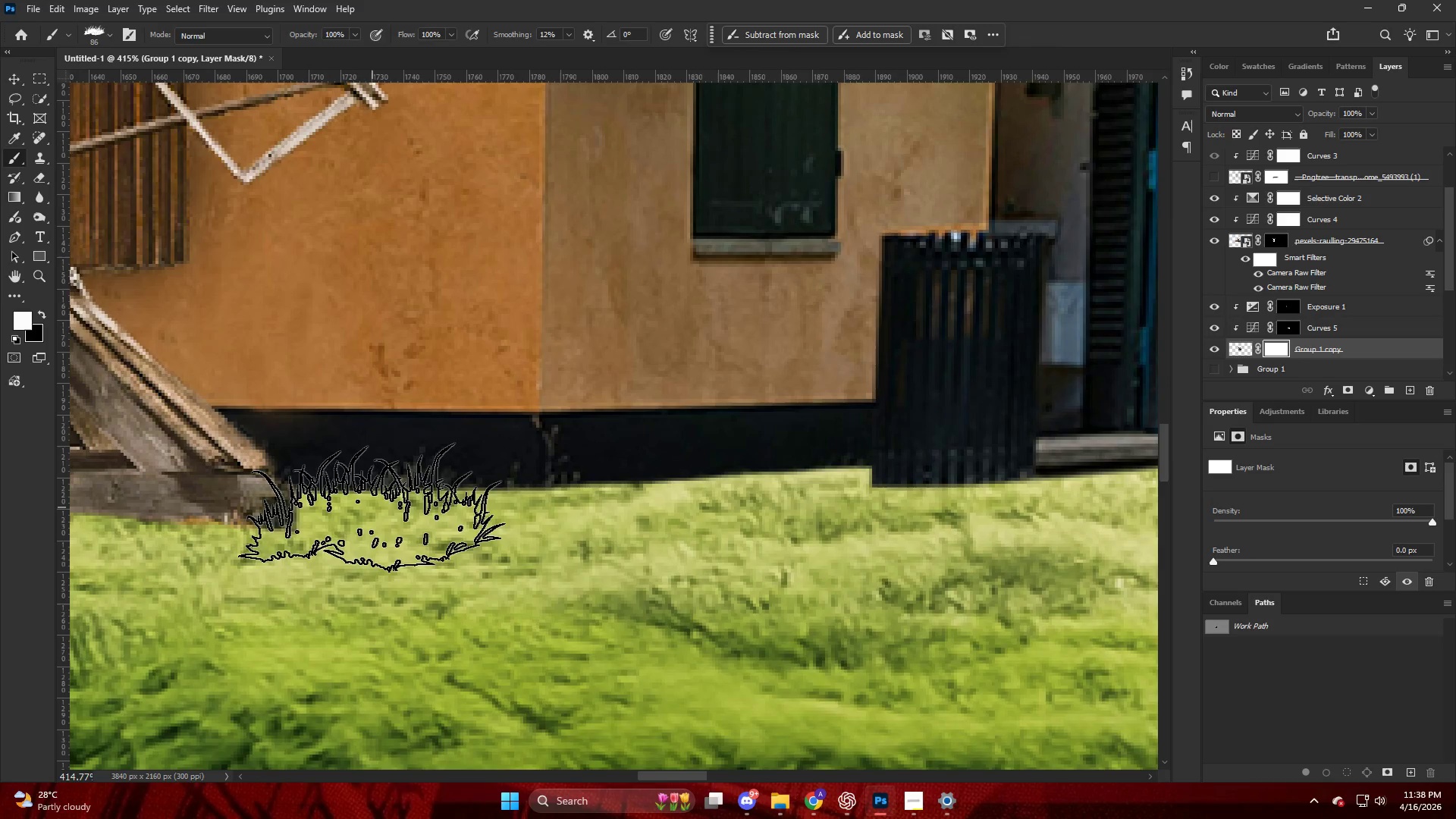 
key(X)
 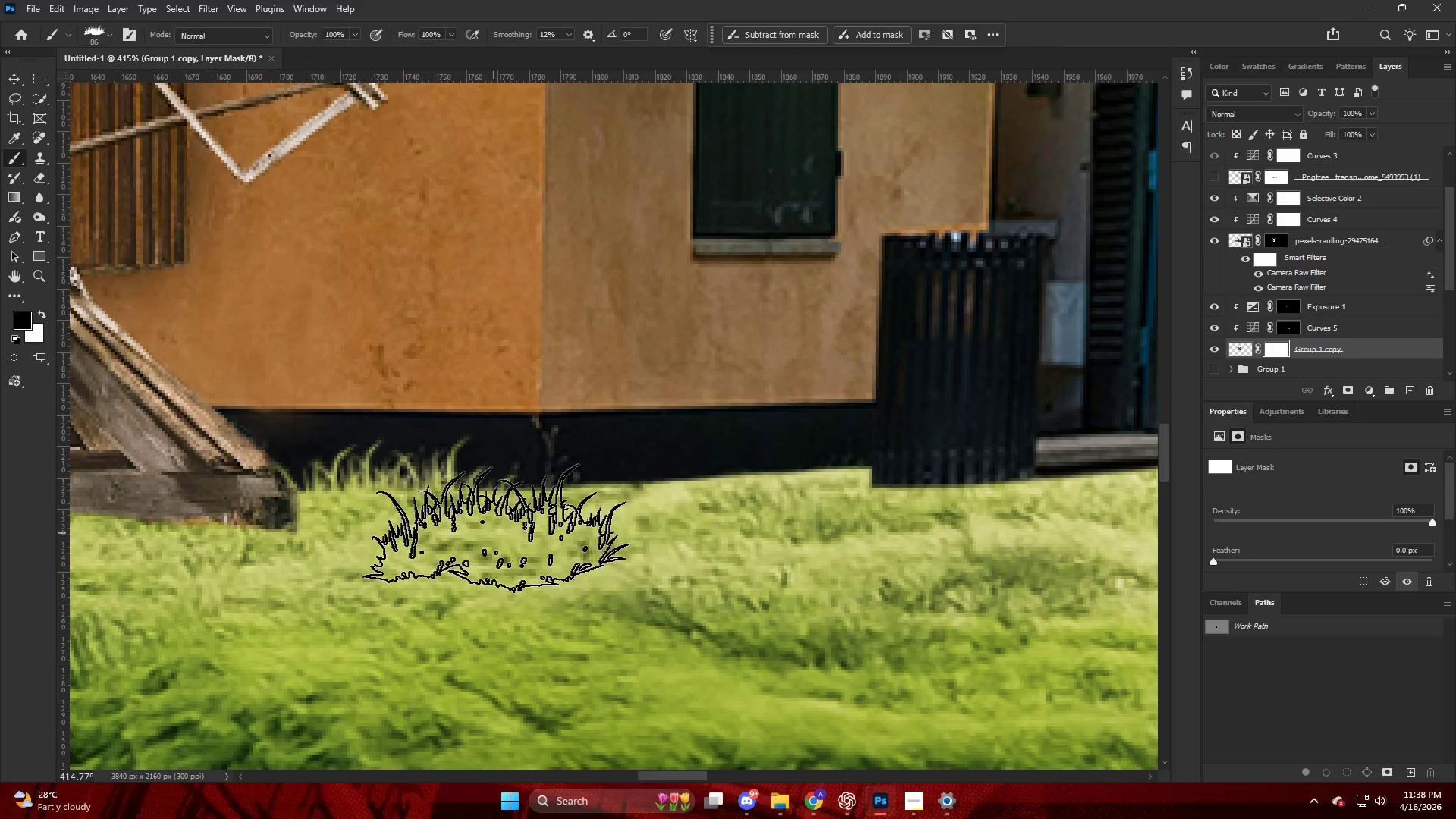 
left_click([507, 512])
 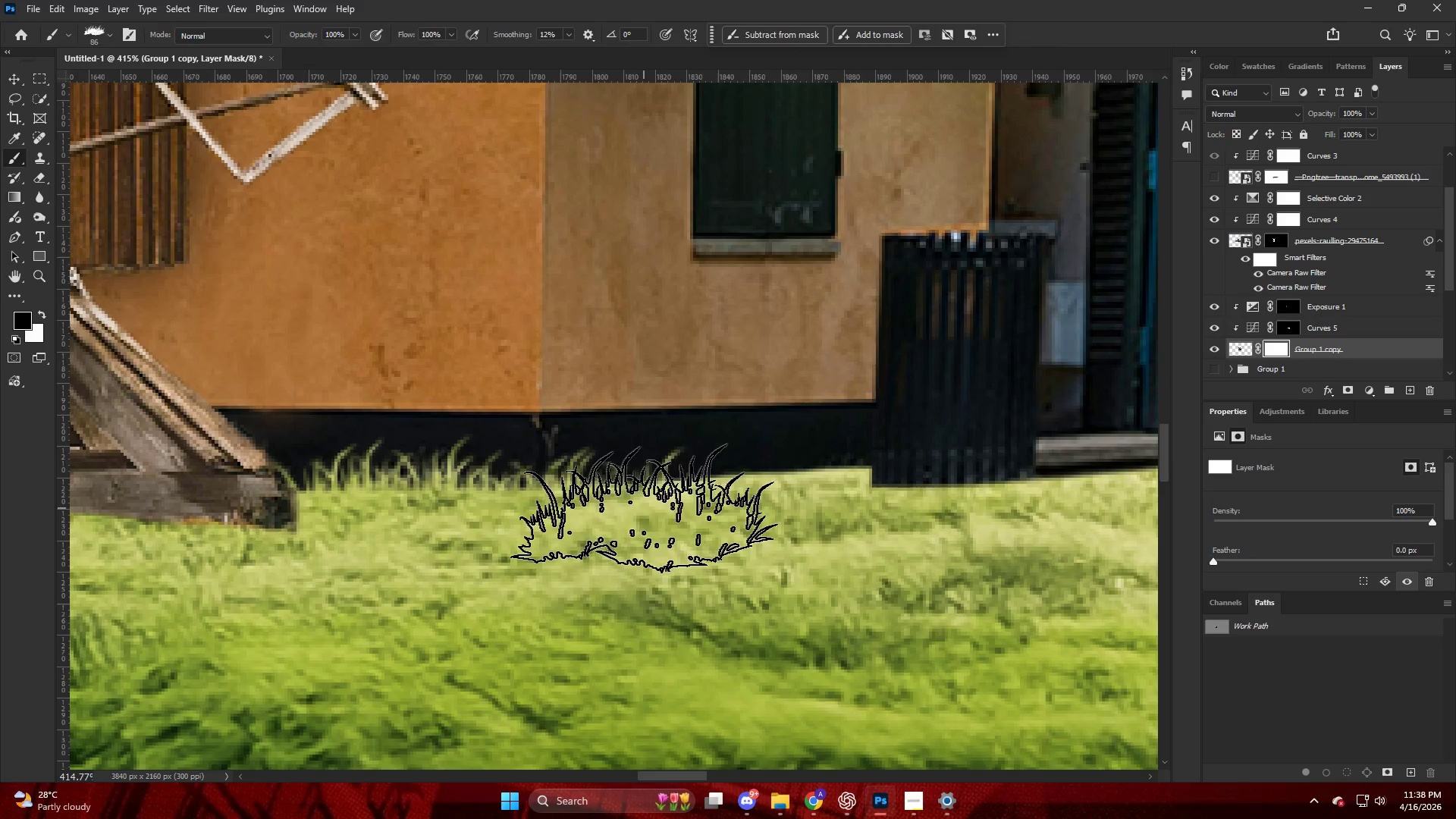 
key(Alt+AltLeft)
 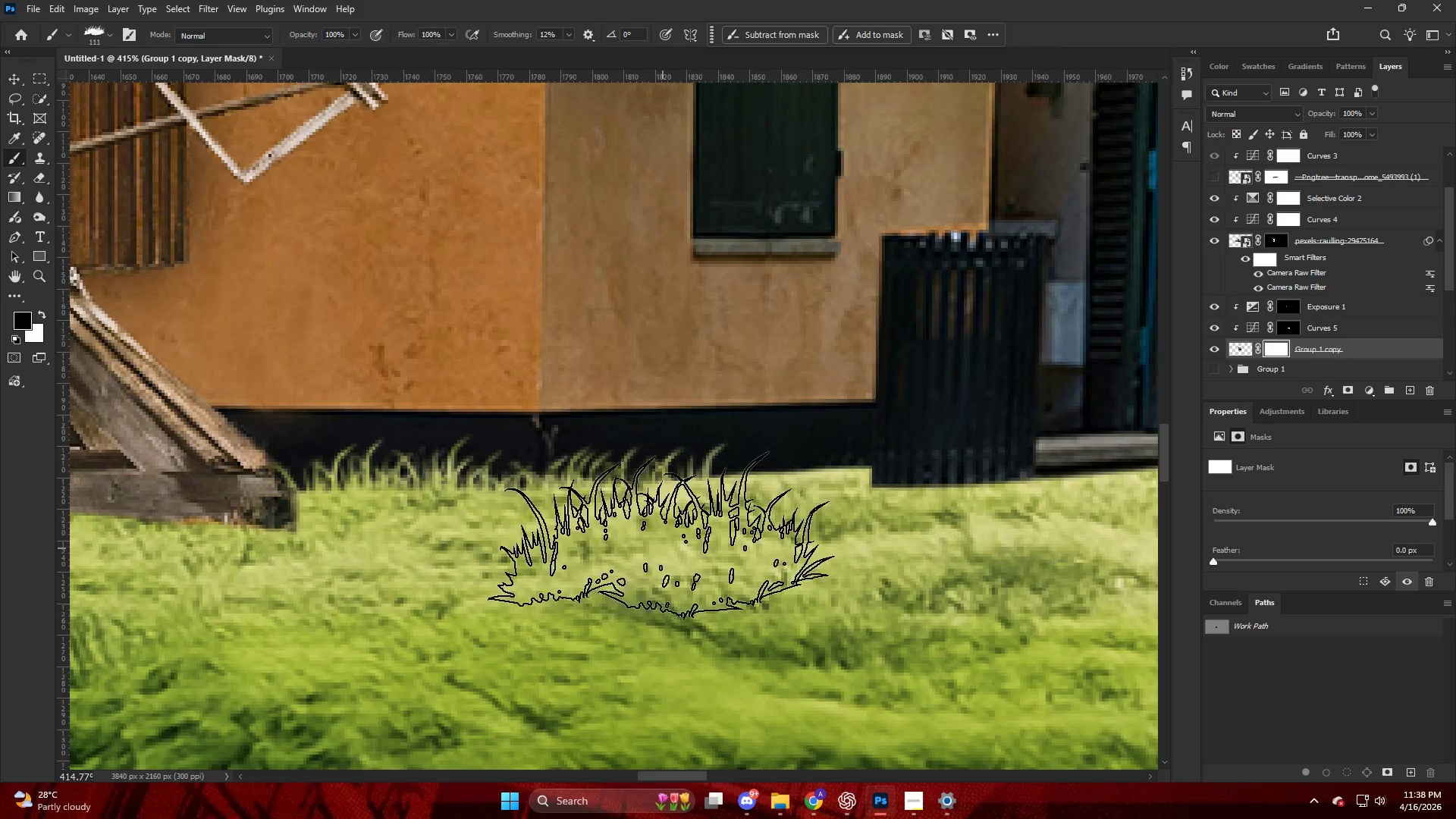 
left_click([661, 517])
 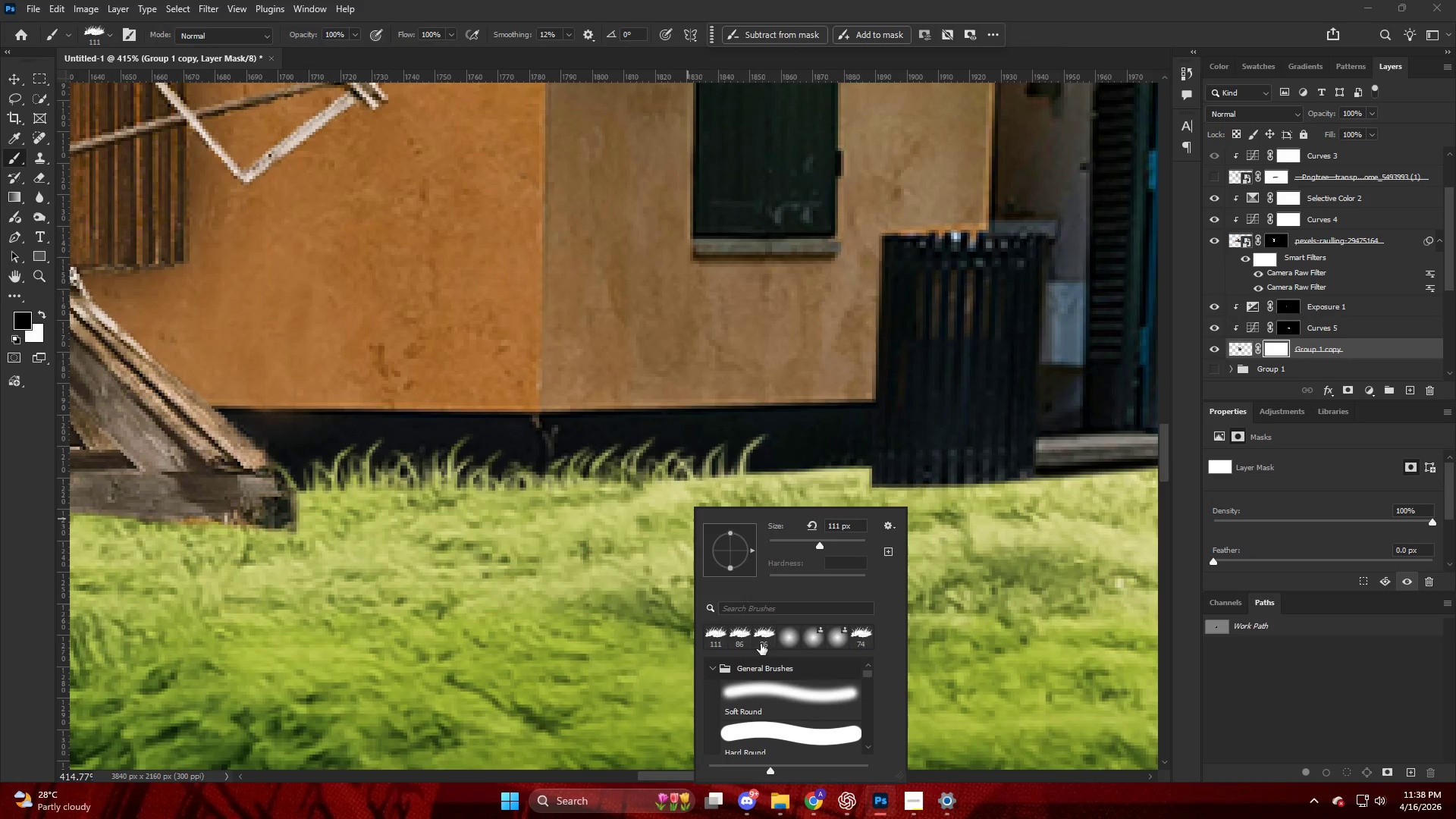 
hold_key(key=AltLeft, duration=0.34)
 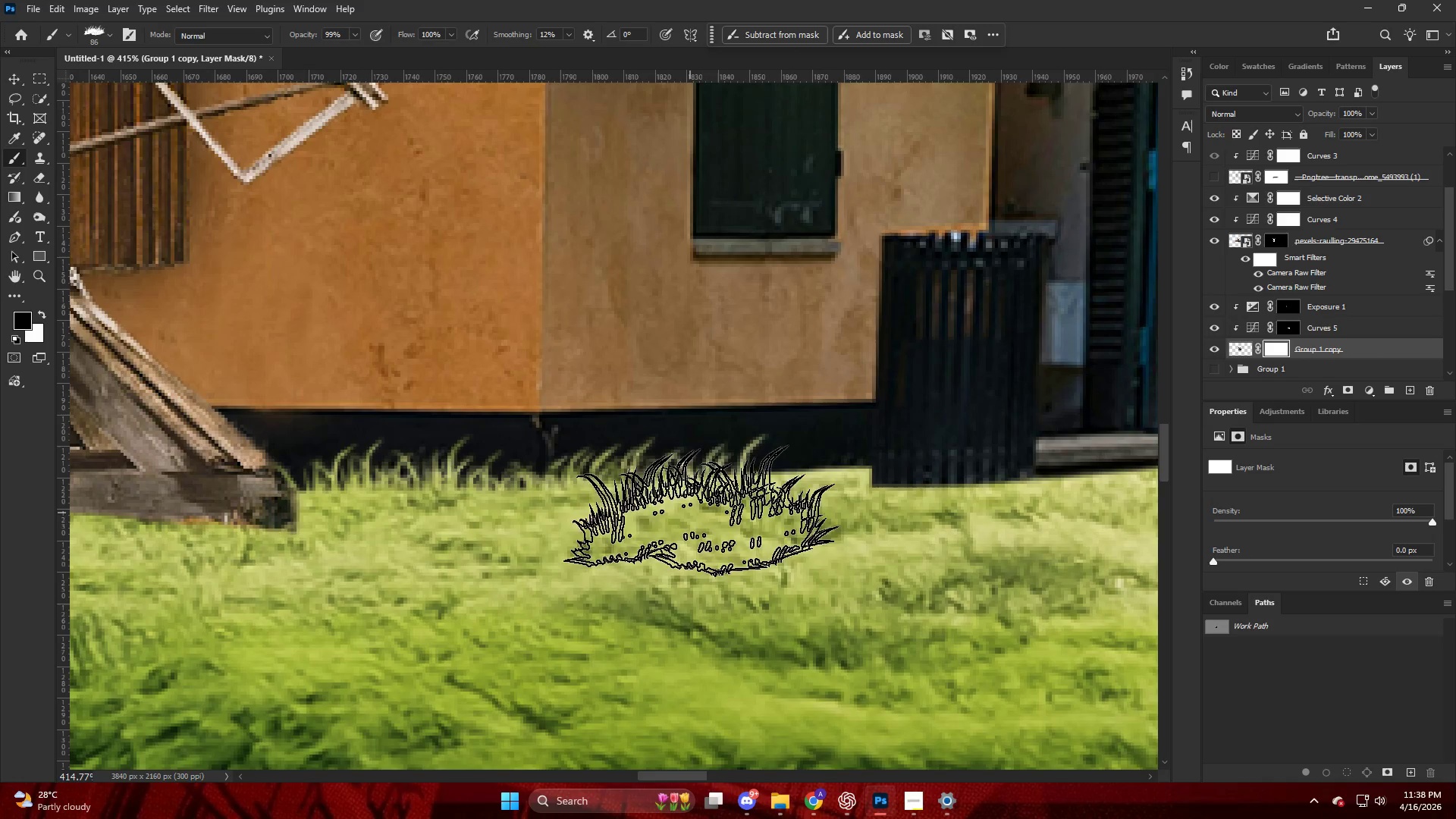 
double_click([762, 493])
 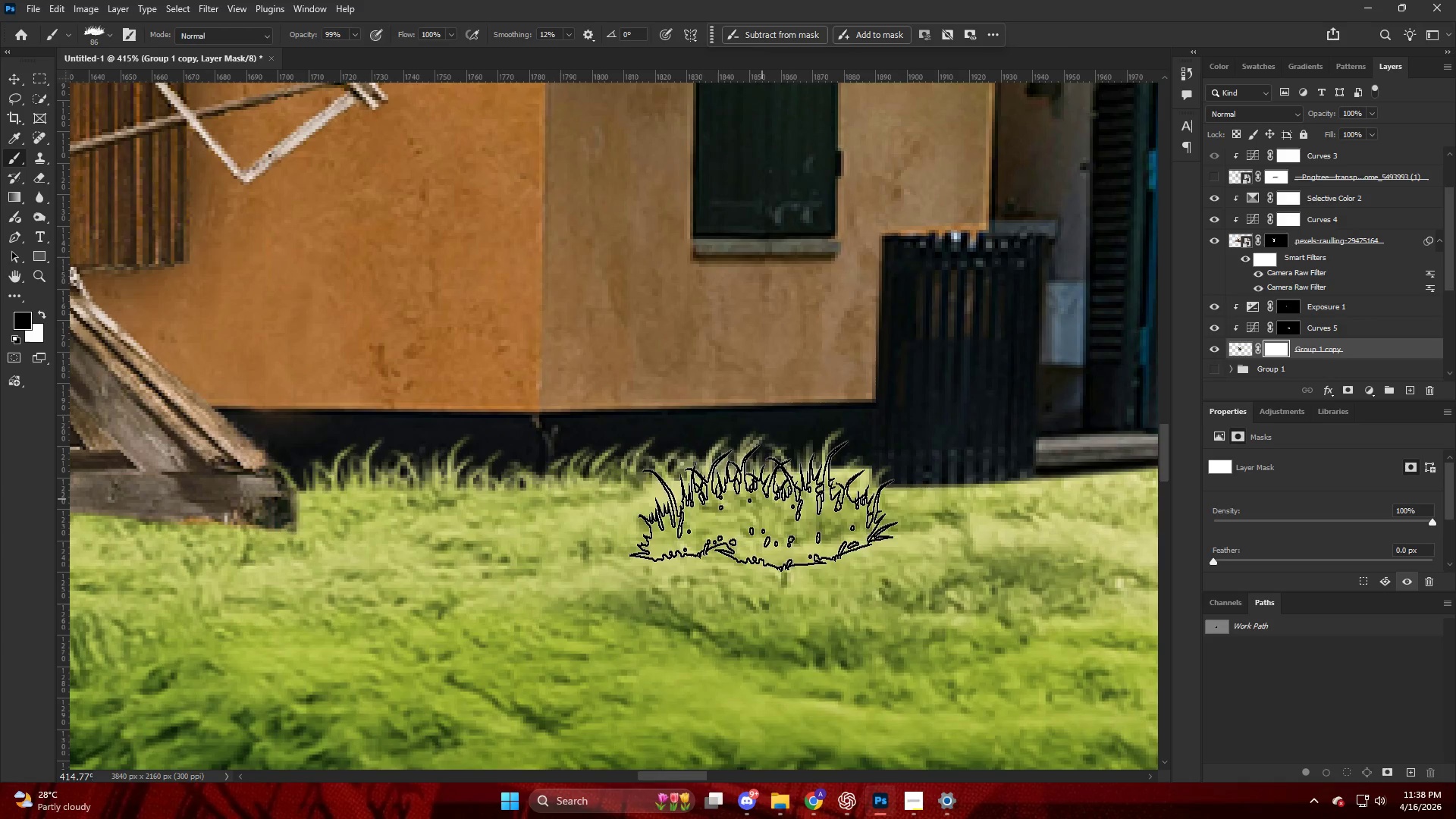 
right_click([757, 526])
 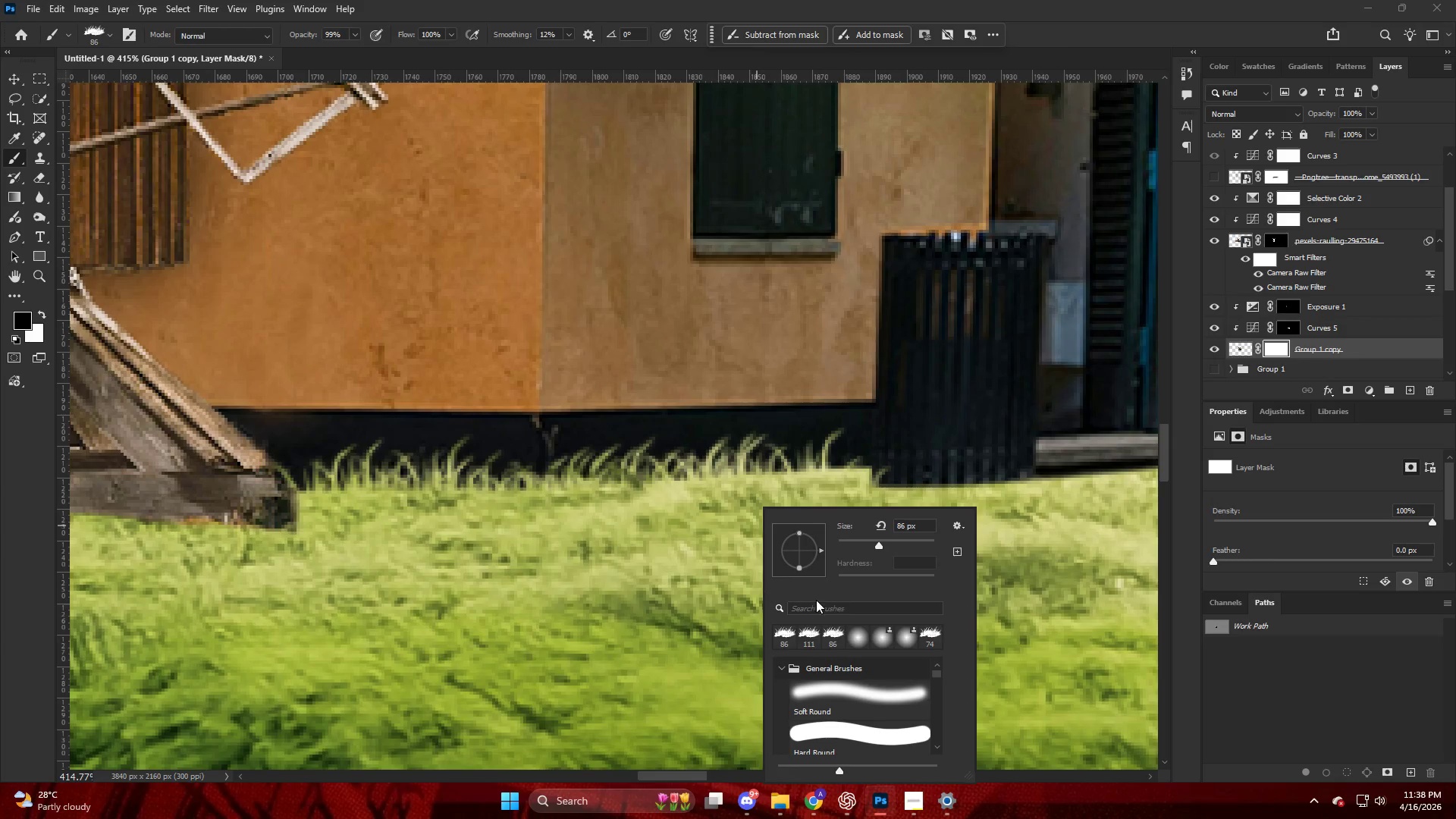 
scroll: coordinate [836, 698], scroll_direction: down, amount: 4.0
 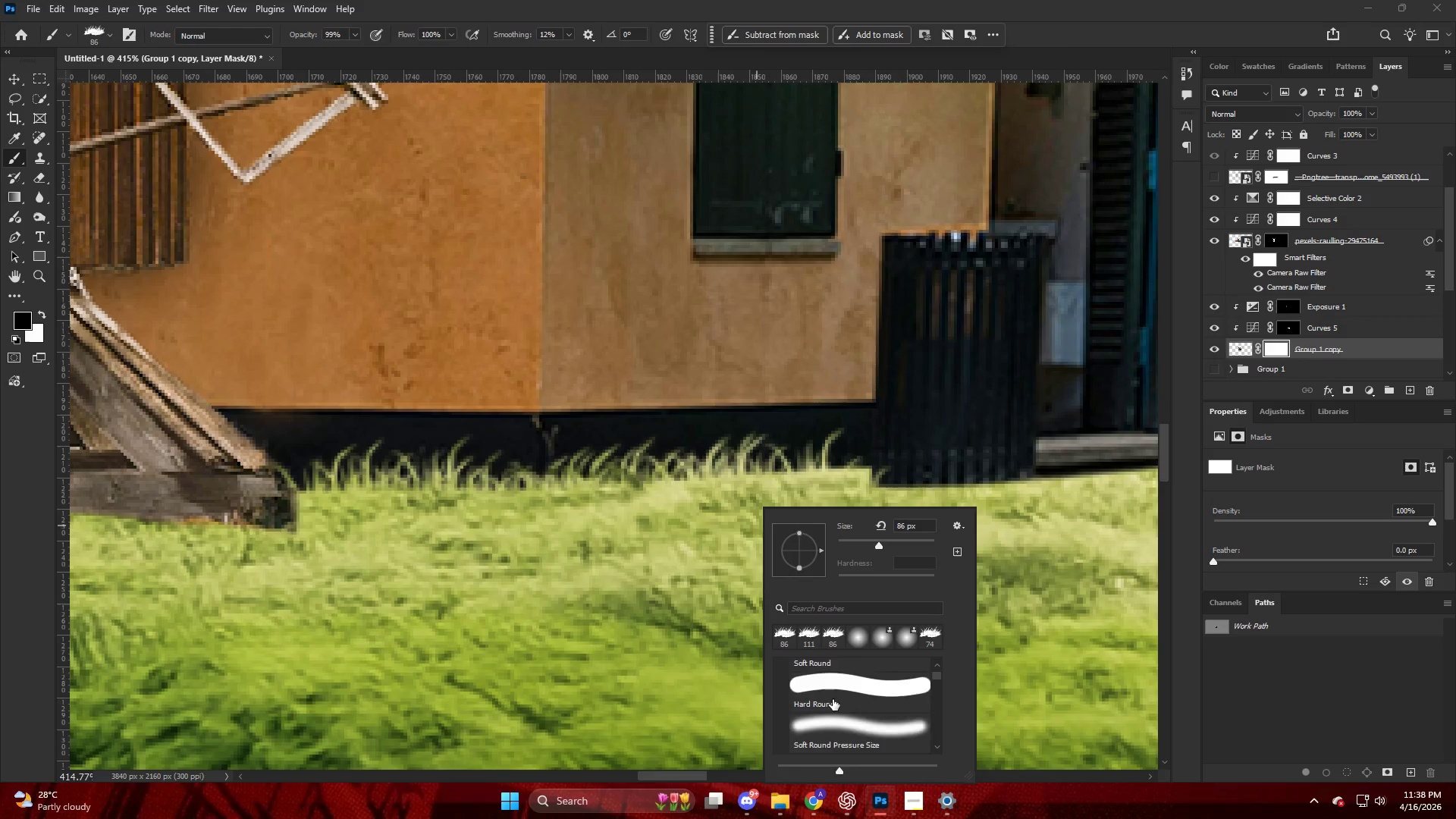 
scroll: coordinate [812, 670], scroll_direction: up, amount: 13.0
 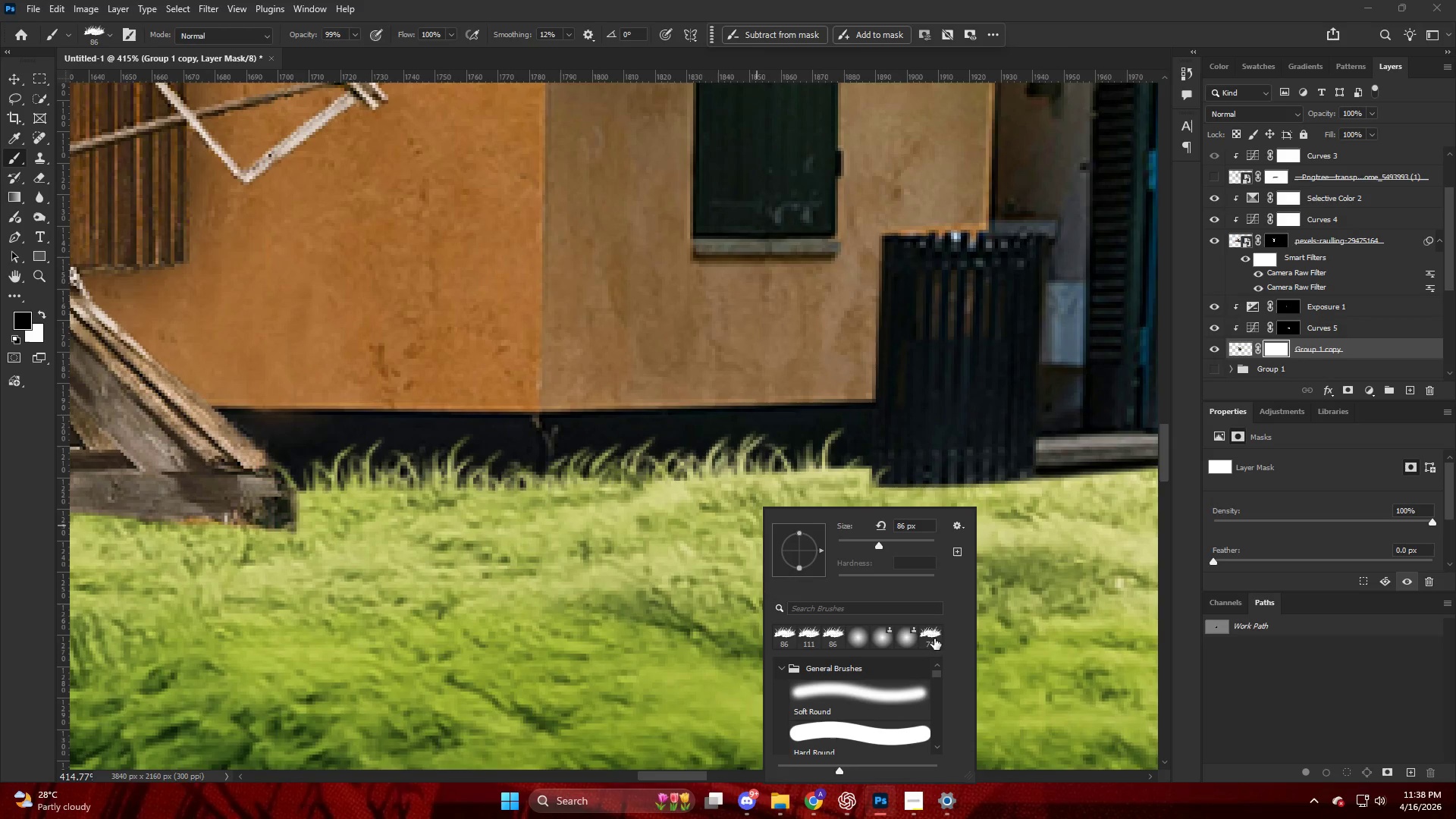 
left_click([937, 636])
 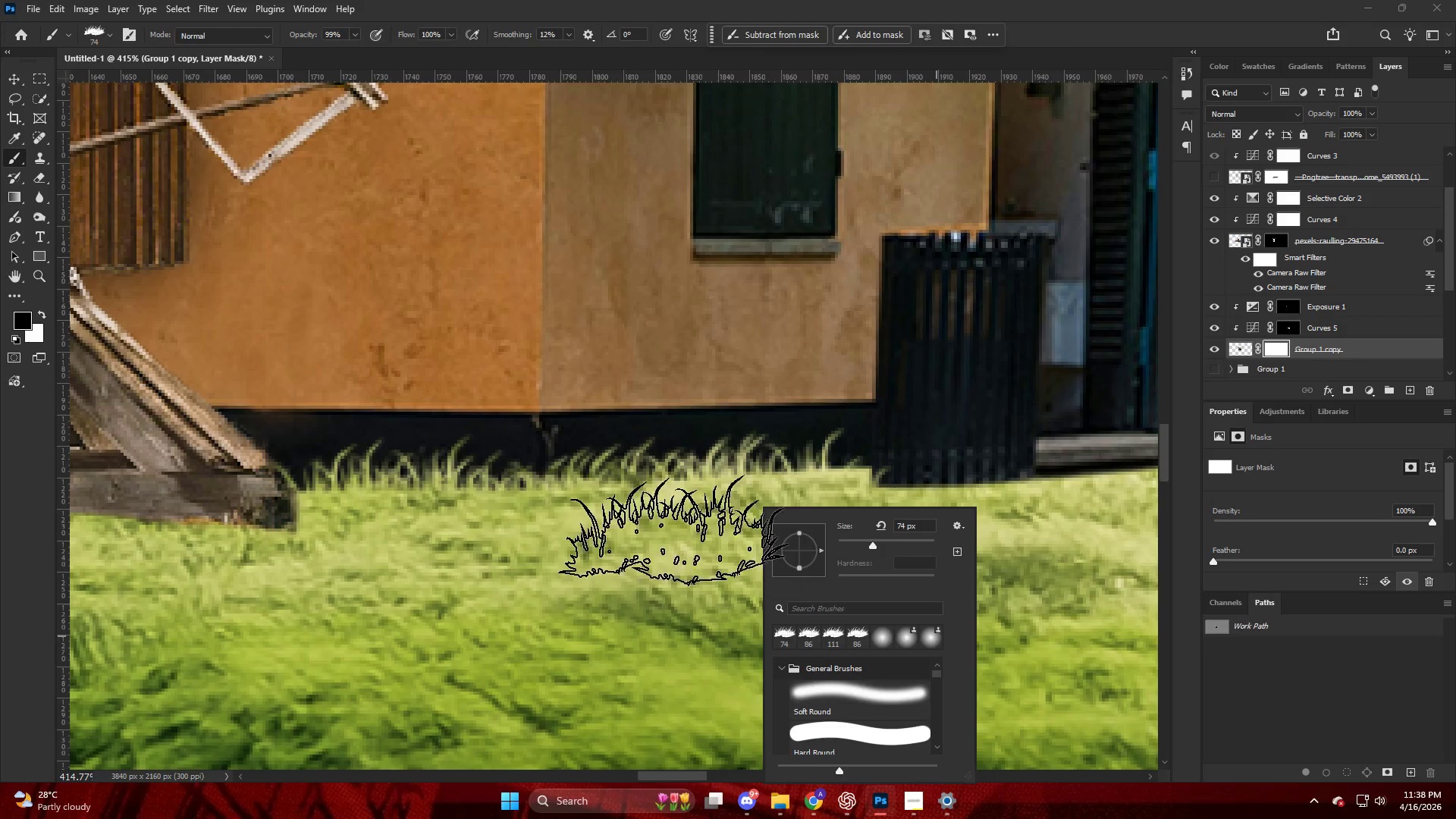 
key(Alt+AltLeft)
 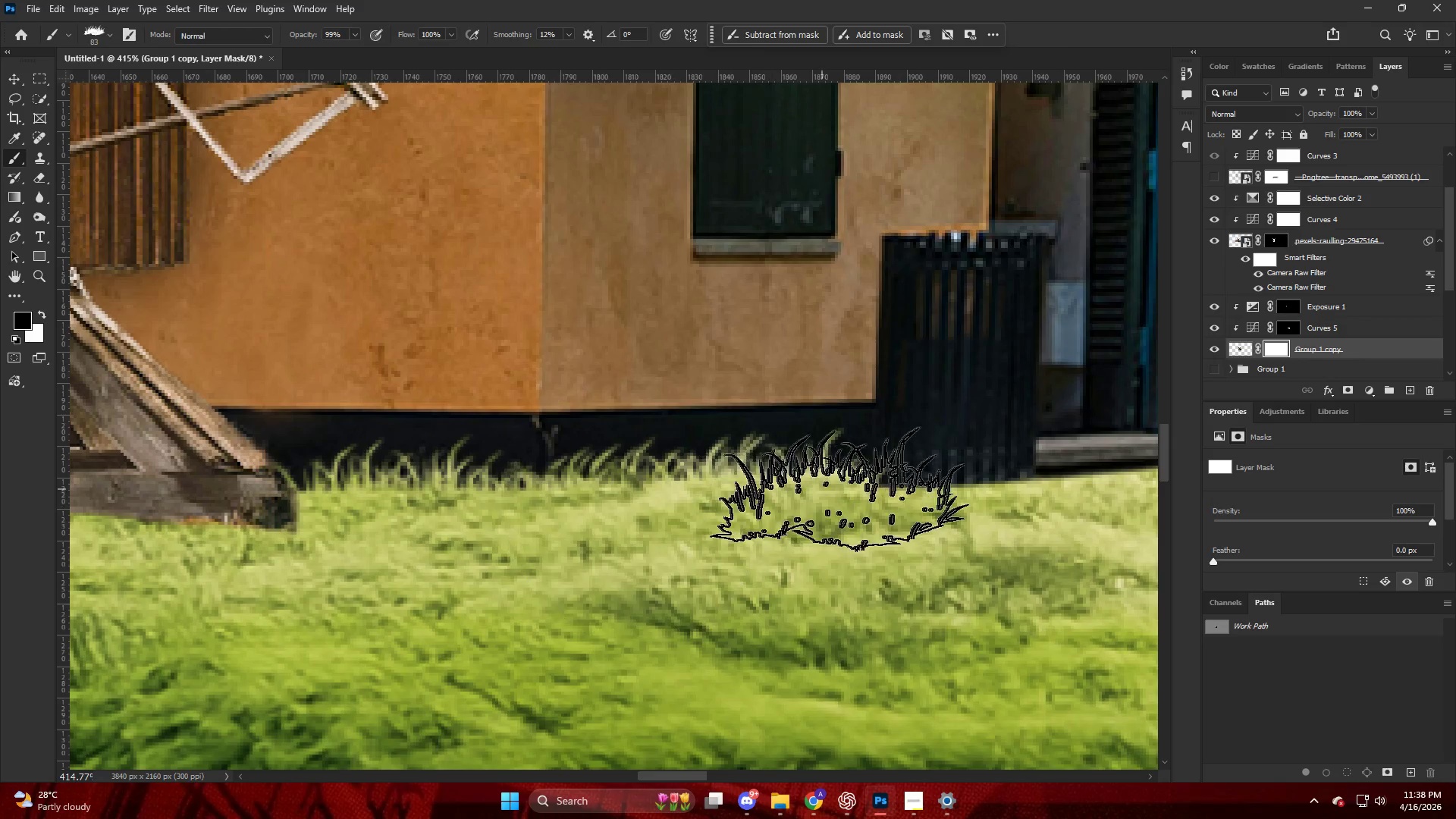 
left_click([846, 489])
 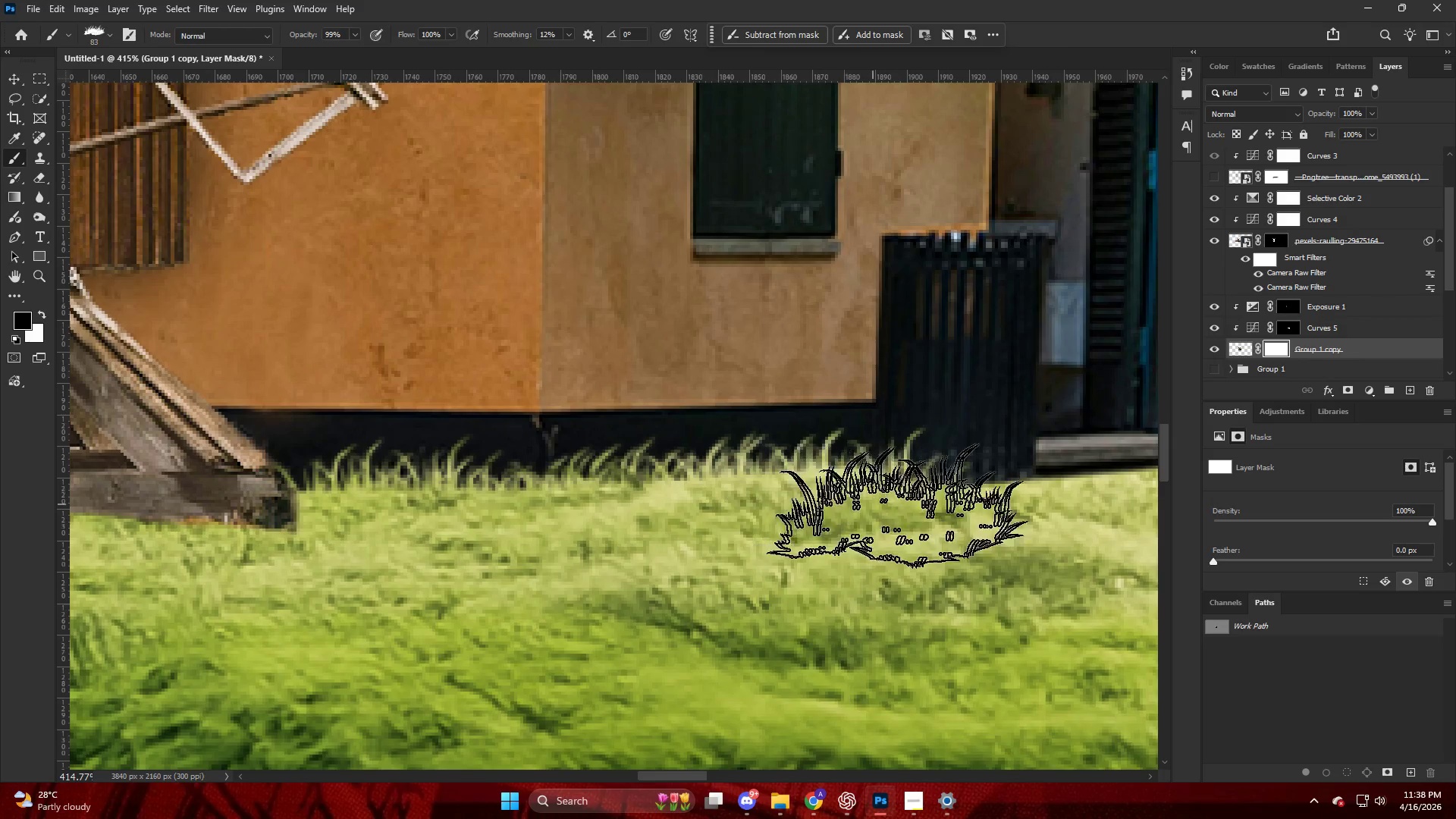 
left_click_drag(start_coordinate=[912, 506], to_coordinate=[921, 506])
 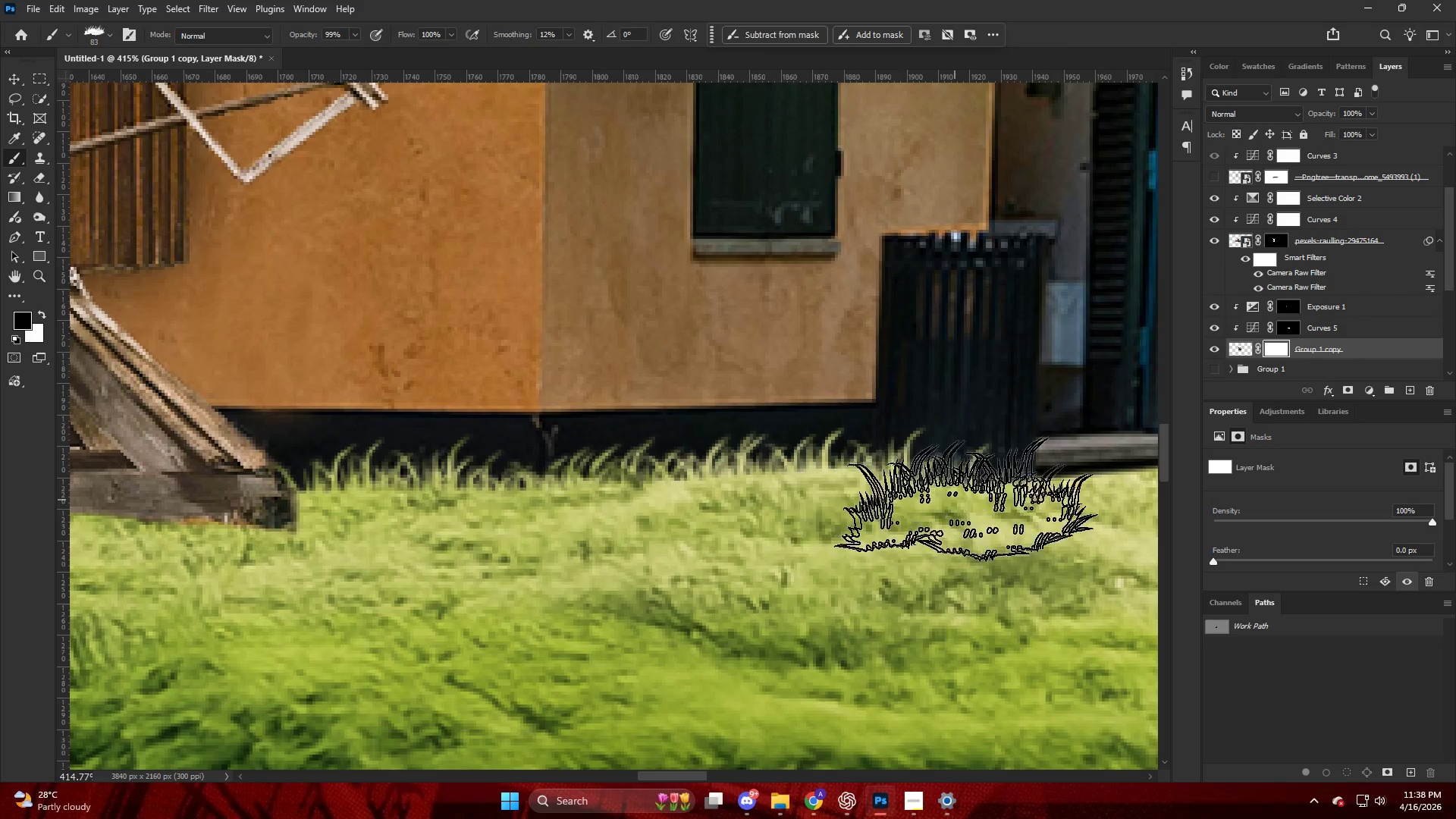 
left_click_drag(start_coordinate=[969, 499], to_coordinate=[980, 502])
 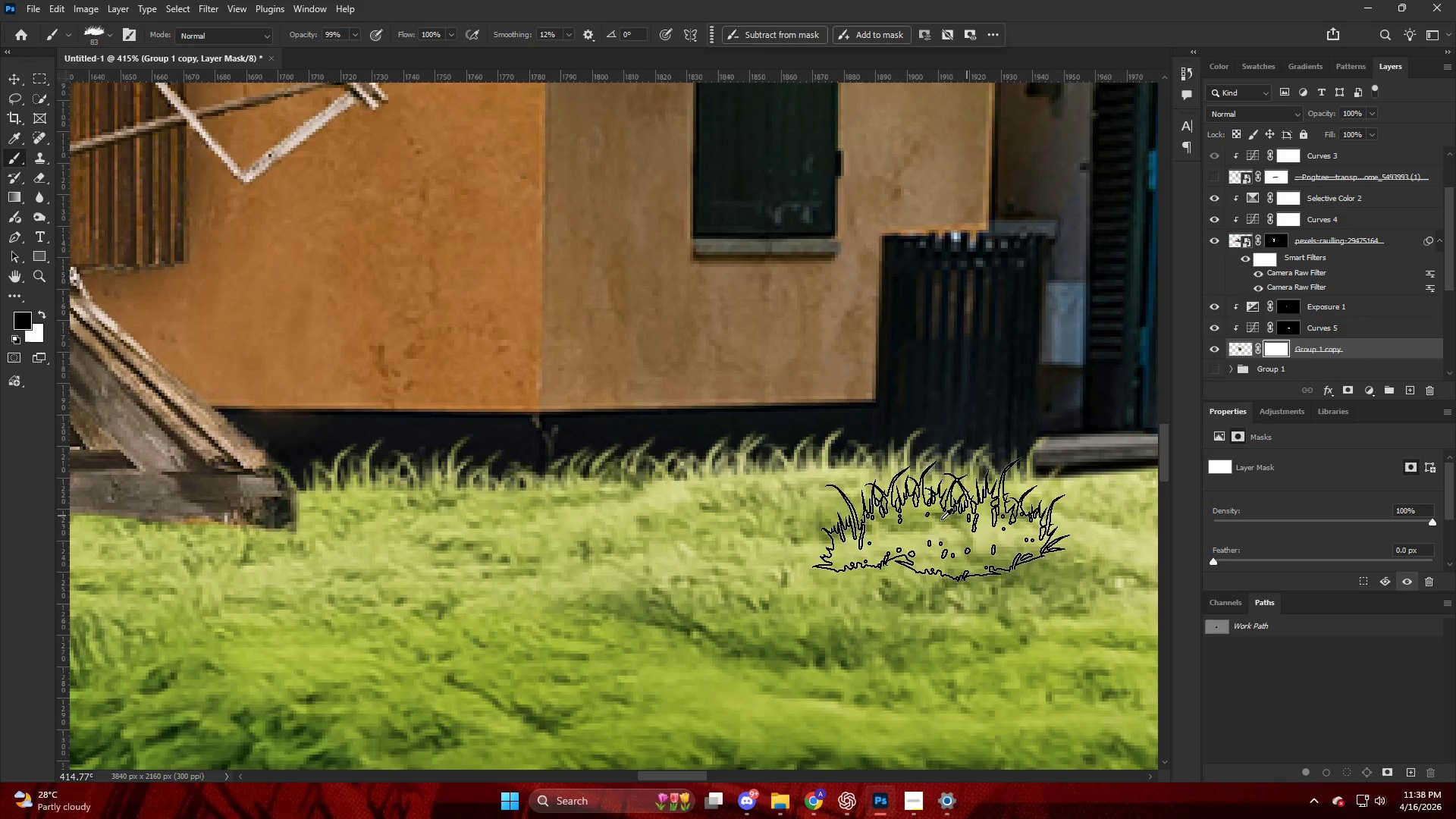 
hold_key(key=AltLeft, duration=0.38)
hold_key(key=ControlLeft, duration=0.38)
hold_key(key=AltLeft, duration=0.55)
scroll: coordinate [996, 437], scroll_direction: down, amount: 15.0
 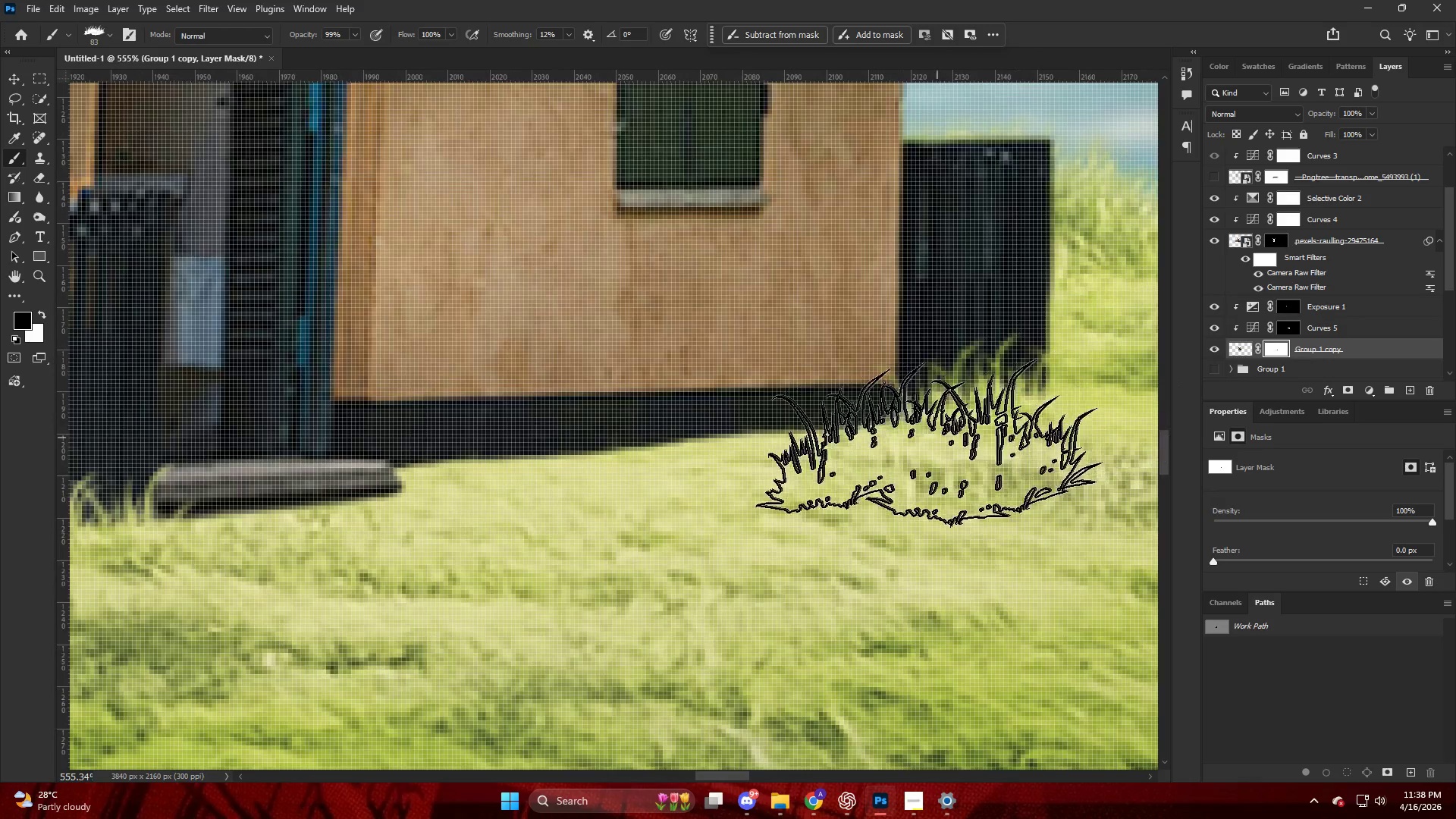 
left_click_drag(start_coordinate=[918, 450], to_coordinate=[910, 454])
 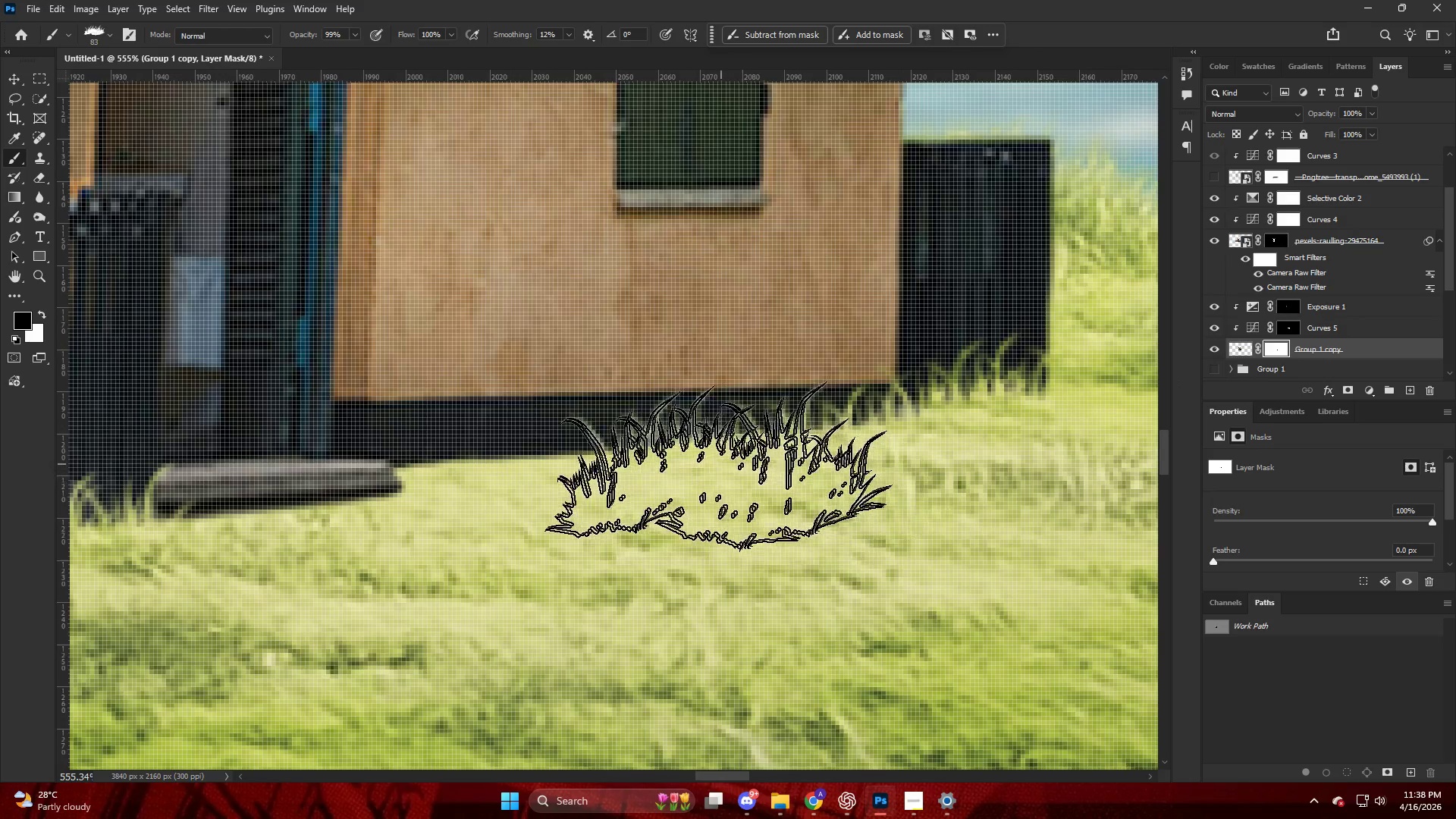 
key(Alt+AltLeft)
 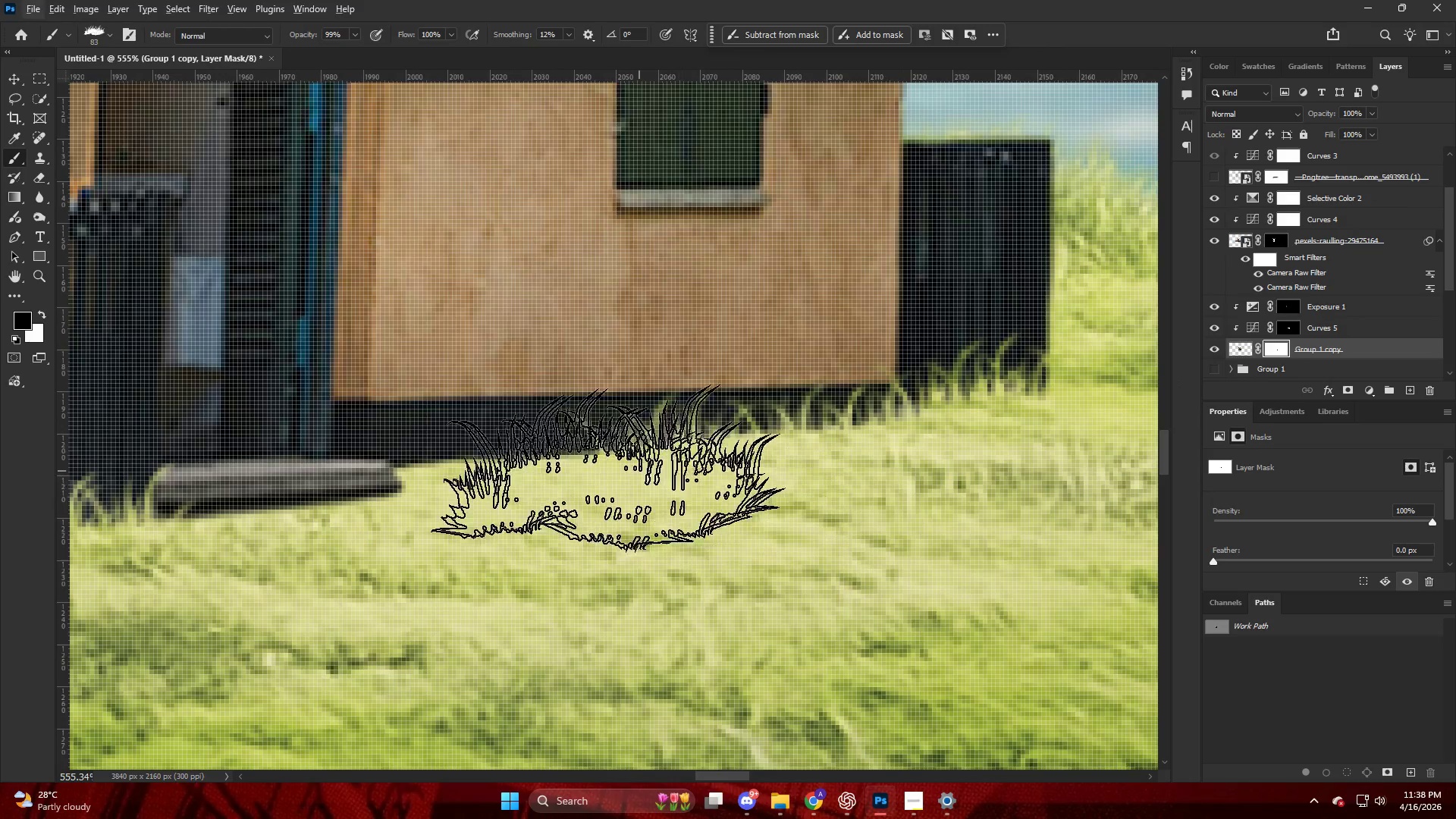 
key(Alt+AltLeft)
 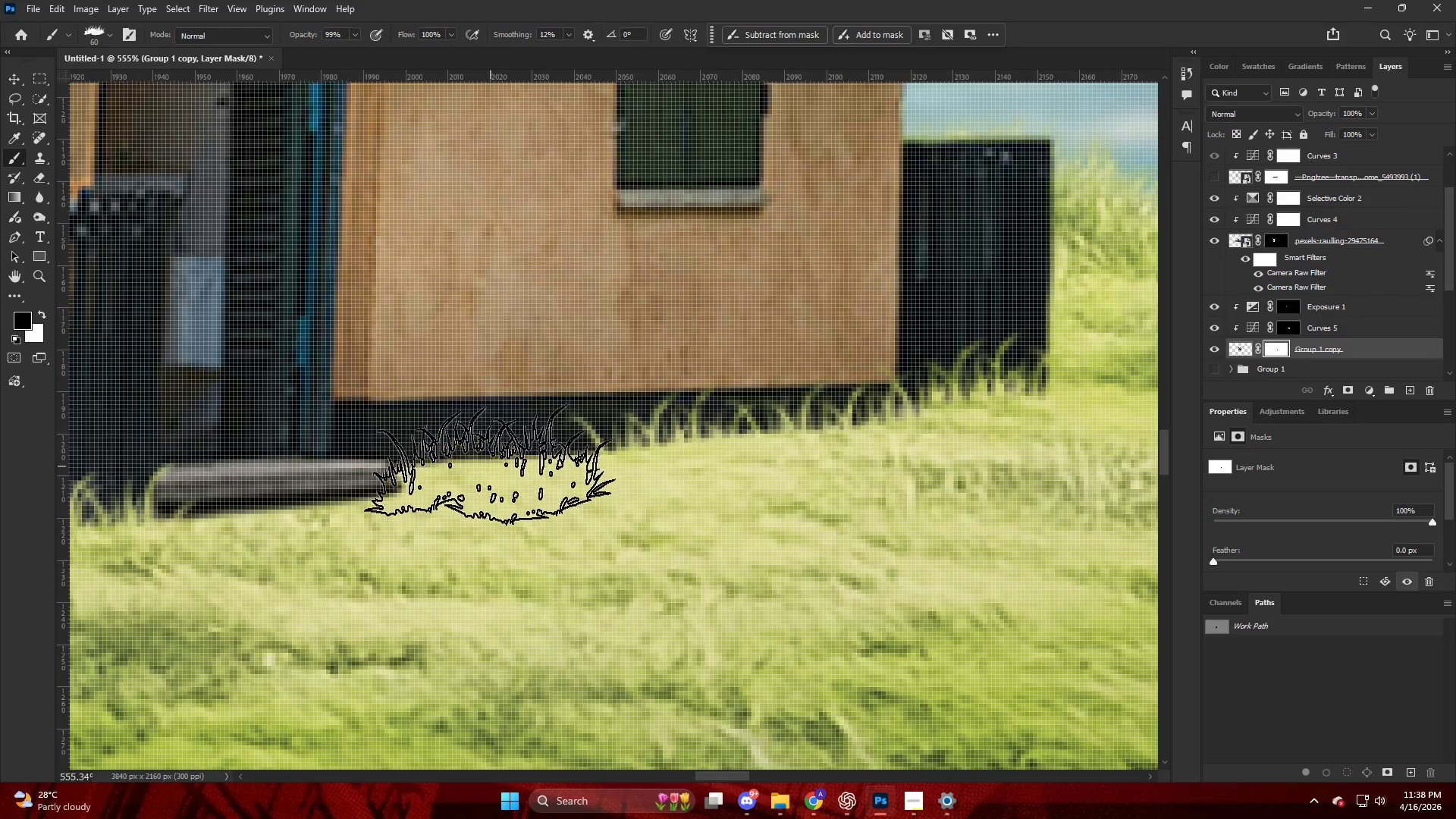 
left_click([488, 460])
 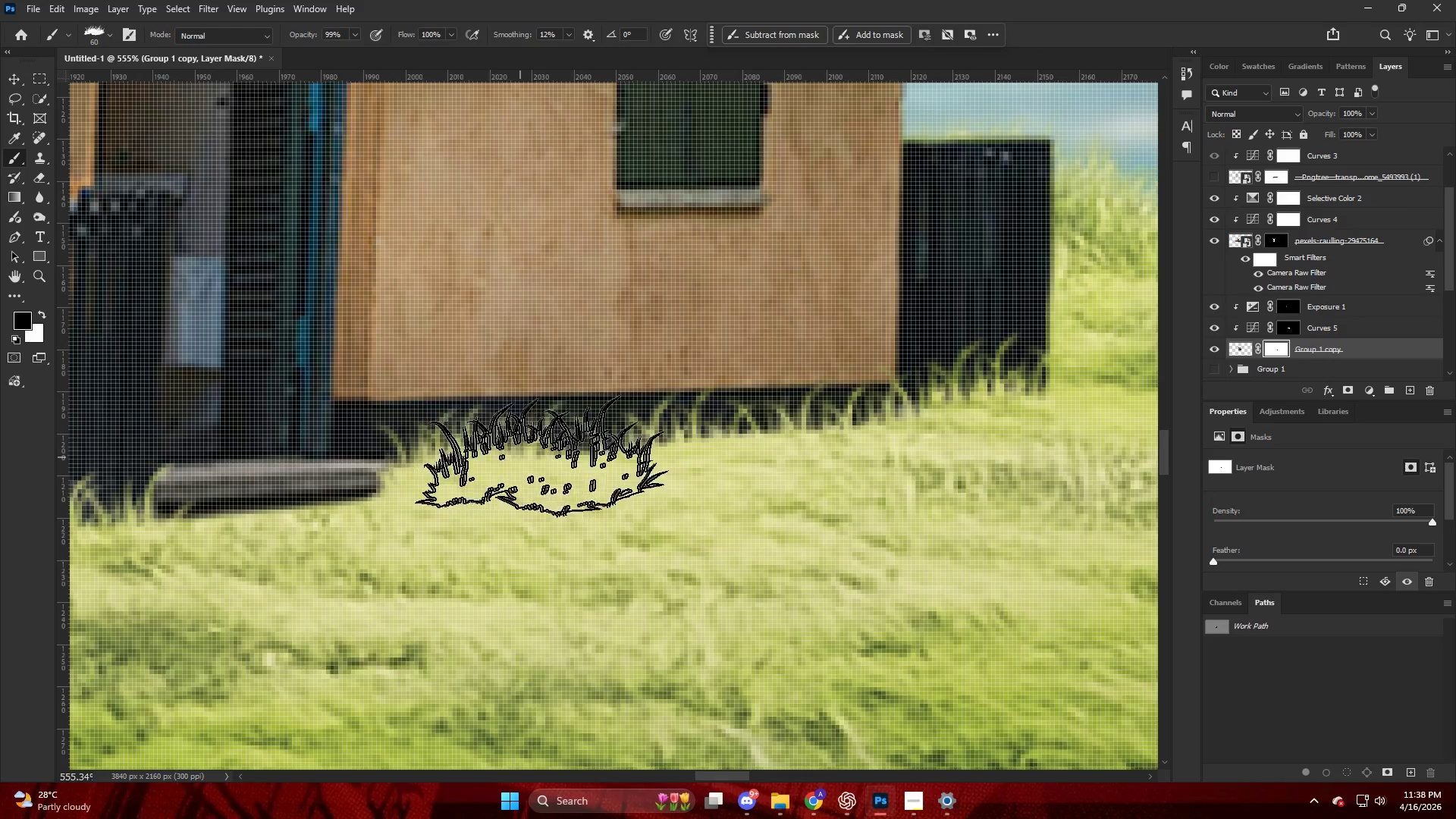 
left_click_drag(start_coordinate=[557, 456], to_coordinate=[566, 456])
 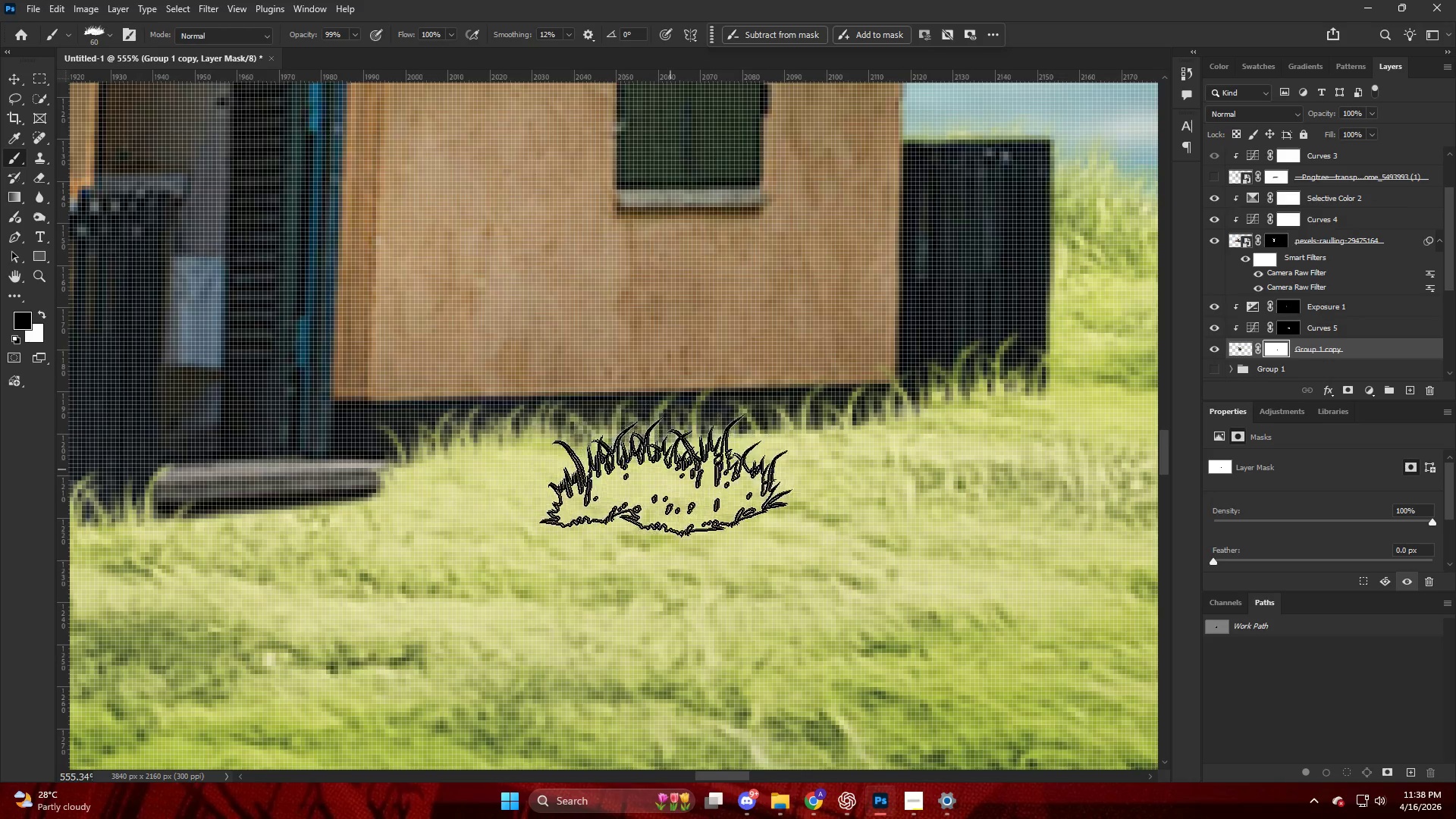 
key(Alt+AltLeft)
 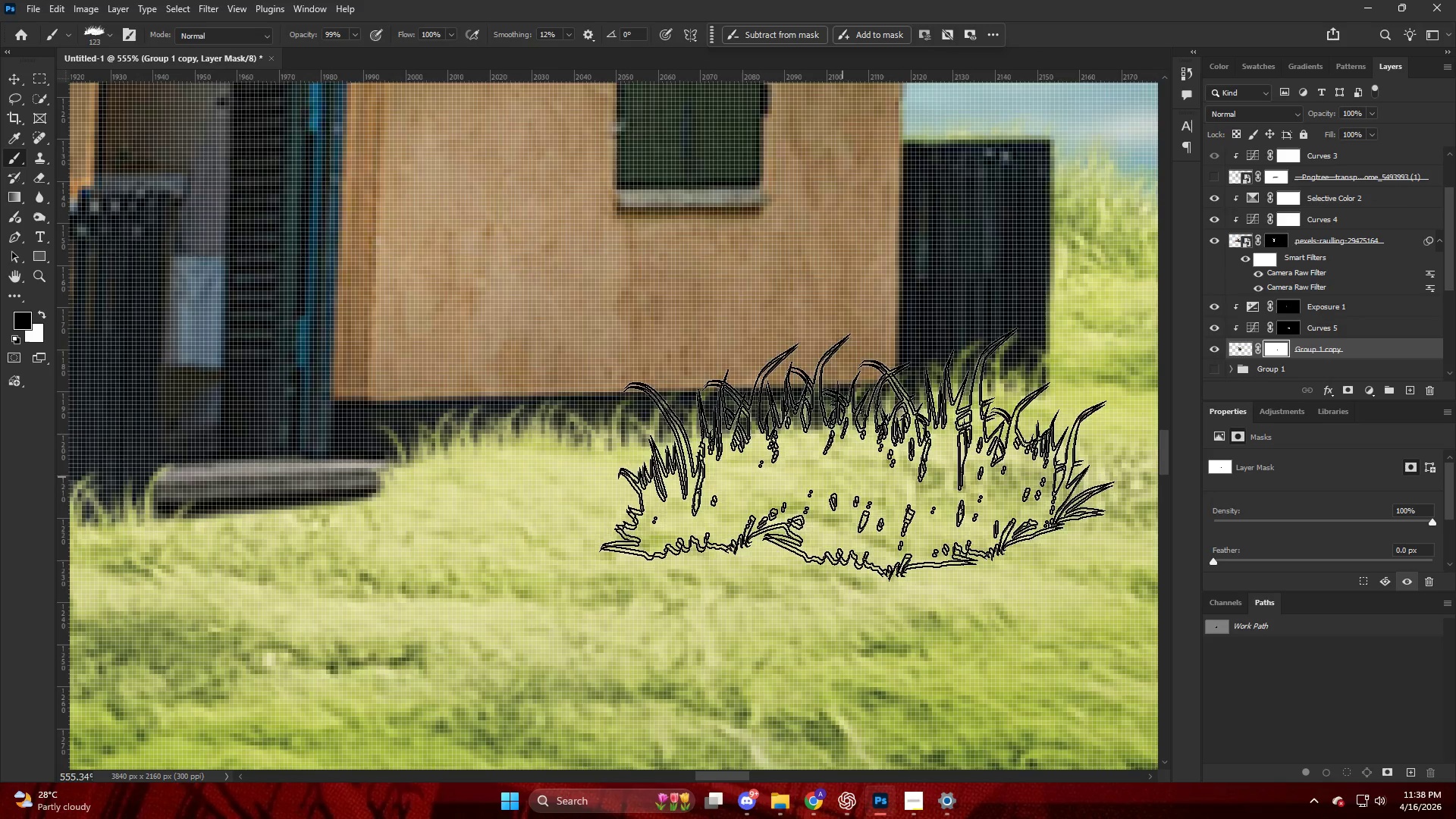 
left_click([861, 443])
 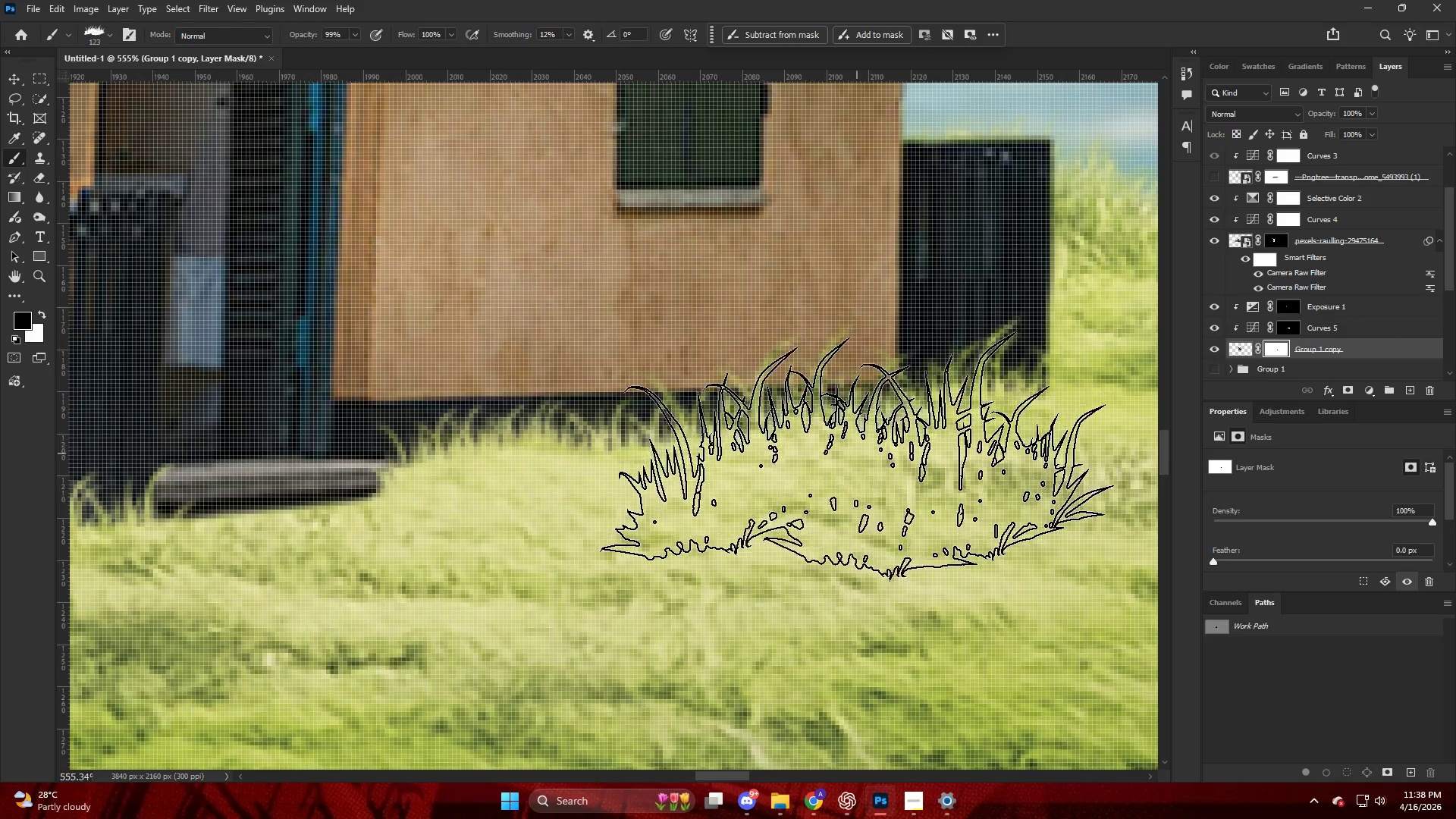 
hold_key(key=AltLeft, duration=0.69)
 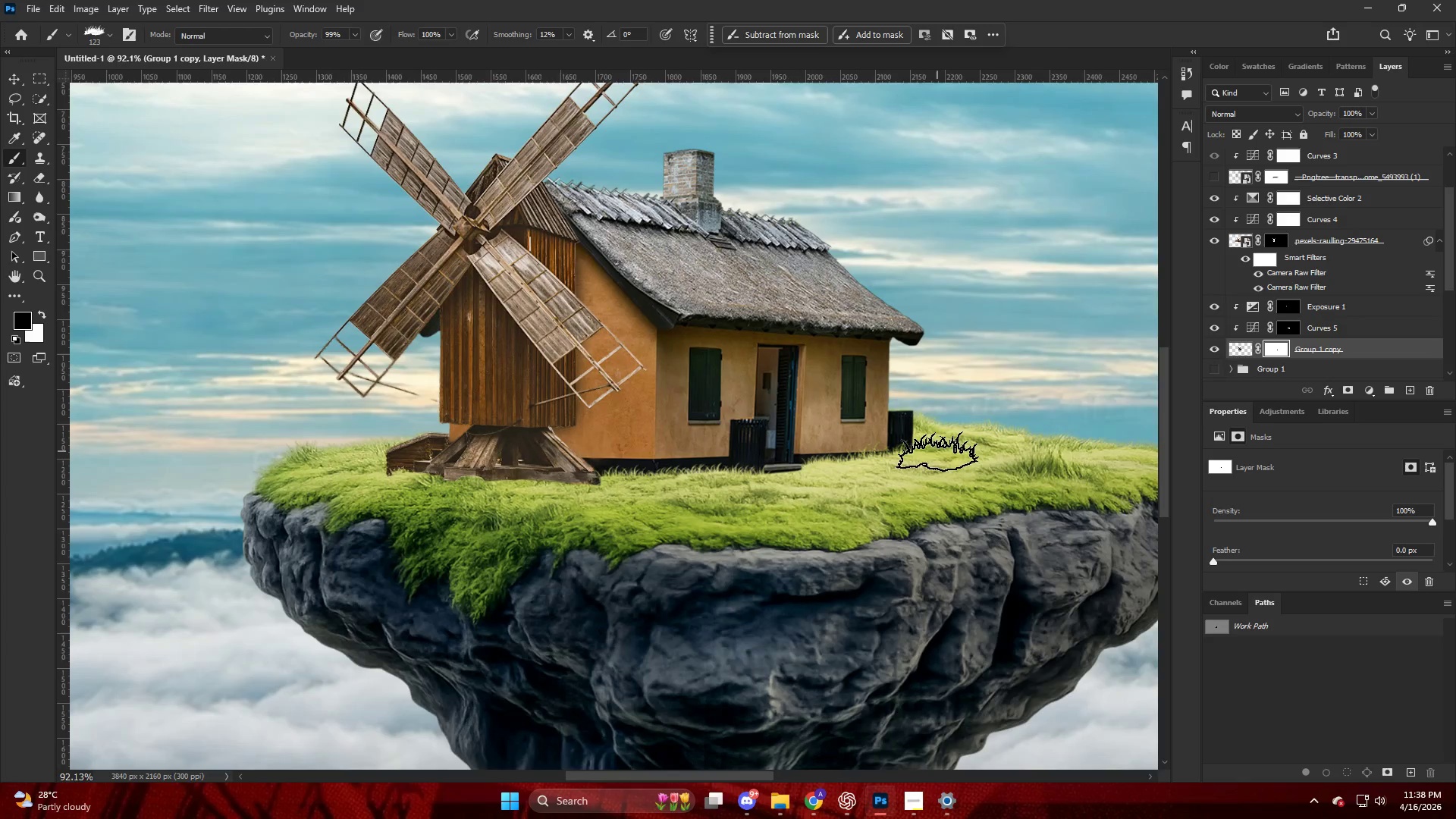 
key(Alt+AltLeft)
 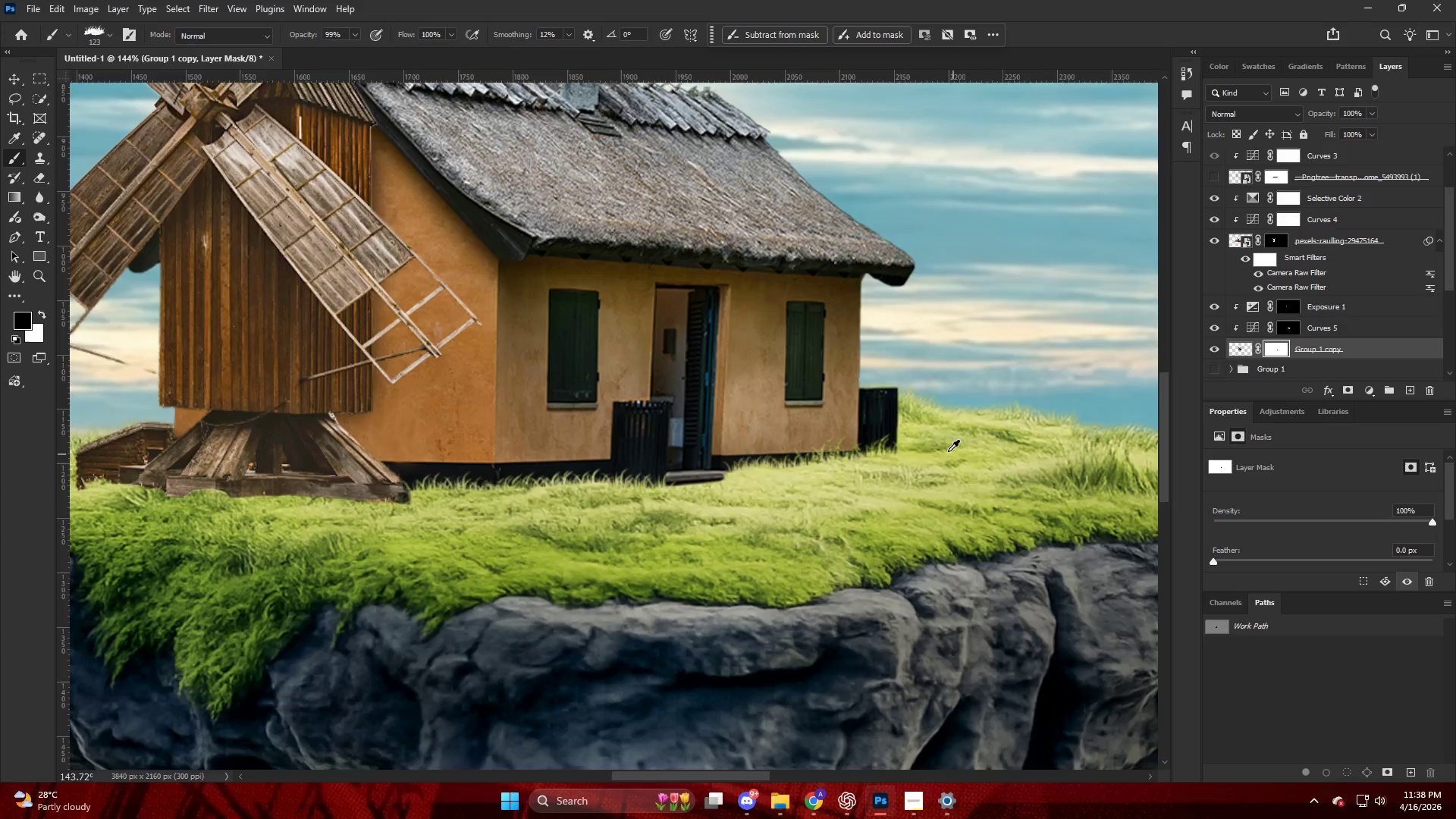 
scroll: coordinate [846, 474], scroll_direction: down, amount: 15.0
 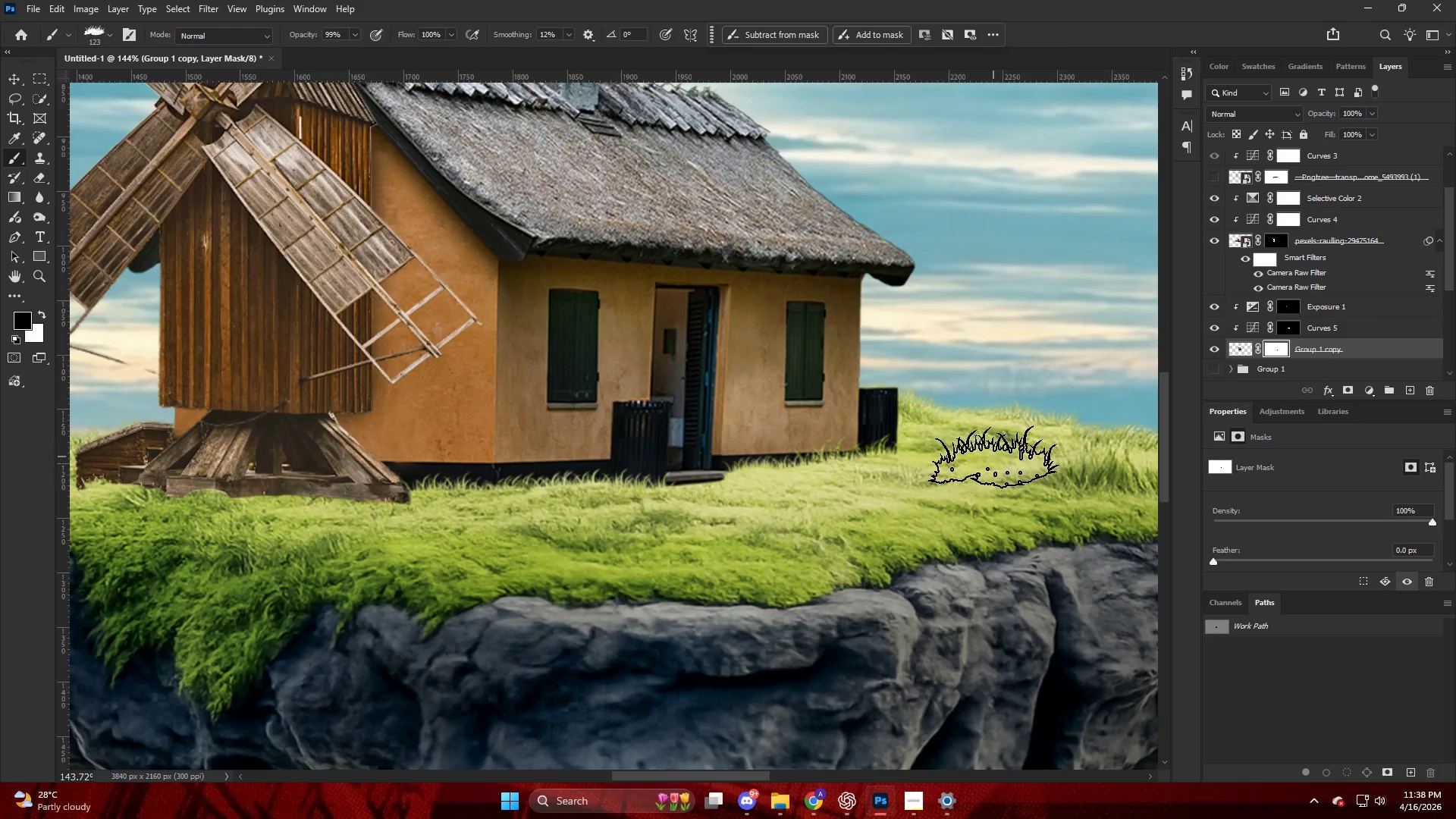 
key(Alt+AltLeft)
 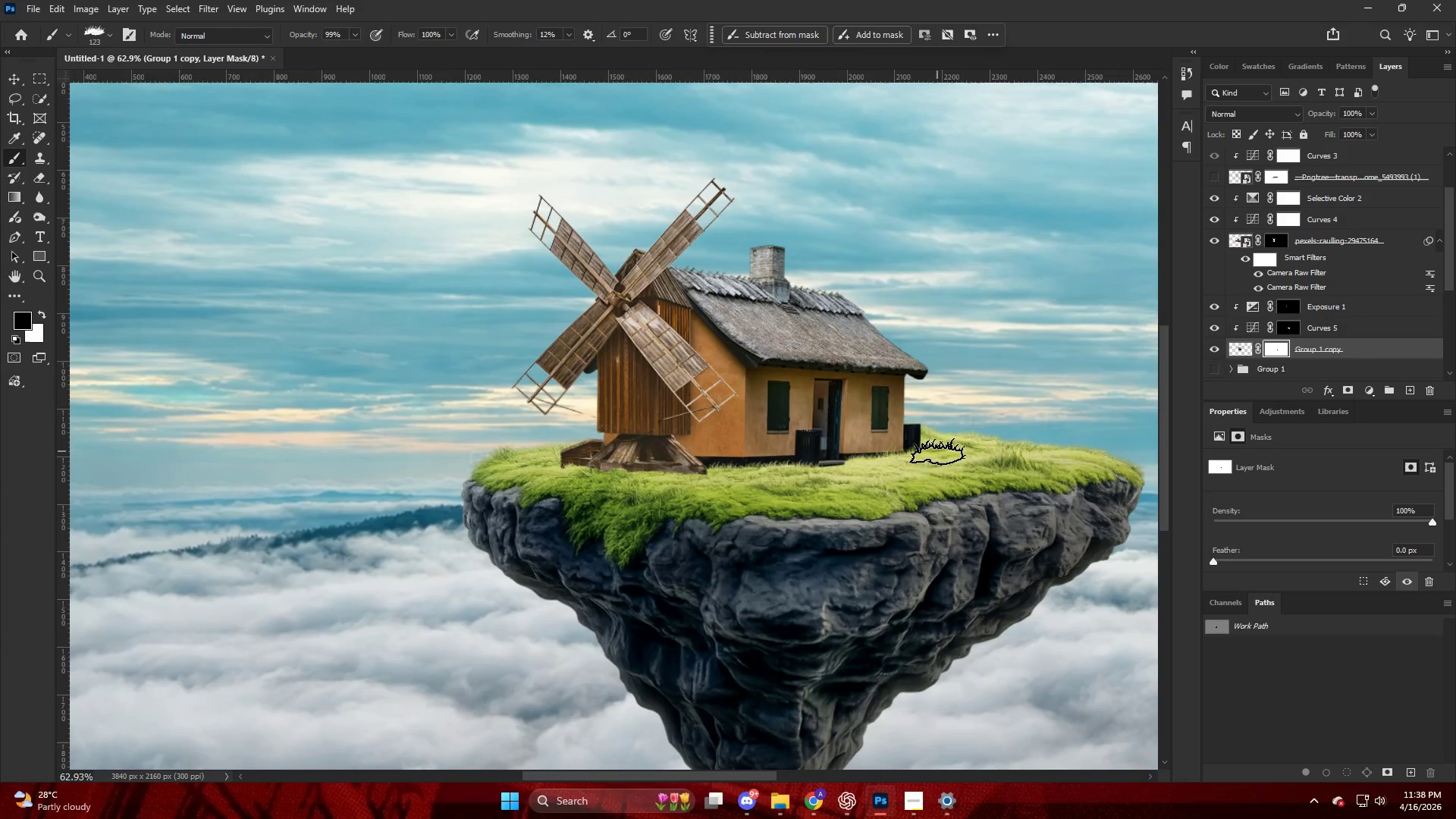 
scroll: coordinate [937, 451], scroll_direction: down, amount: 9.0
 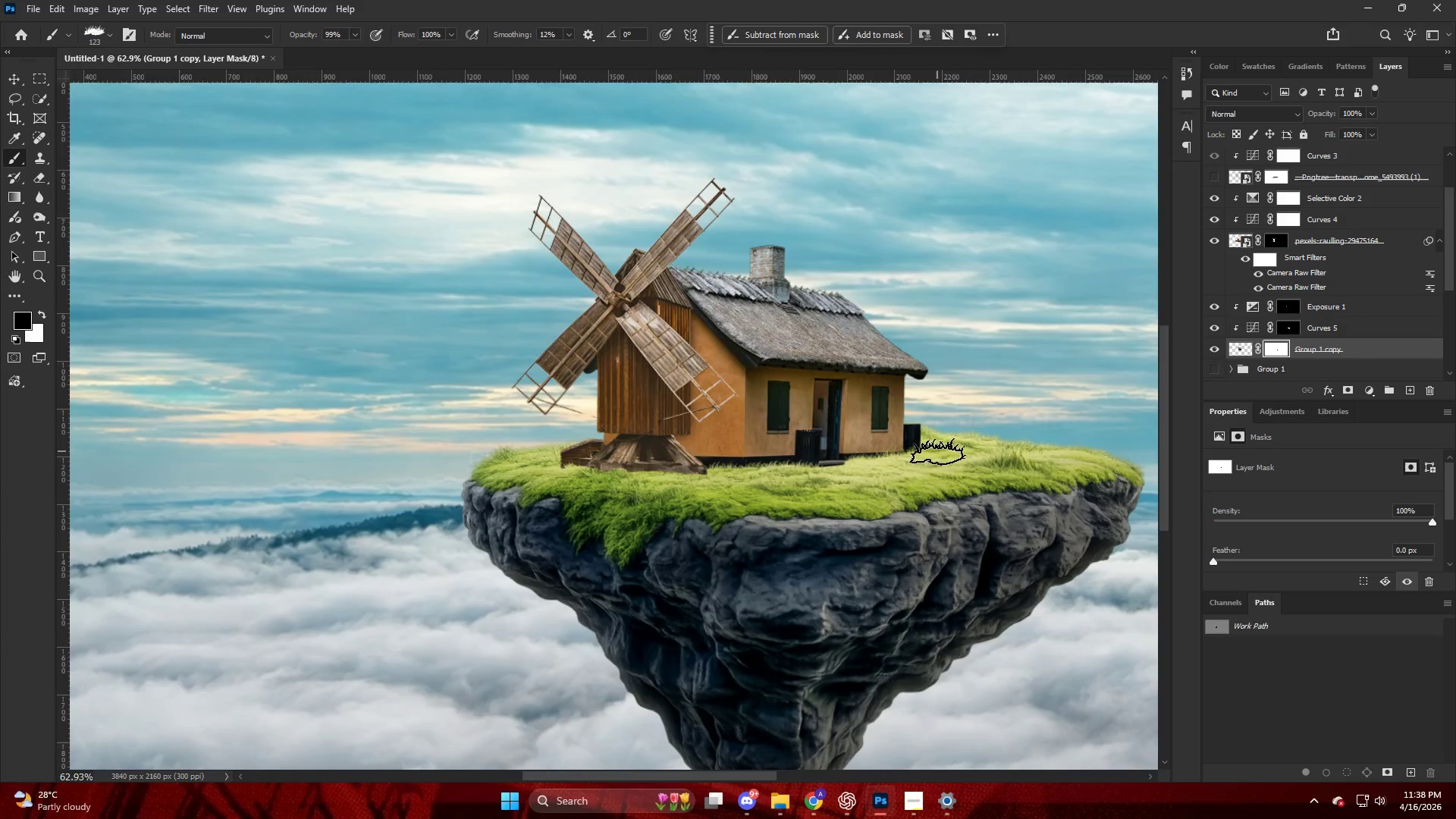 
hold_key(key=AltLeft, duration=0.38)
 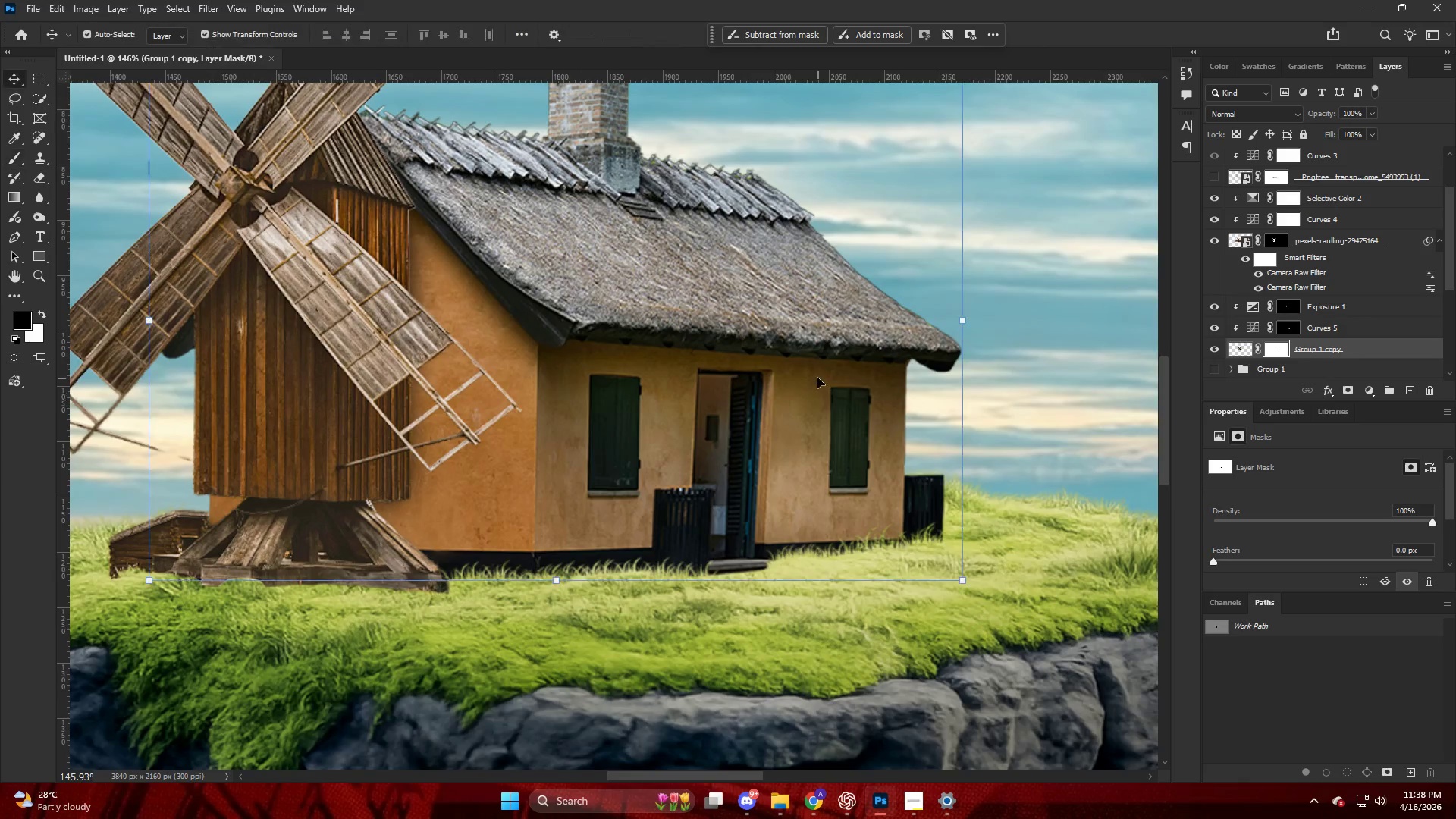 
key(V)
 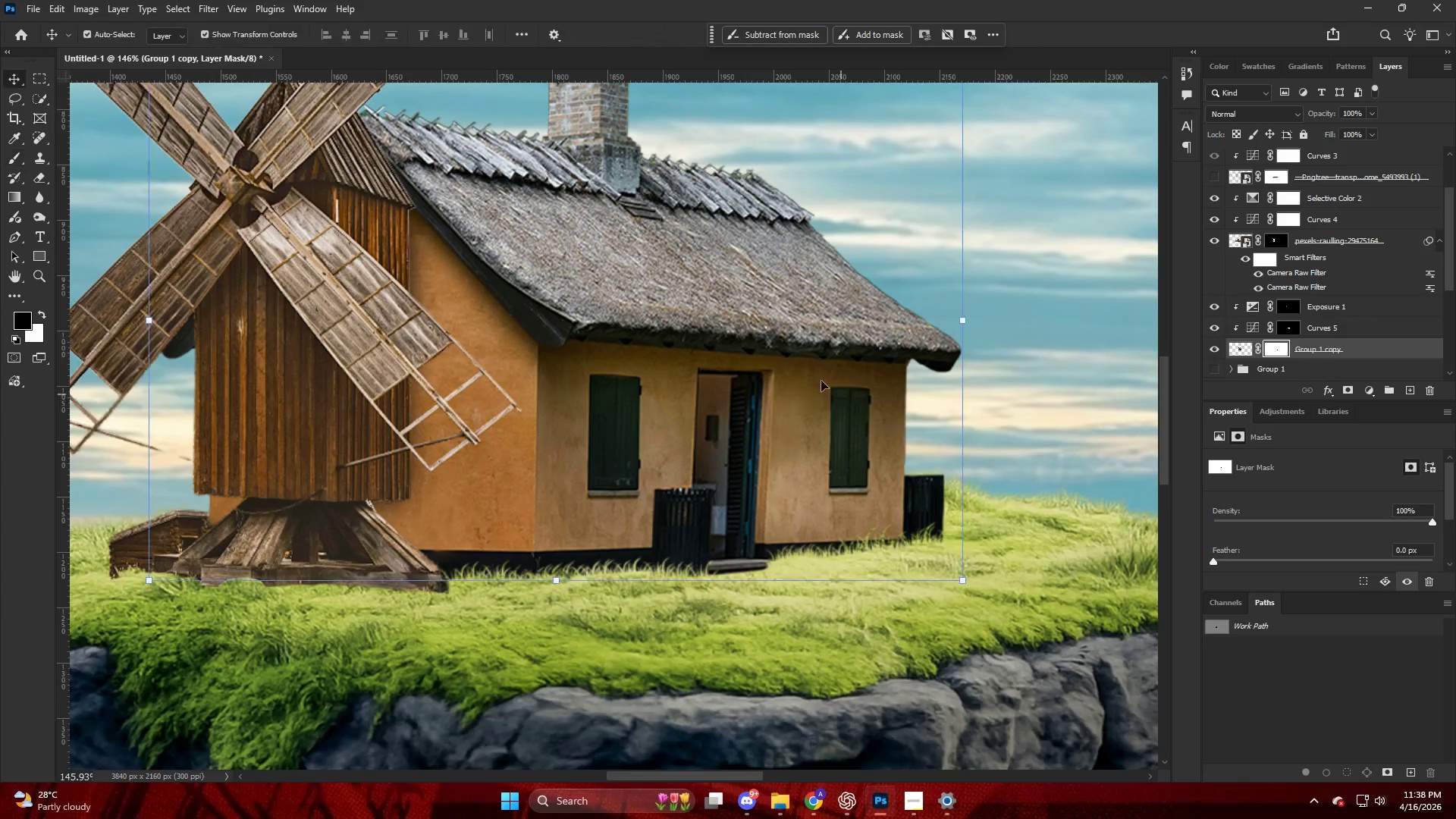 
left_click([817, 378])
 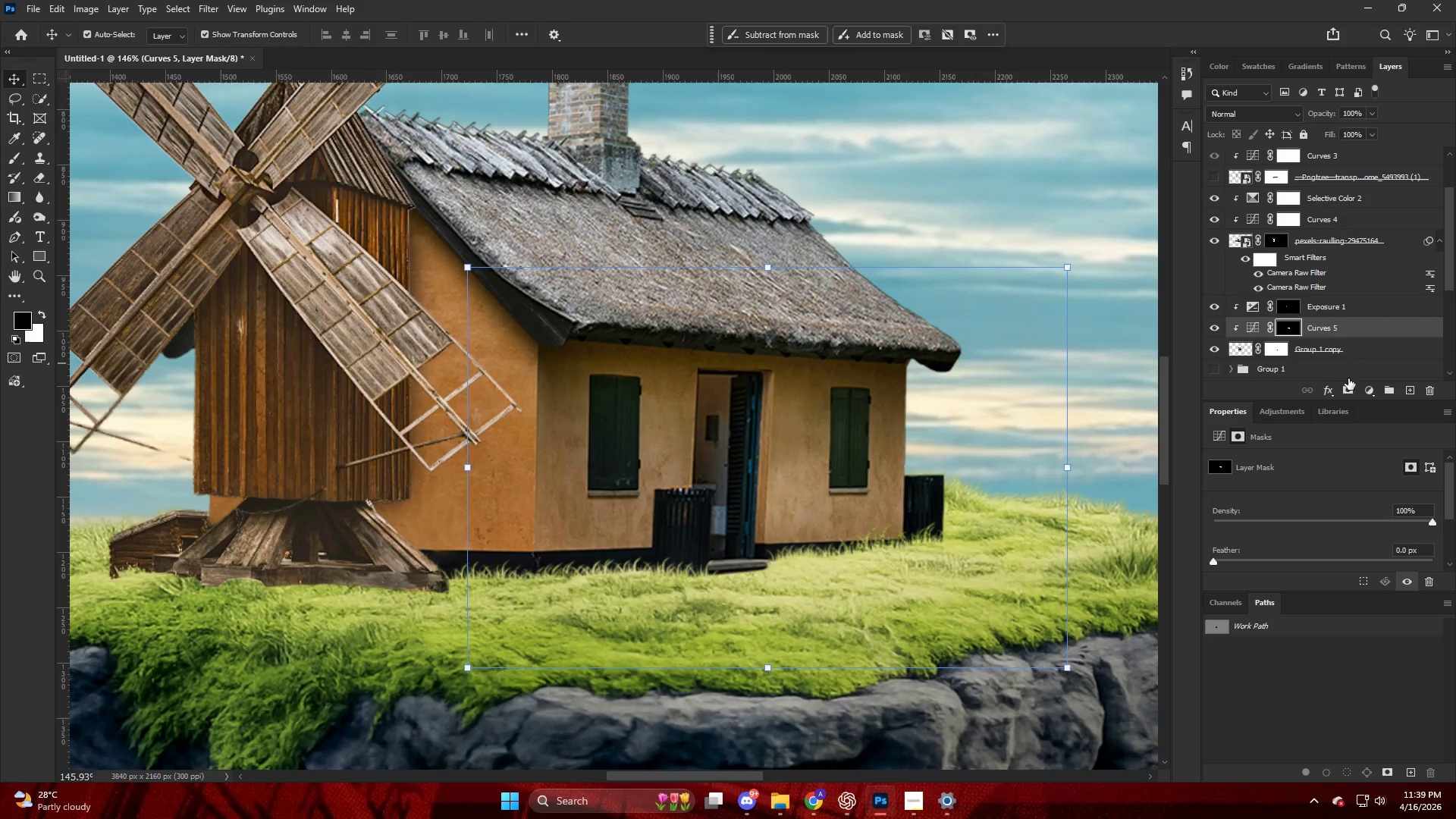 
scroll: coordinate [861, 404], scroll_direction: up, amount: 12.0
 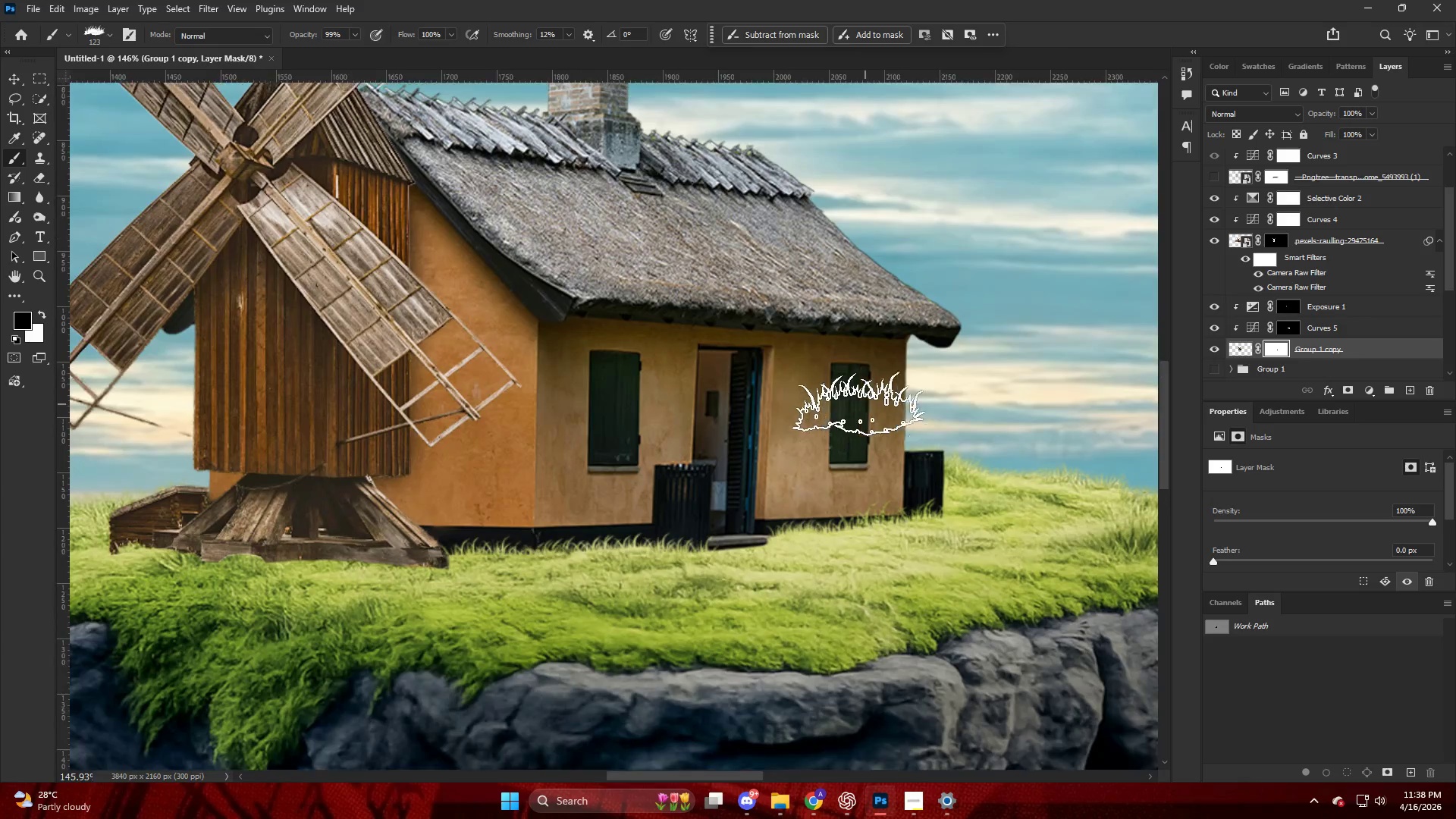 
left_click([1366, 387])
 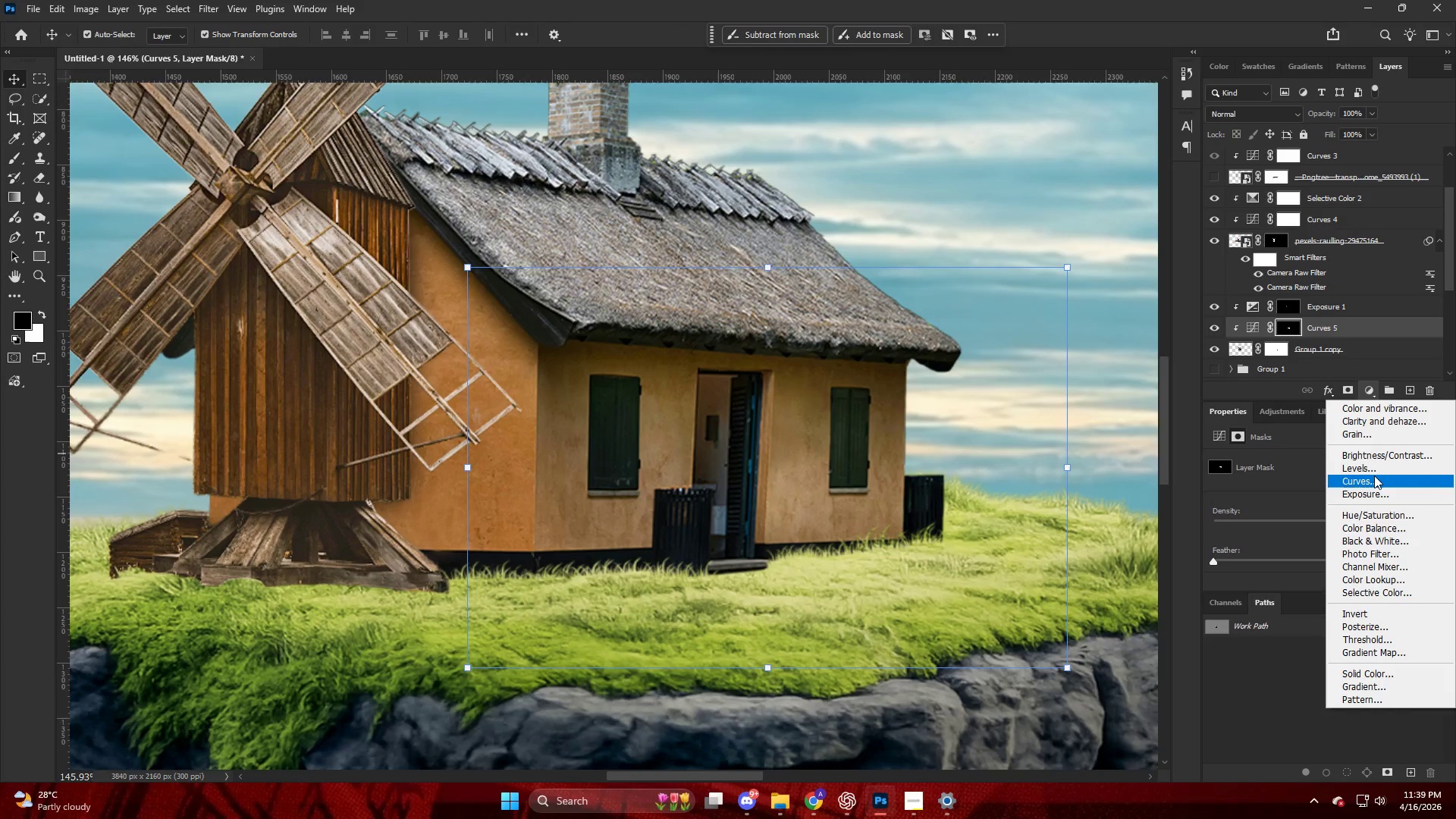 
left_click([1374, 475])
 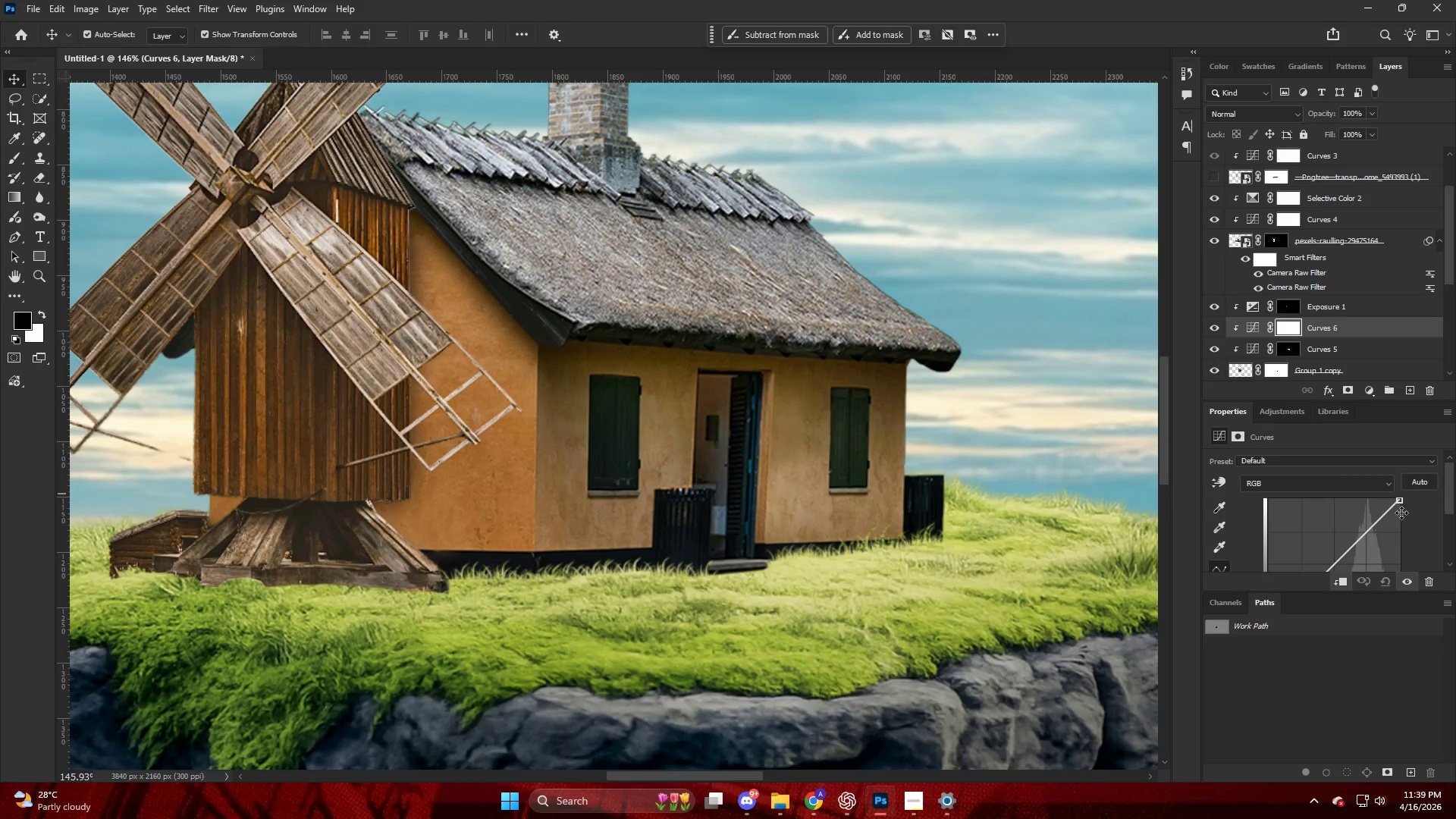 
left_click_drag(start_coordinate=[1402, 504], to_coordinate=[1404, 518])
 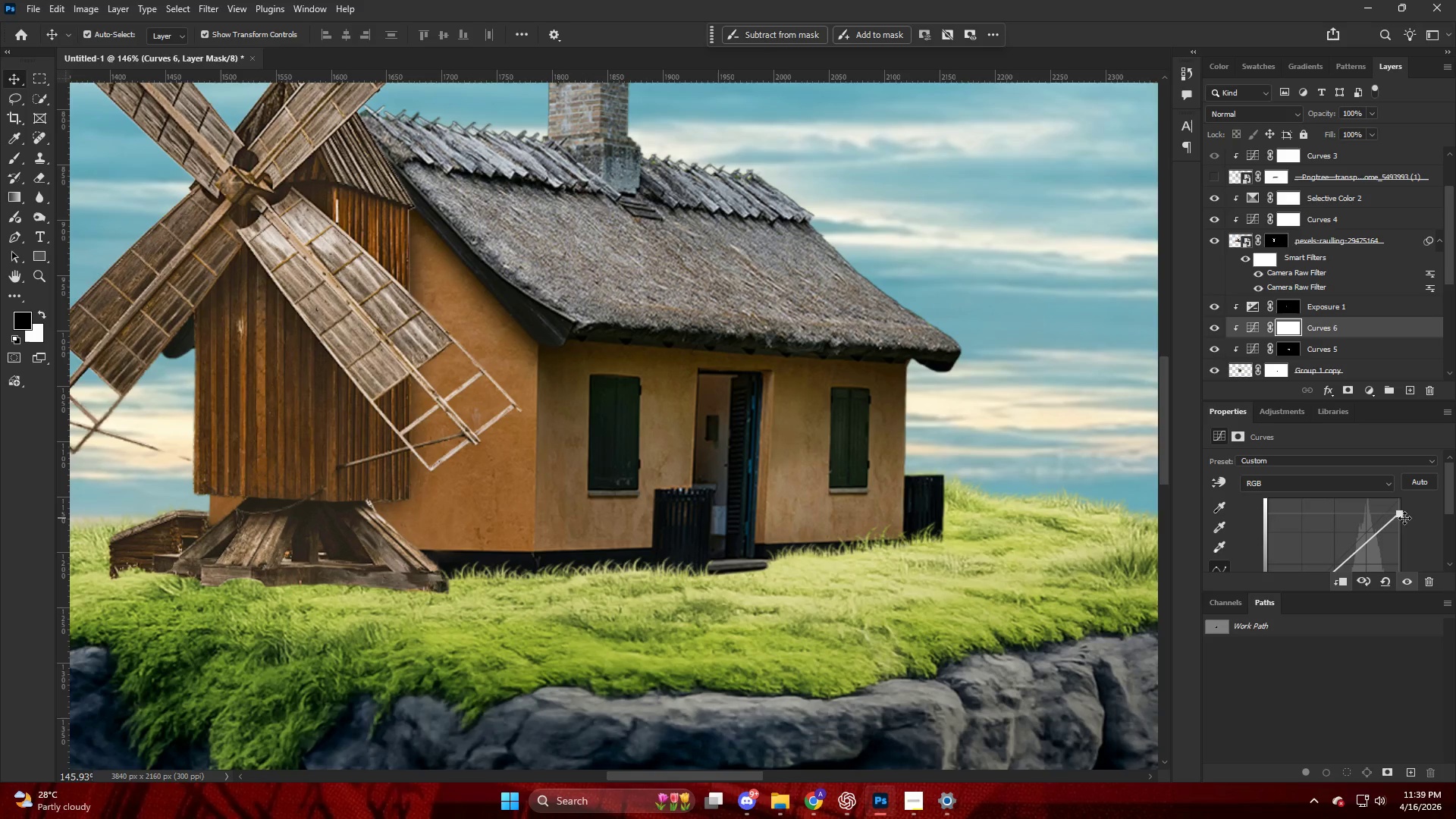 
key(Control+ControlLeft)
 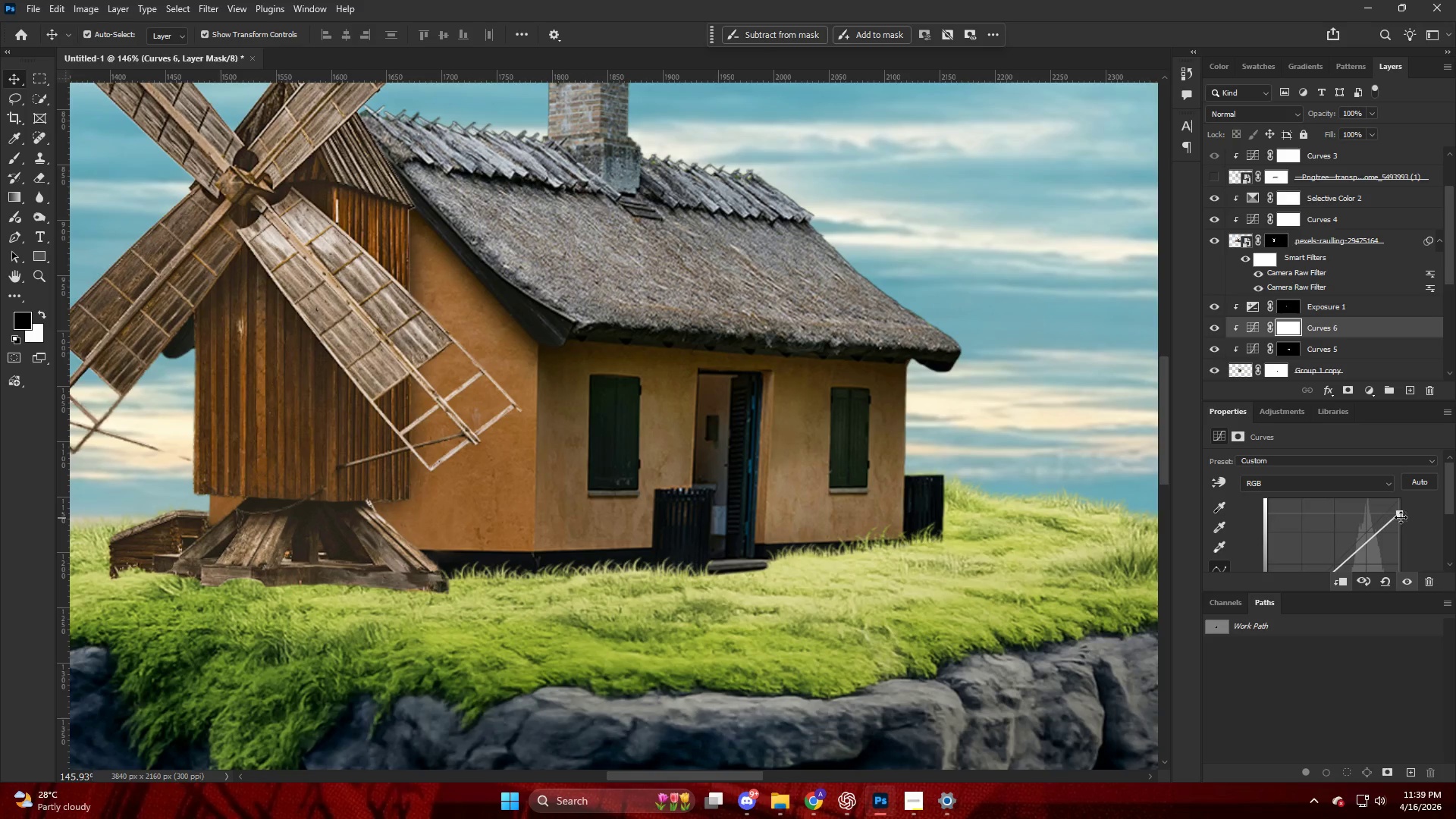 
key(Control+Z)
 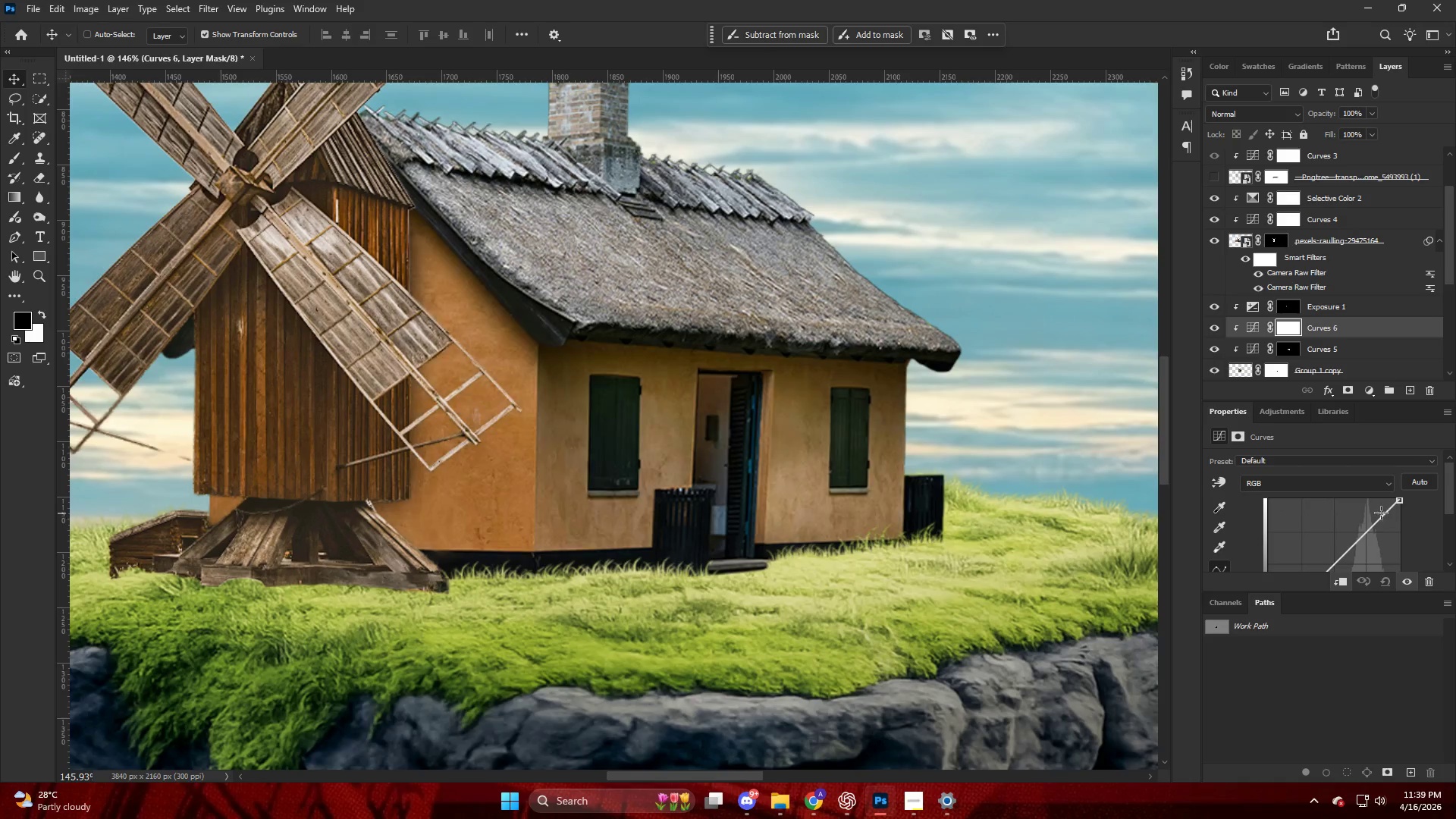 
scroll: coordinate [1340, 519], scroll_direction: down, amount: 4.0
 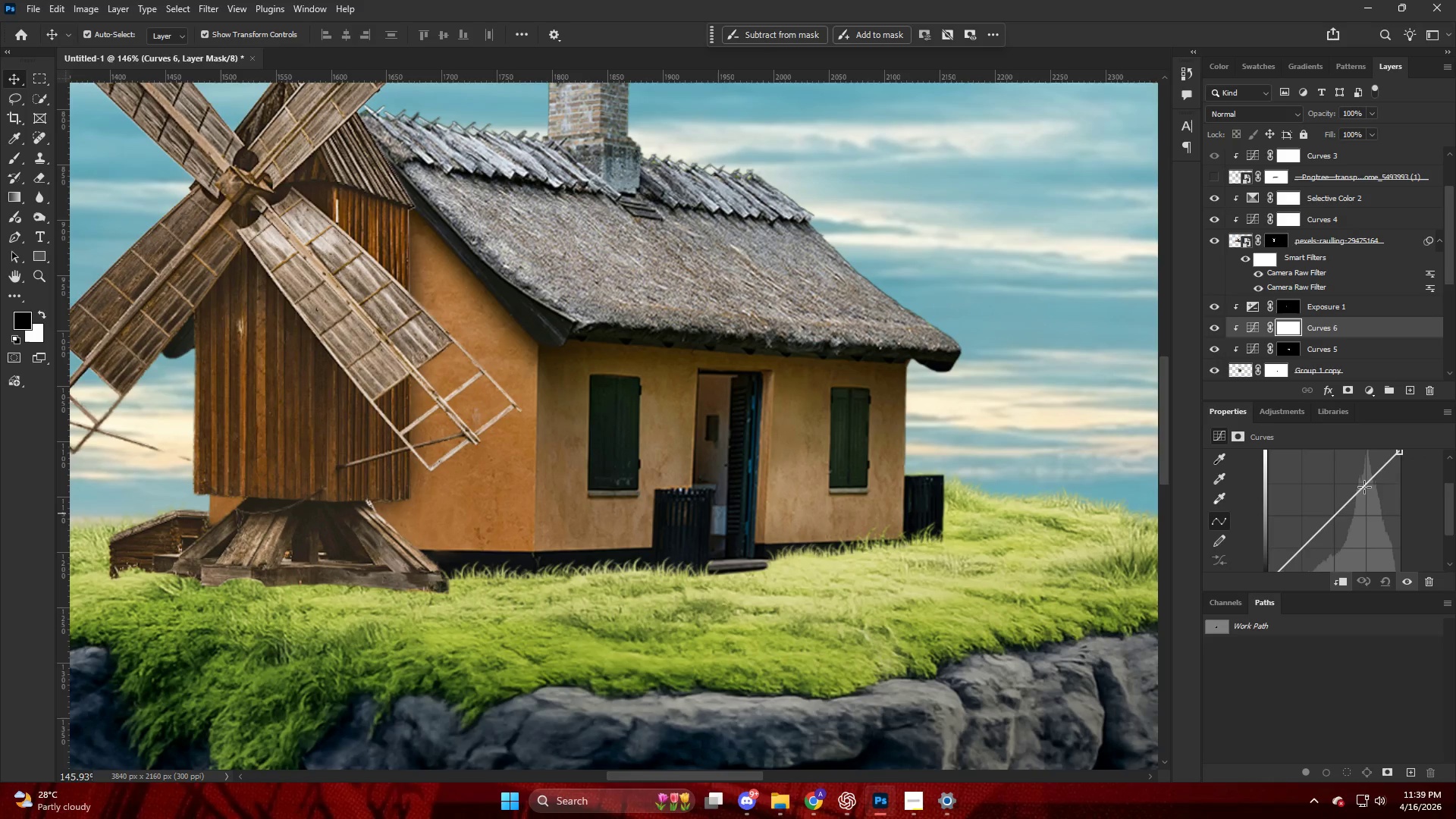 
left_click_drag(start_coordinate=[1365, 485], to_coordinate=[1355, 467])
 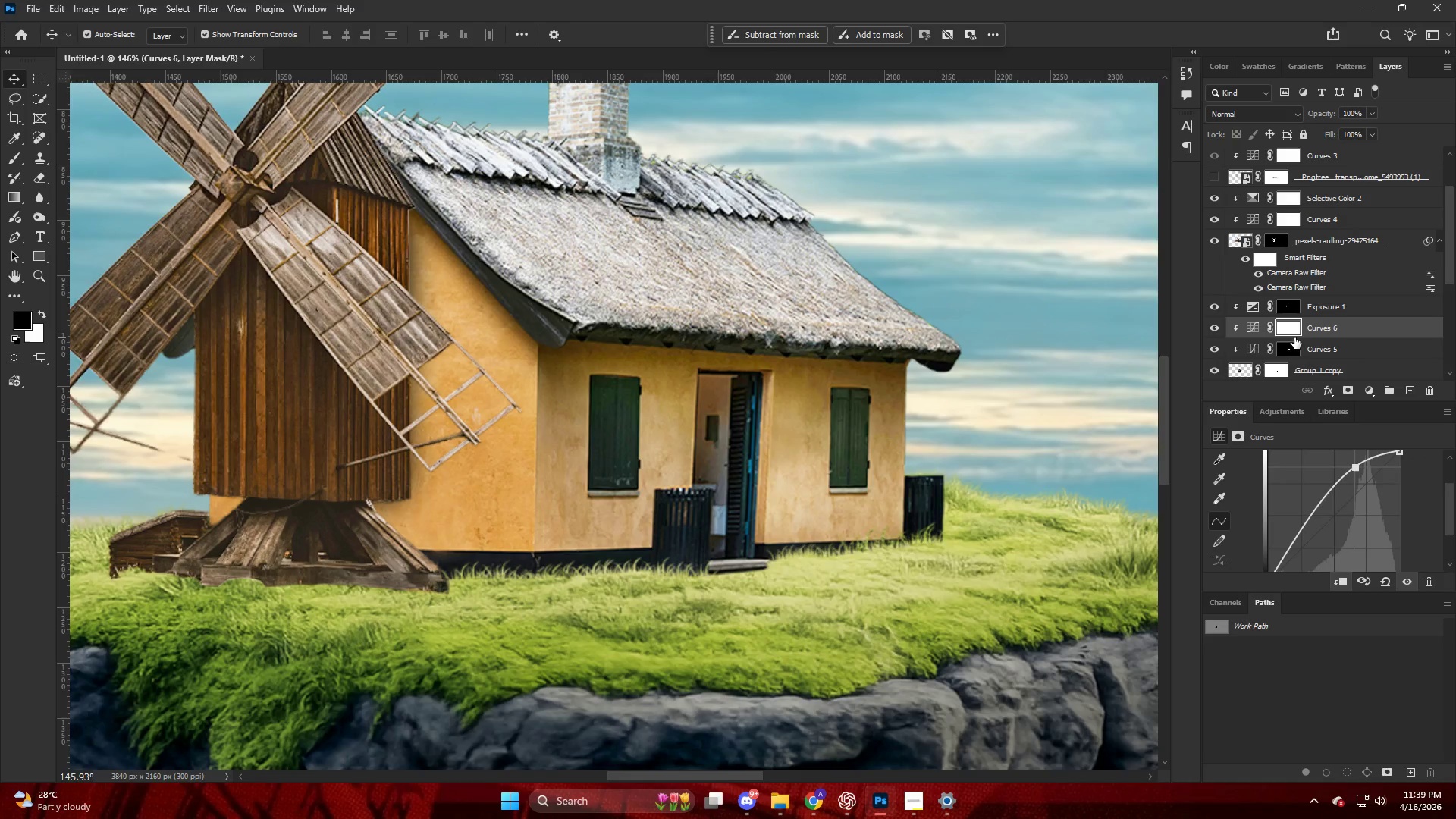 
key(Control+I)
 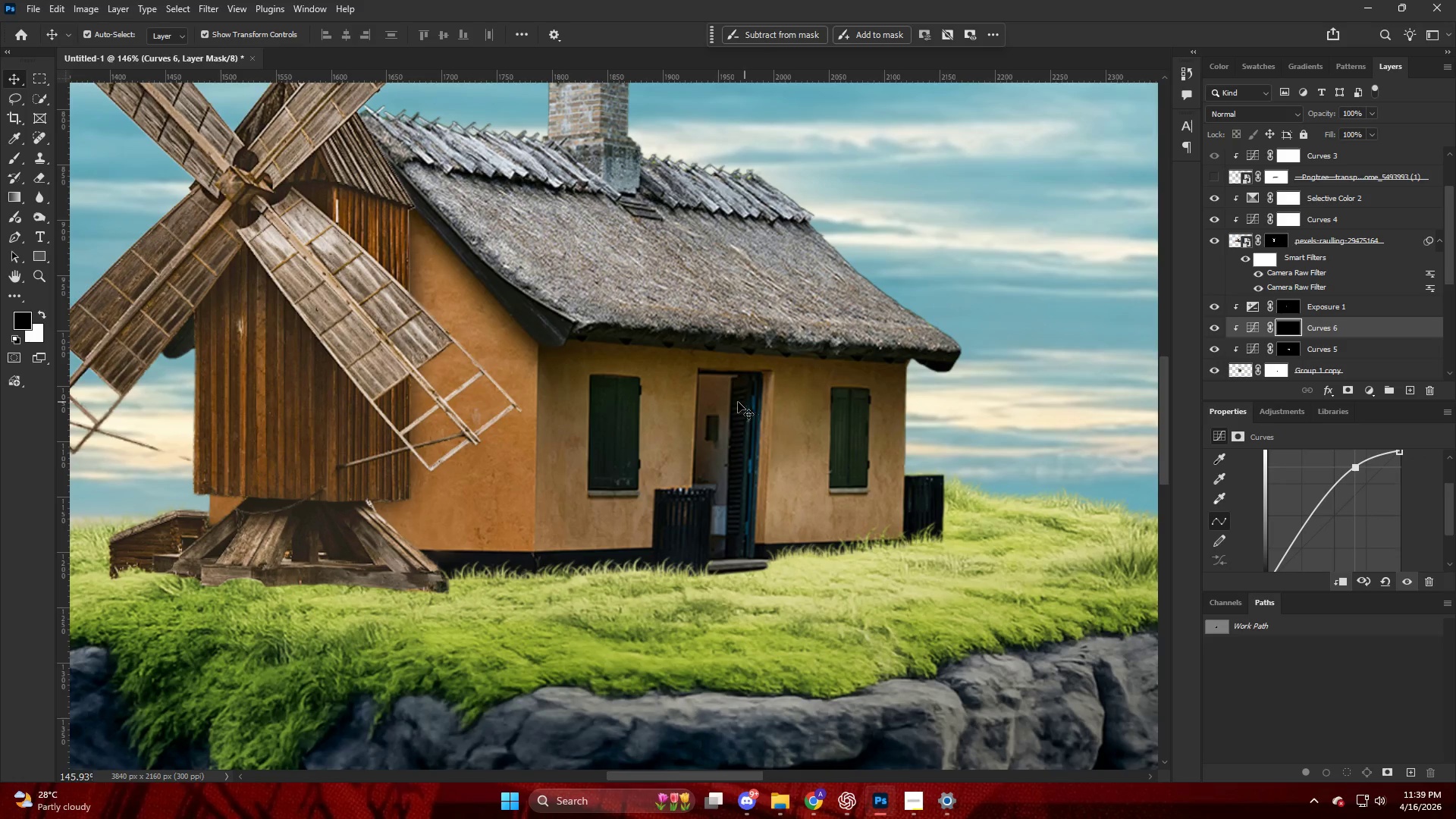 
hold_key(key=AltLeft, duration=0.33)
 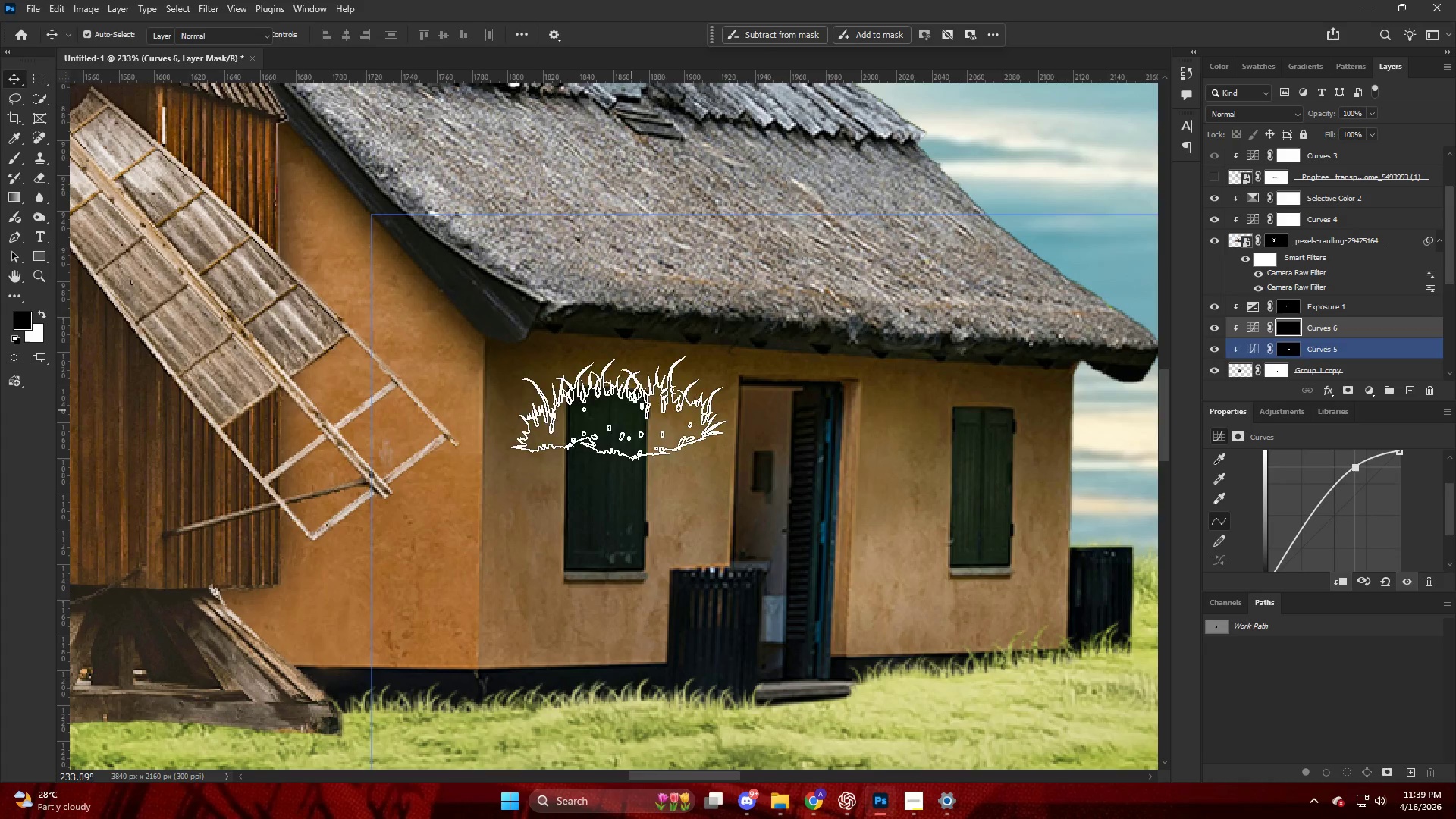 
key(B)
 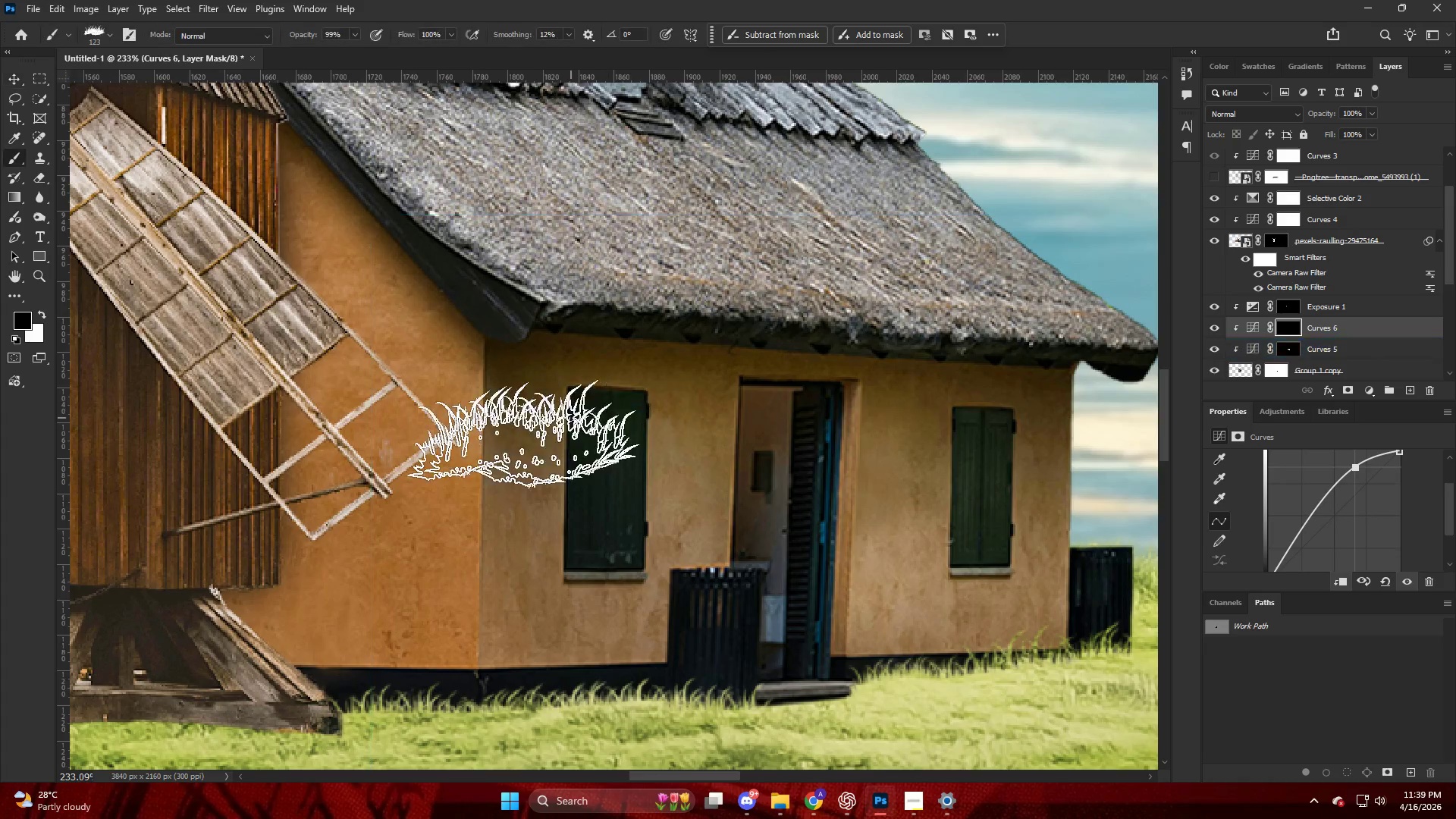 
key(Alt+AltLeft)
 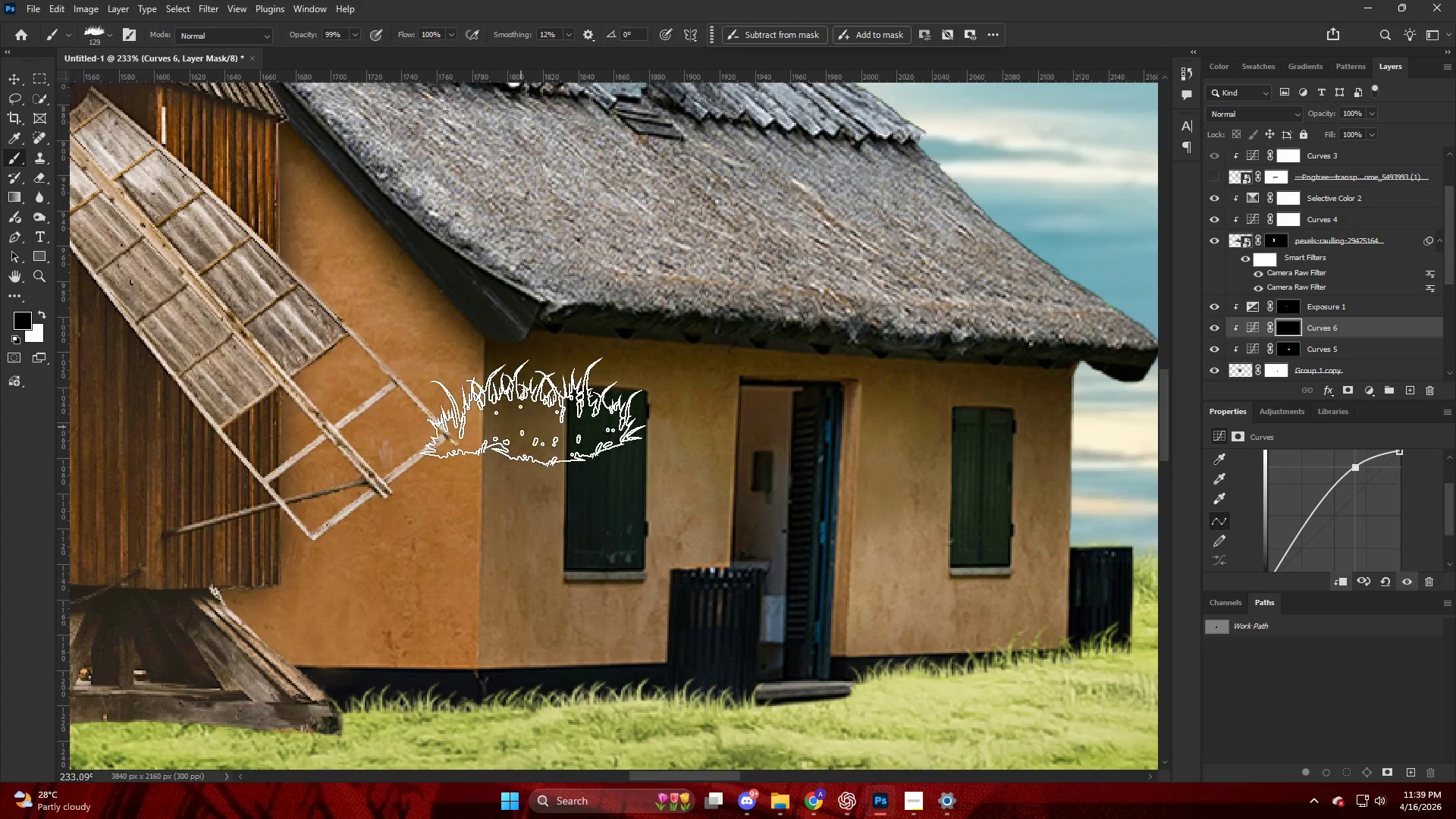 
scroll: coordinate [632, 410], scroll_direction: up, amount: 8.0
 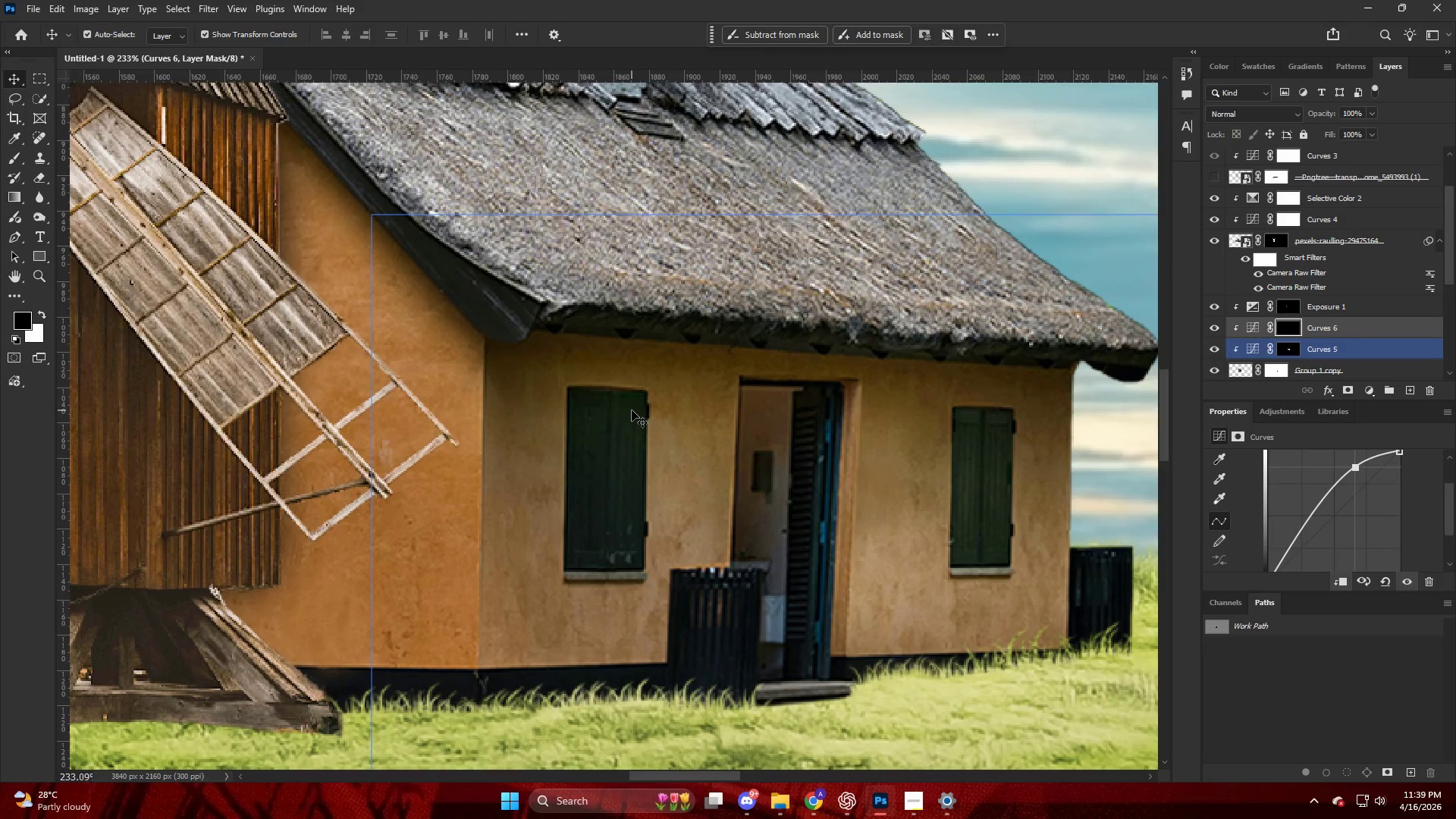 
double_click([539, 397])
 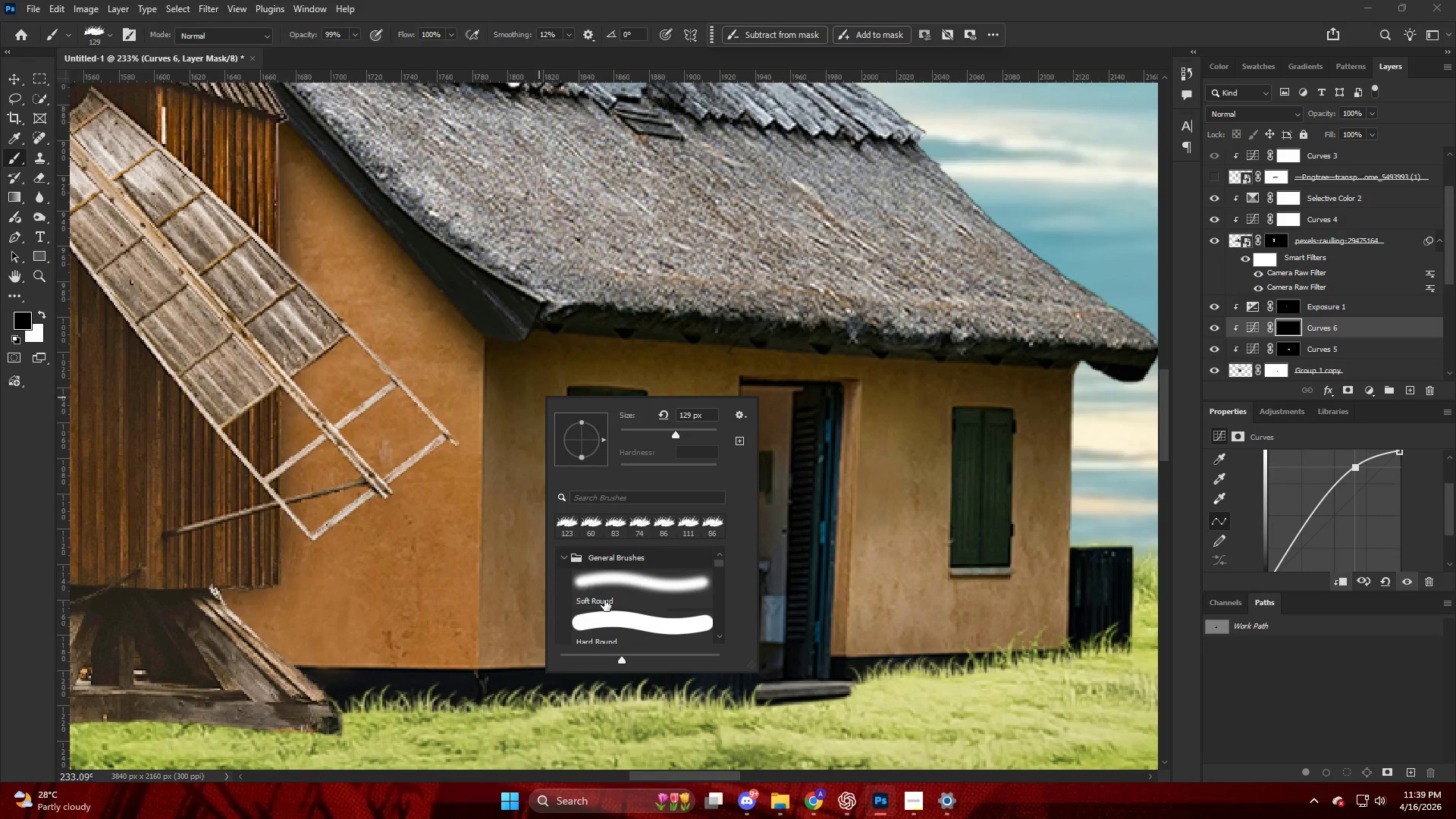 
left_click([595, 584])
 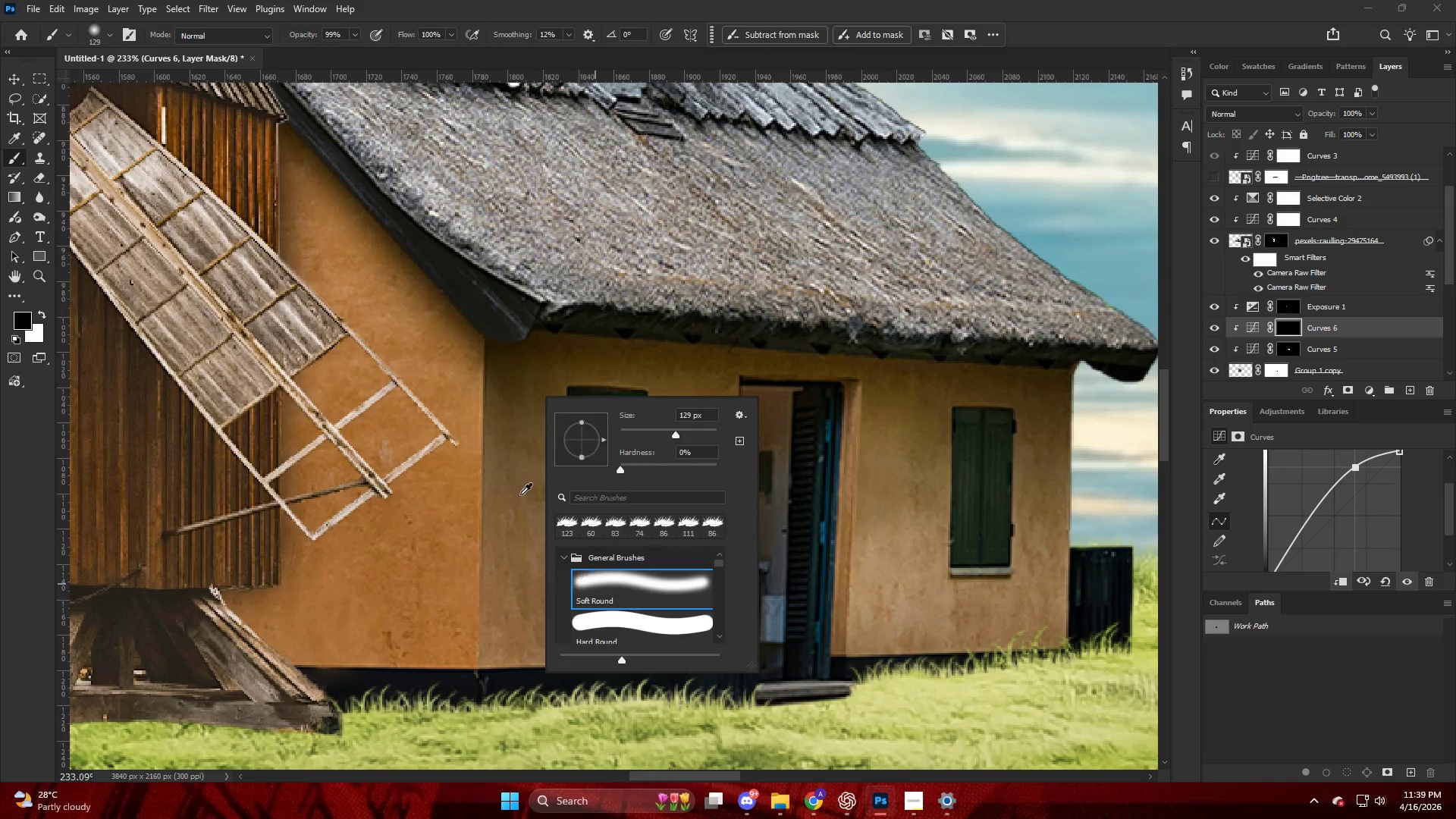 
hold_key(key=AltLeft, duration=0.31)
 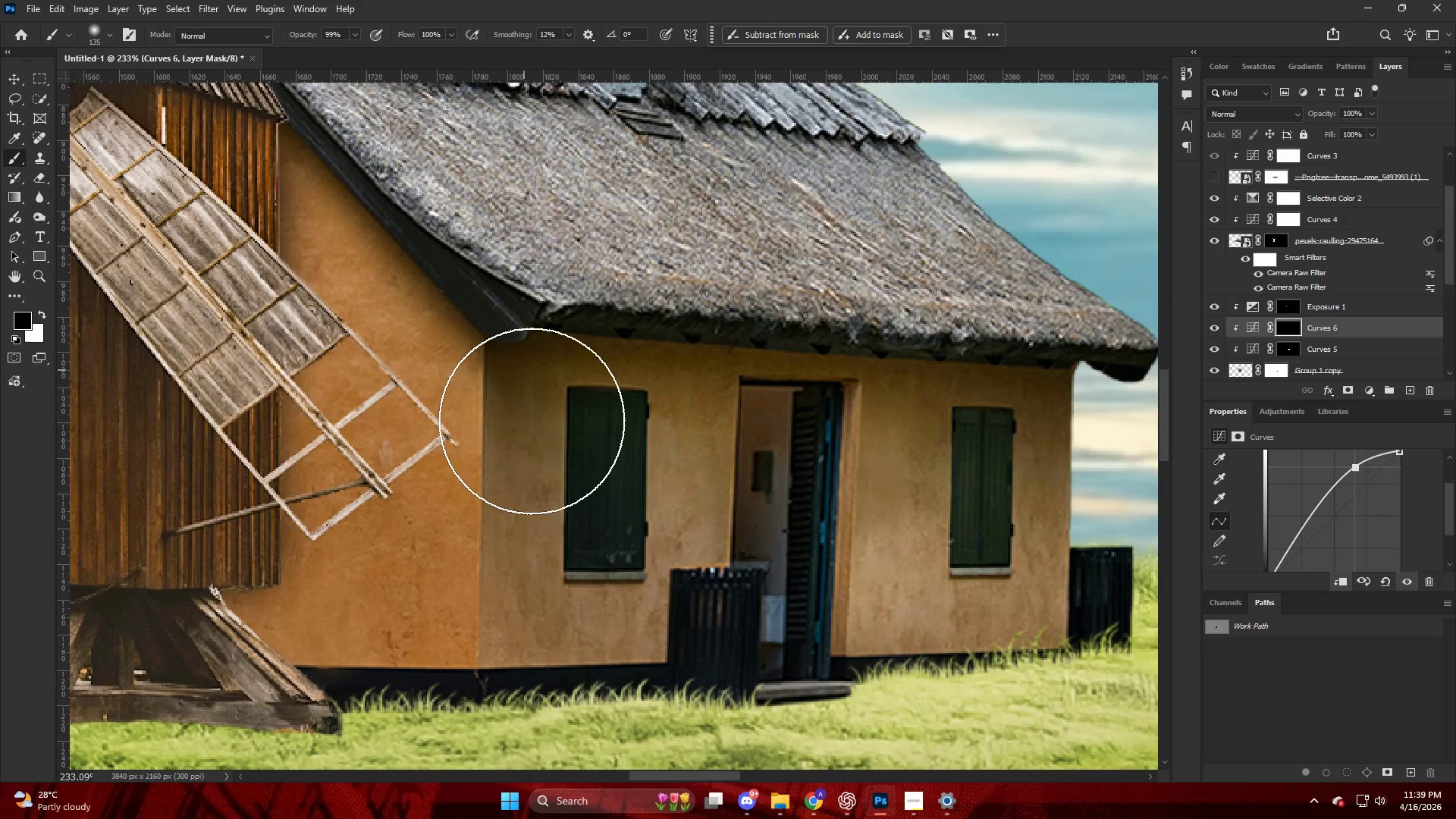 
left_click_drag(start_coordinate=[524, 375], to_coordinate=[518, 668])
 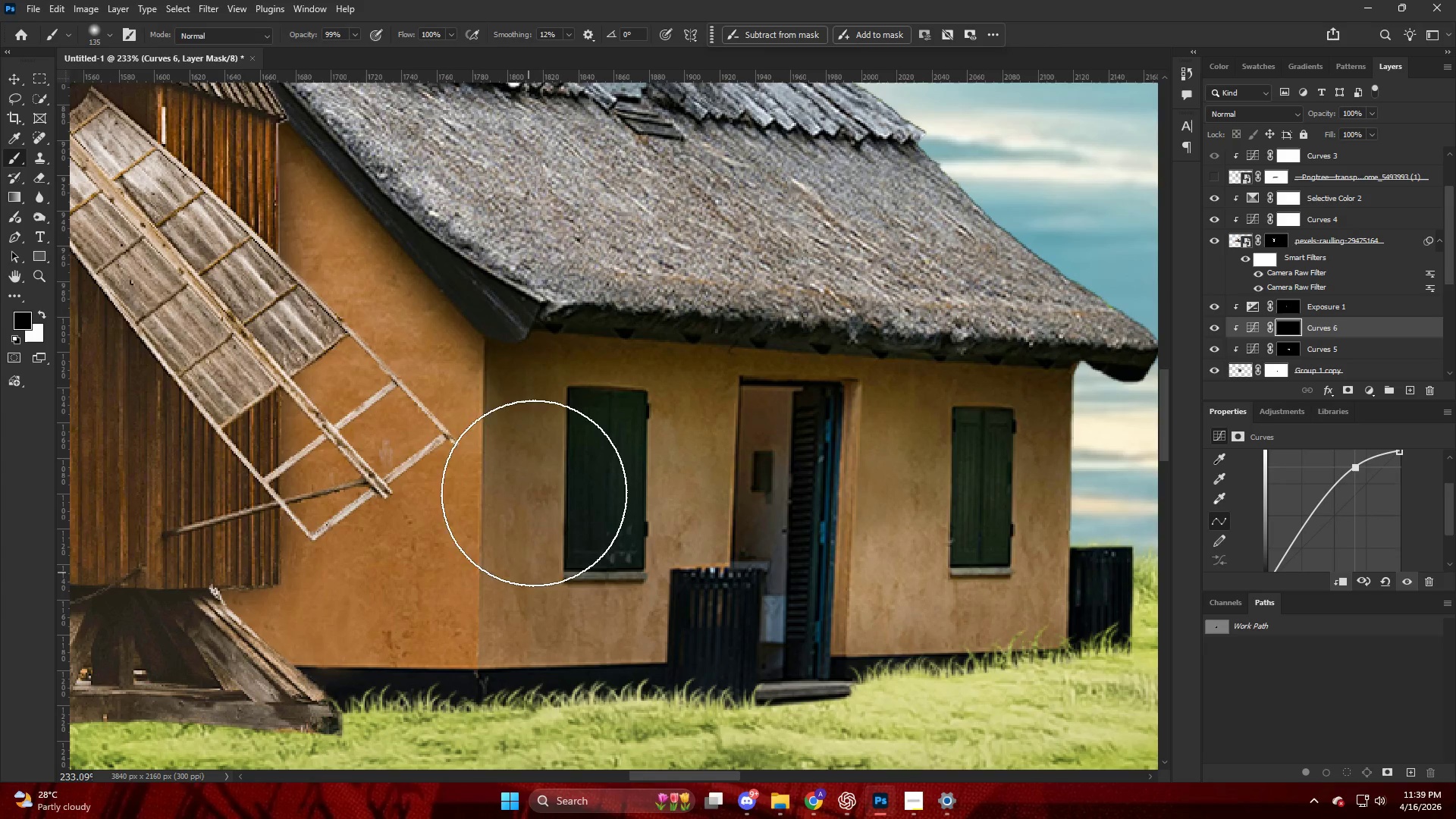 
key(X)
 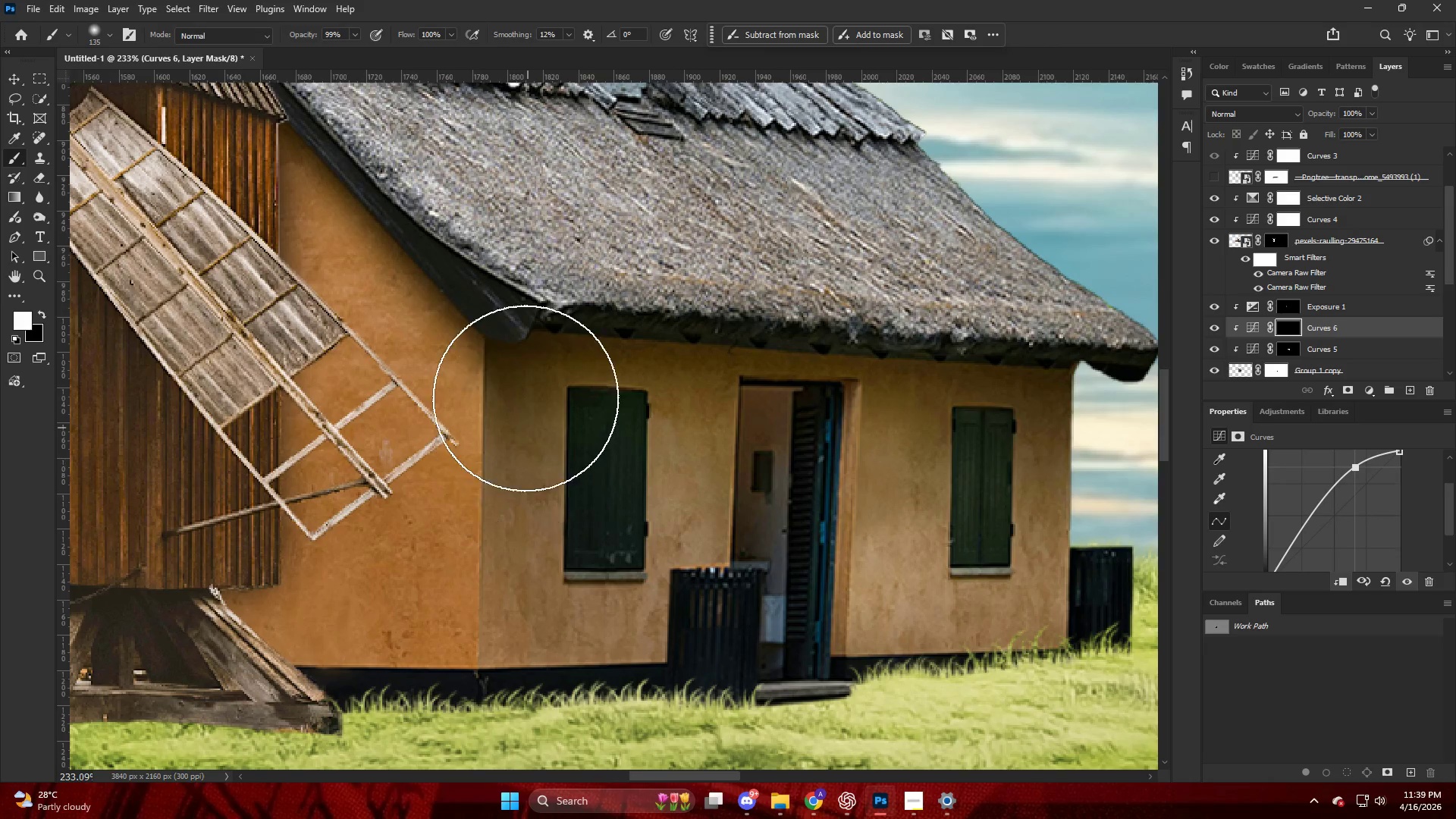 
left_click_drag(start_coordinate=[523, 395], to_coordinate=[538, 593])
 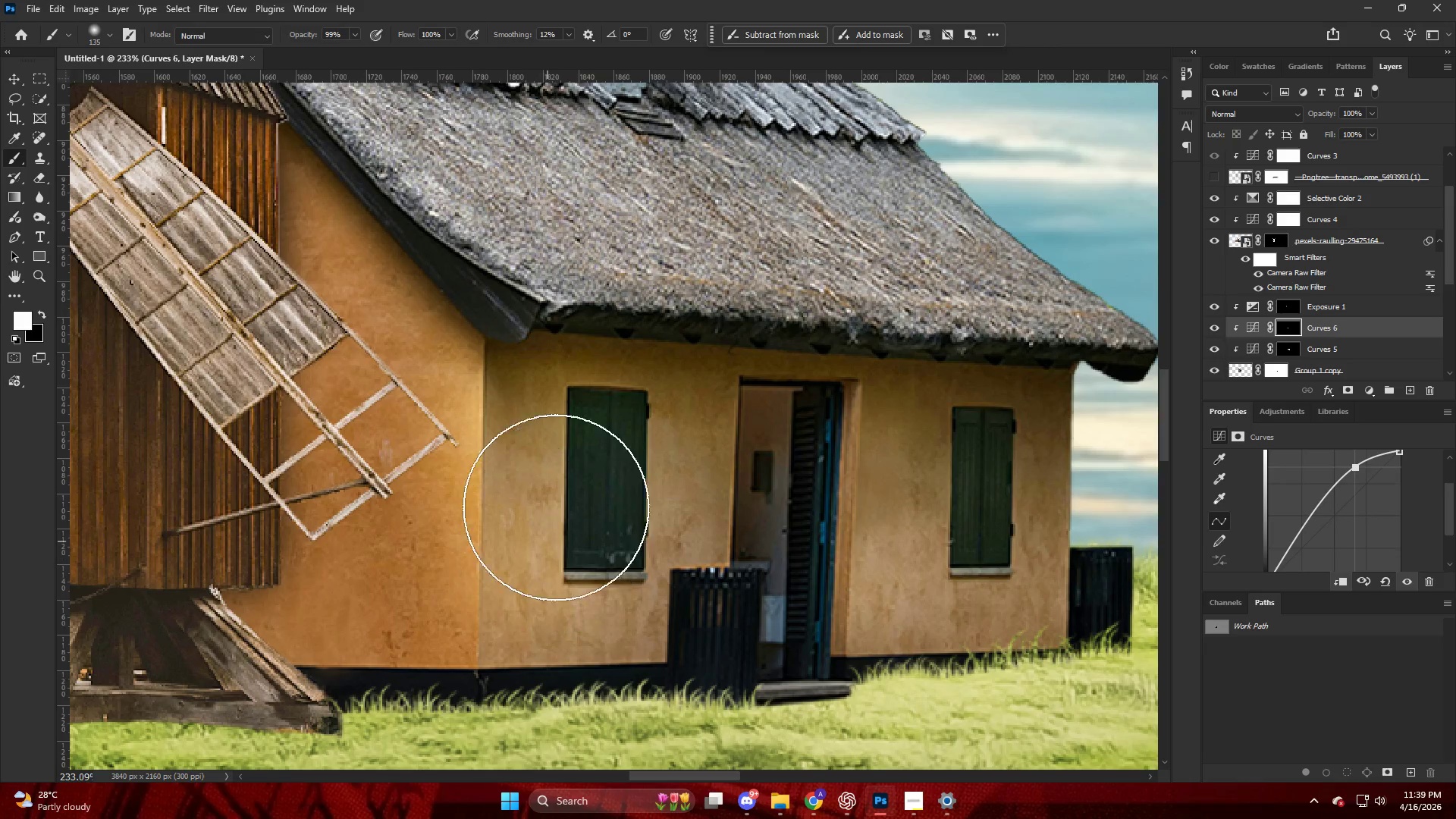 
key(Control+ControlLeft)
 